 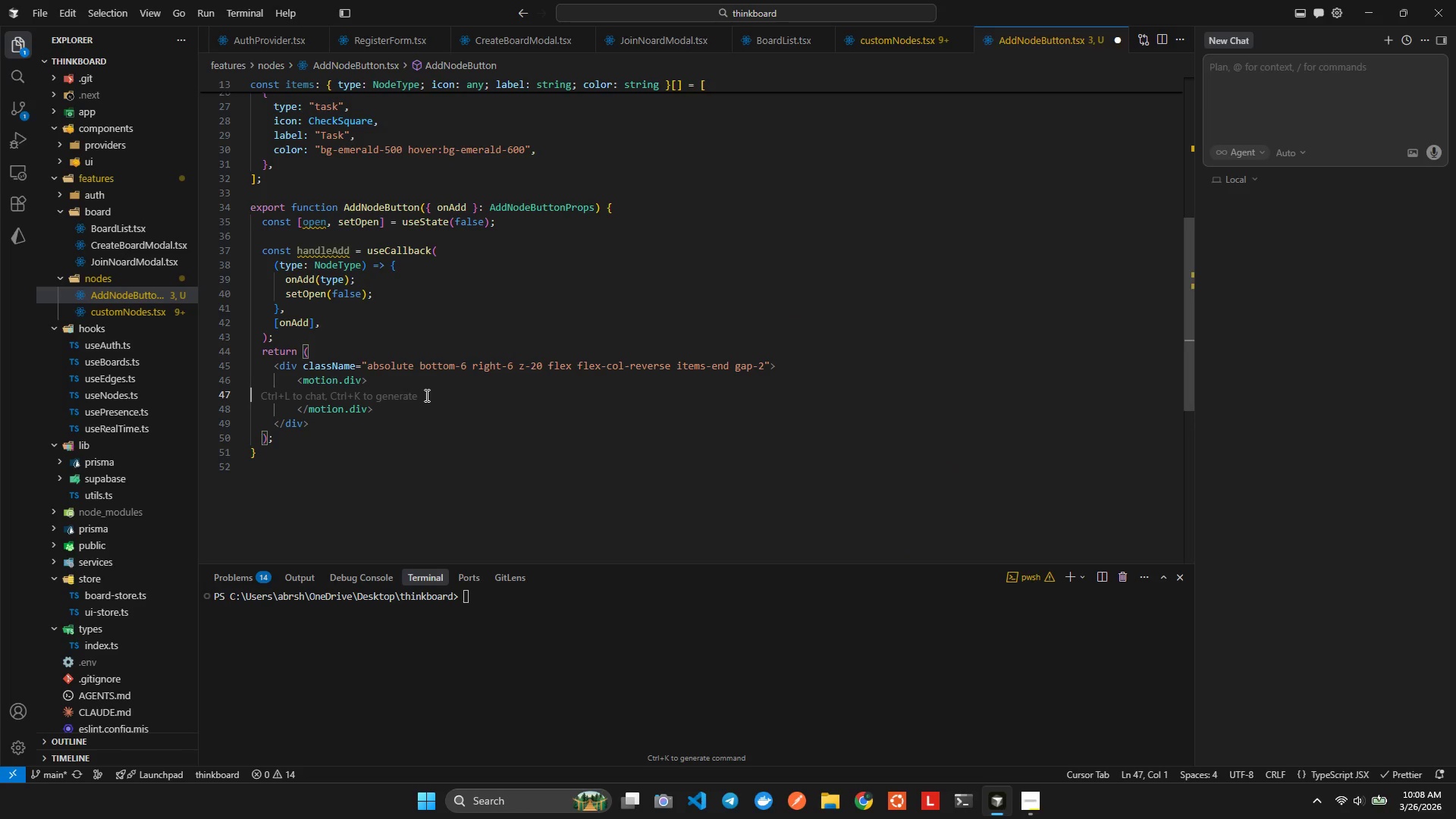 
key(Backspace)
 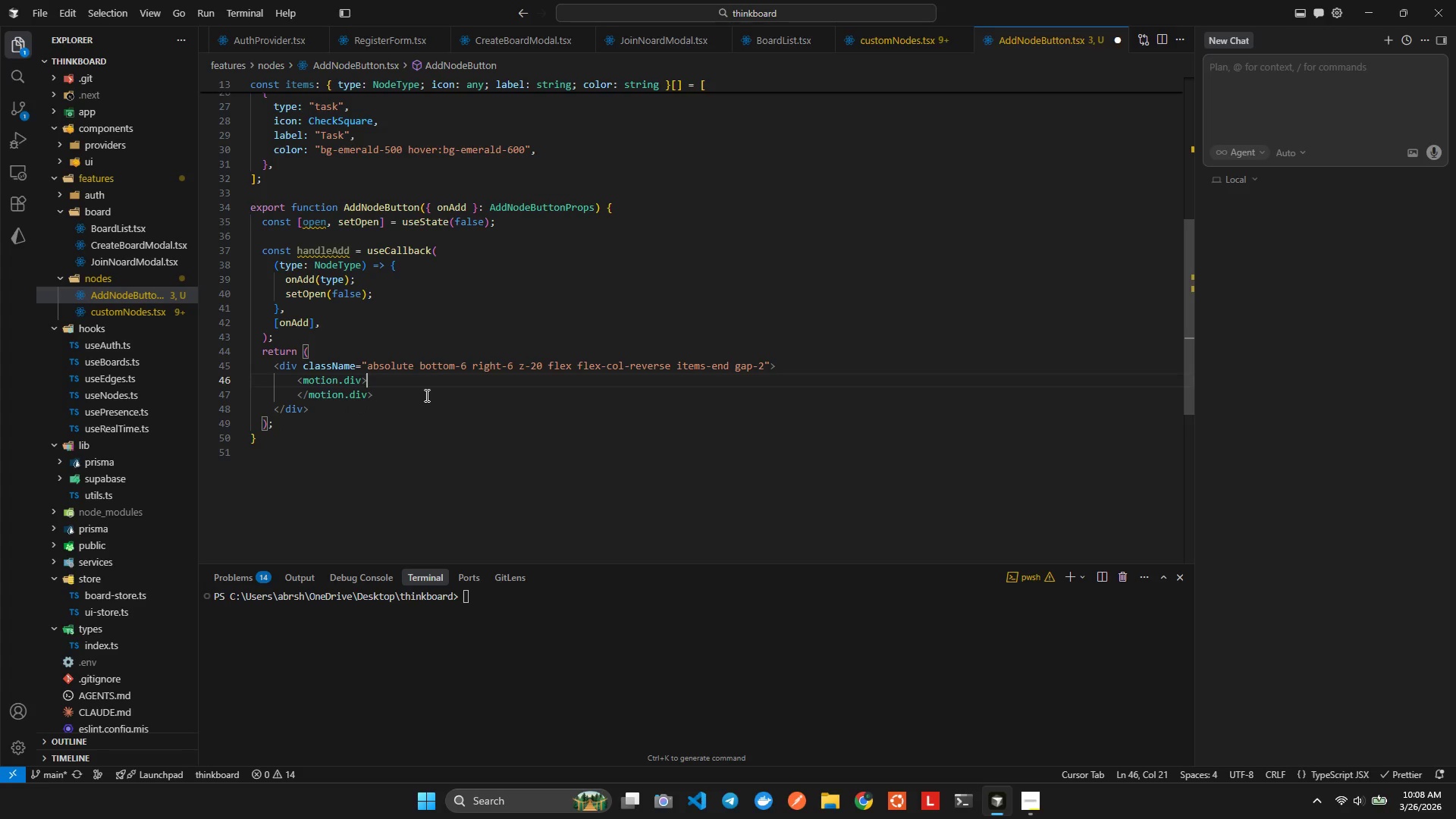 
key(Backslash)
 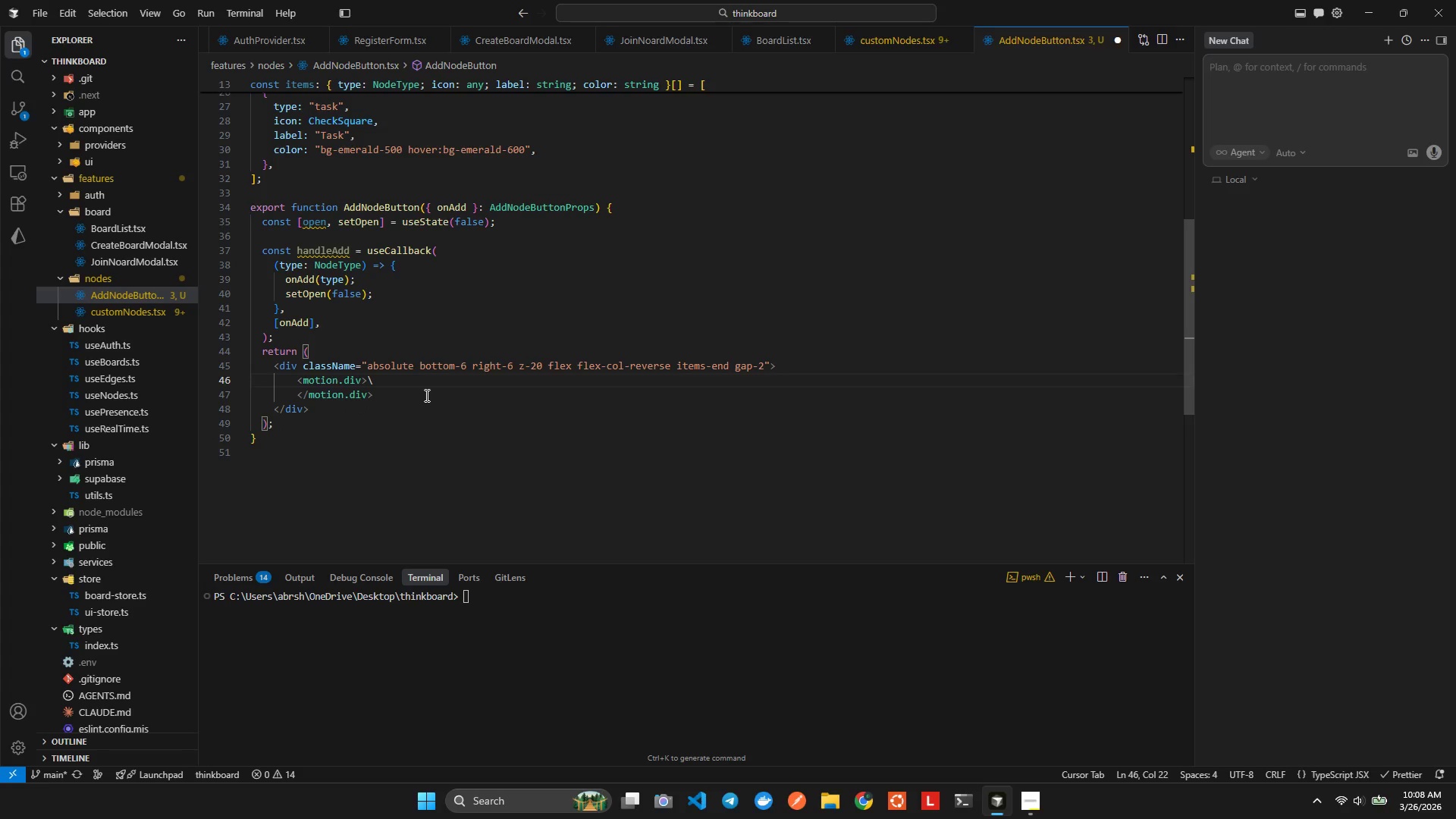 
key(Backspace)
 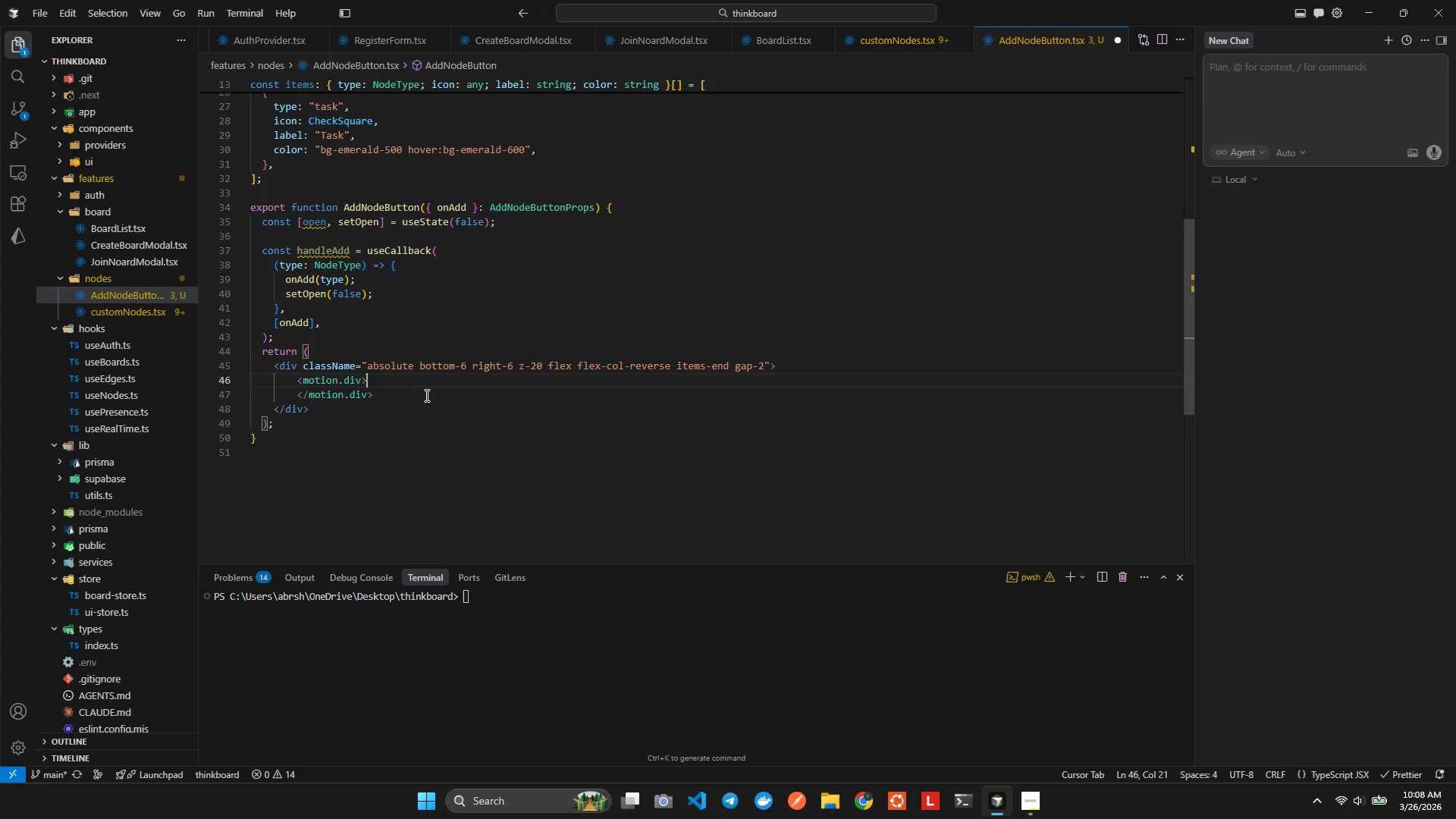 
key(Enter)
 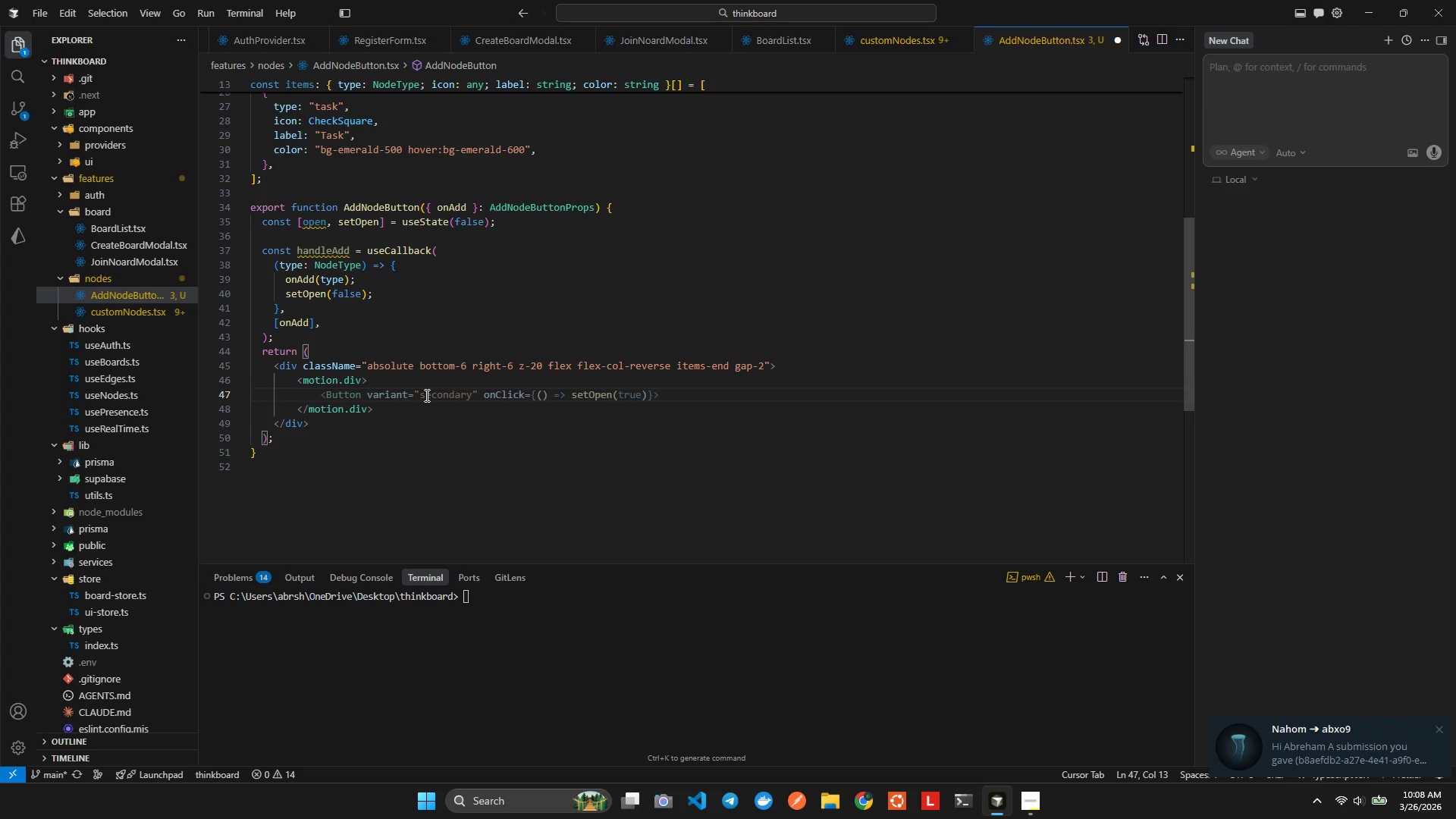 
wait(8.67)
 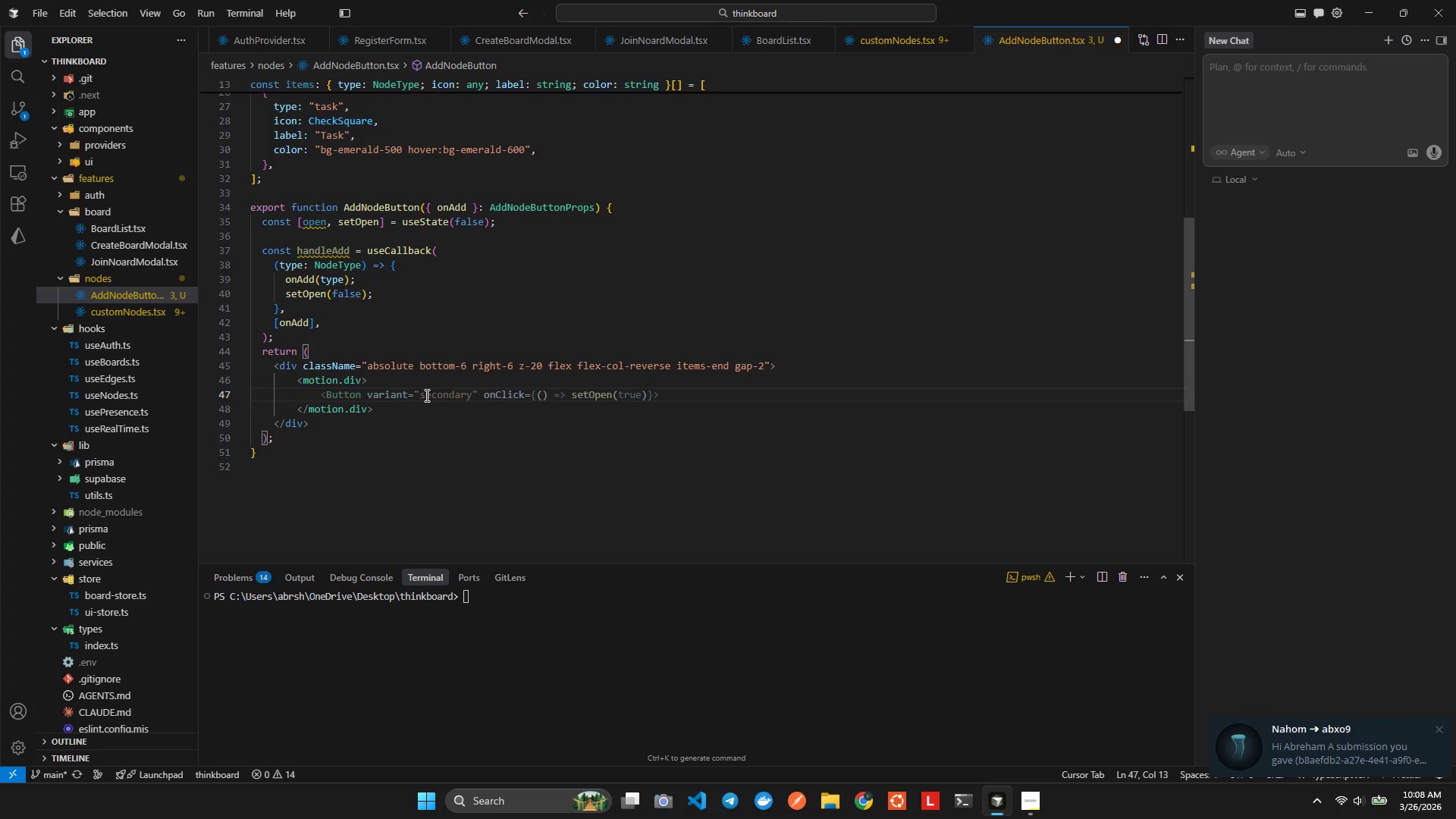 
left_click([1273, 735])
 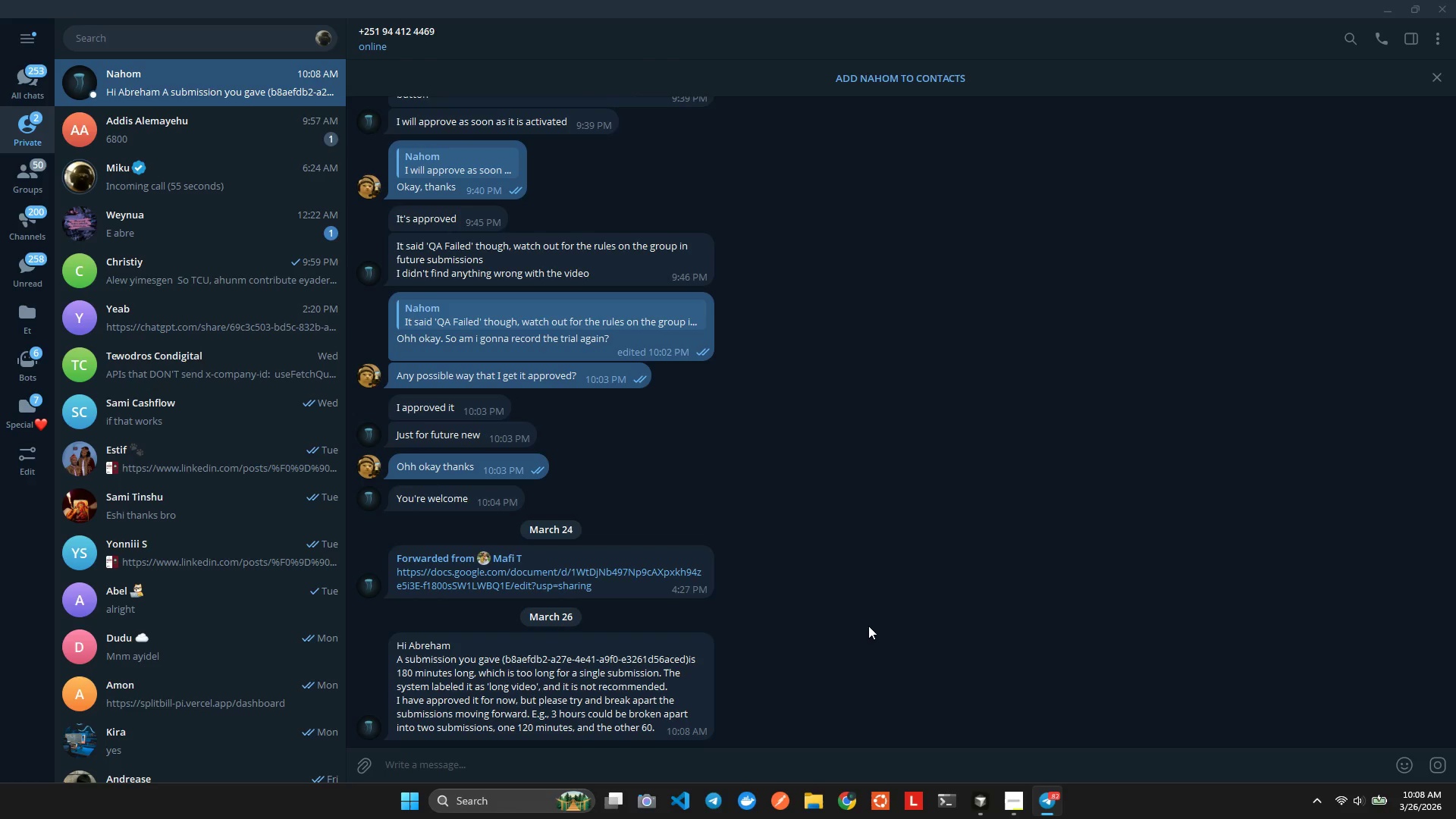 
wait(18.02)
 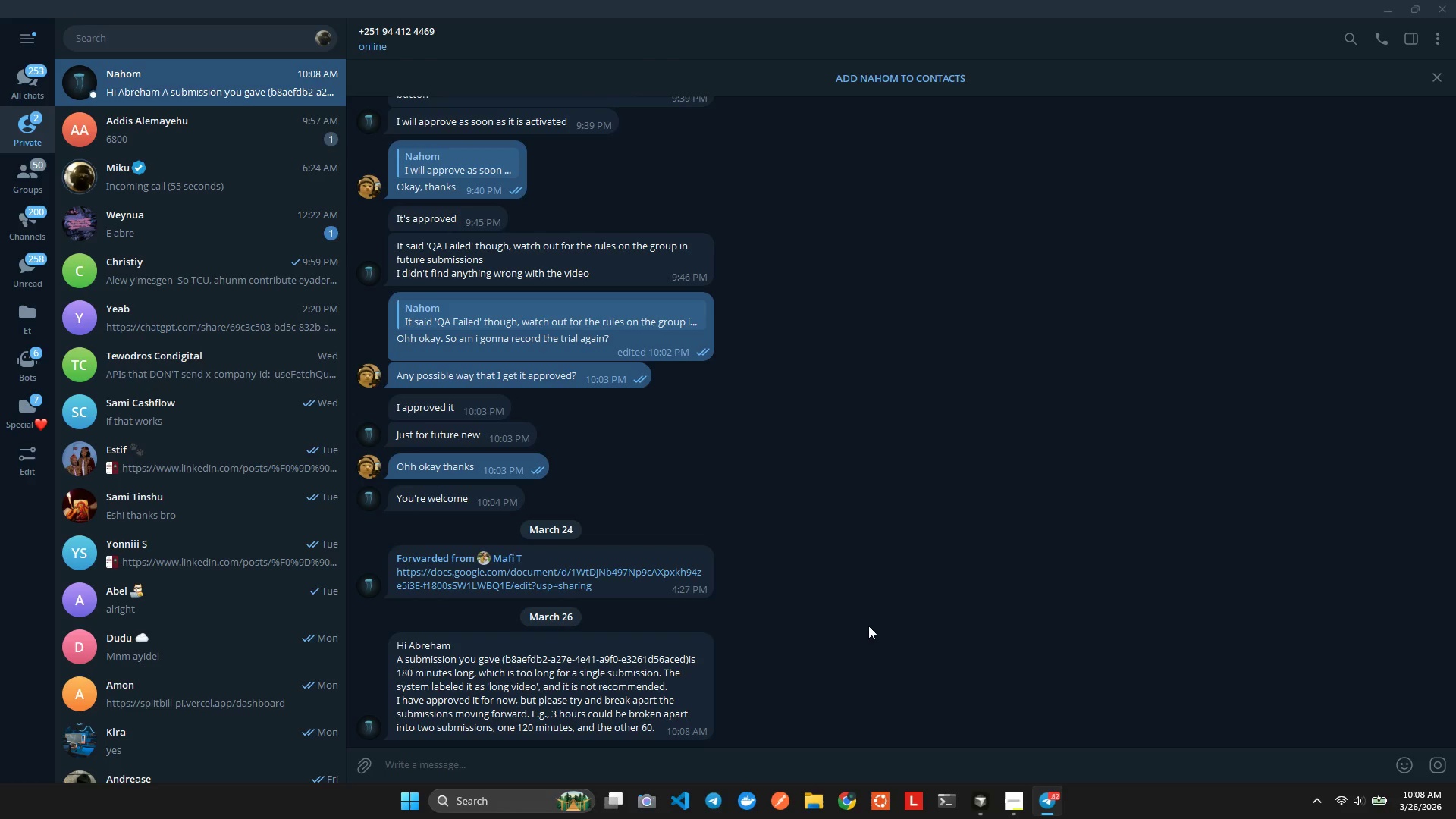 
key(Alt+AltLeft)
 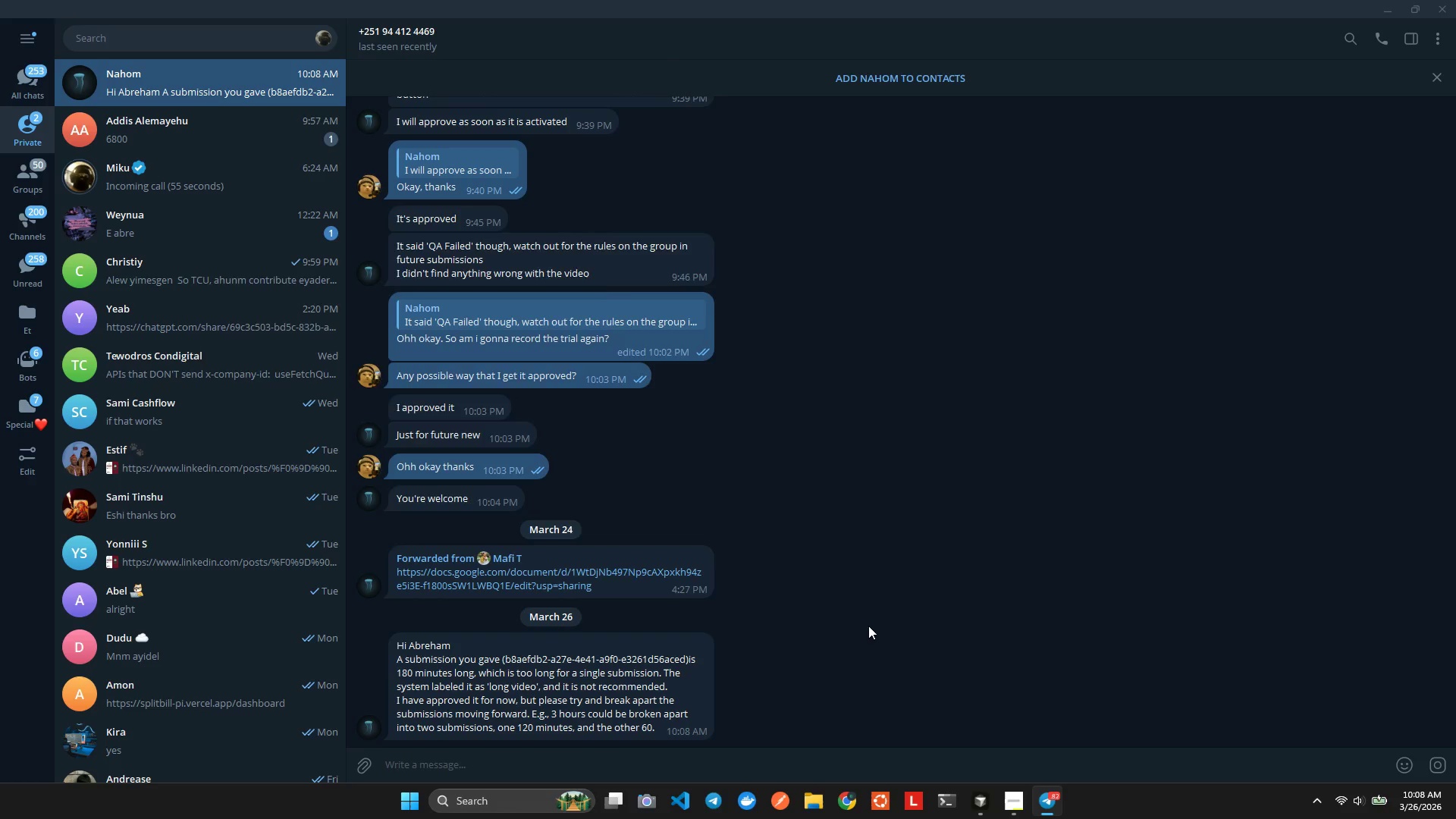 
key(Alt+Tab)
 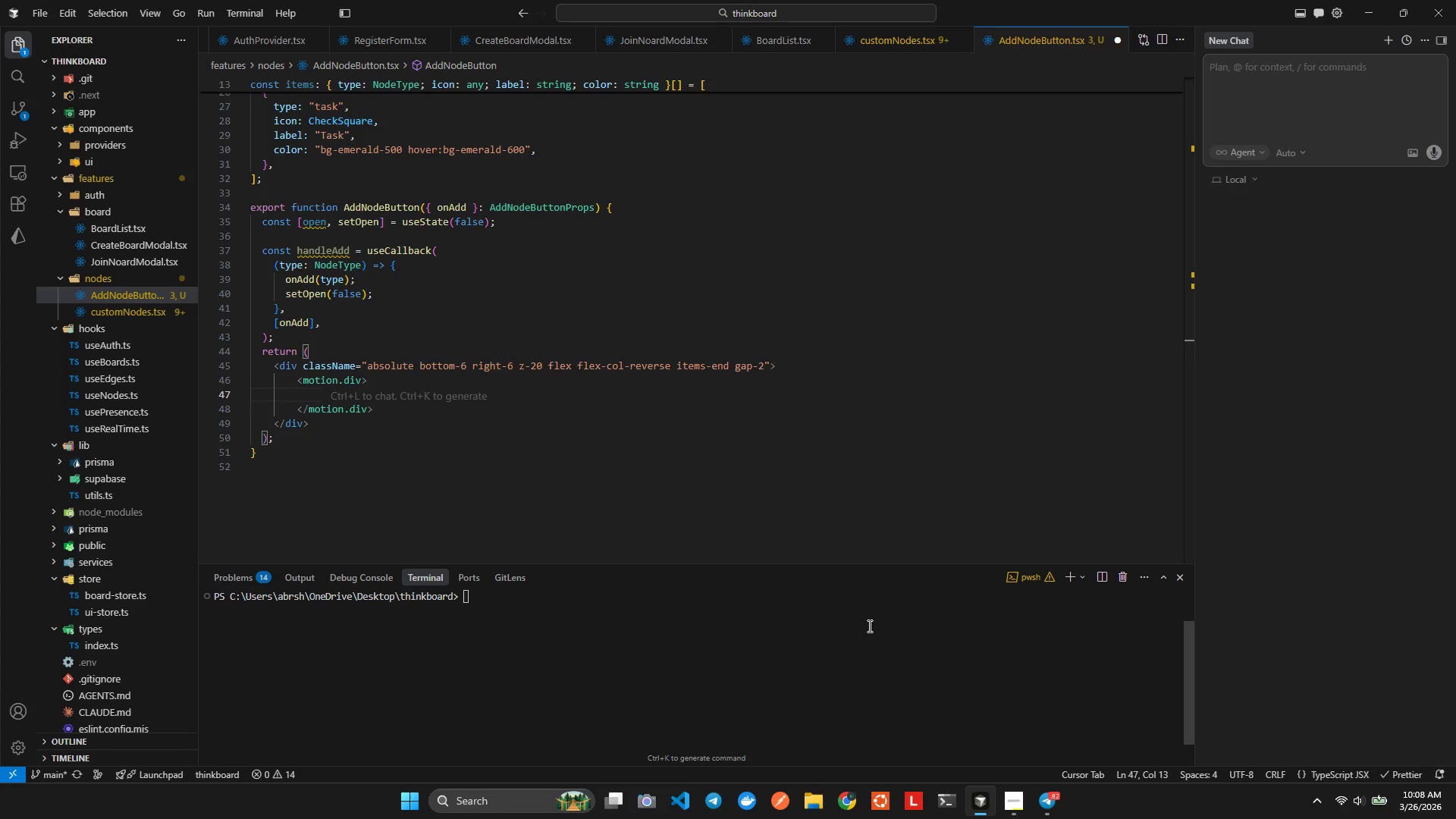 
wait(8.81)
 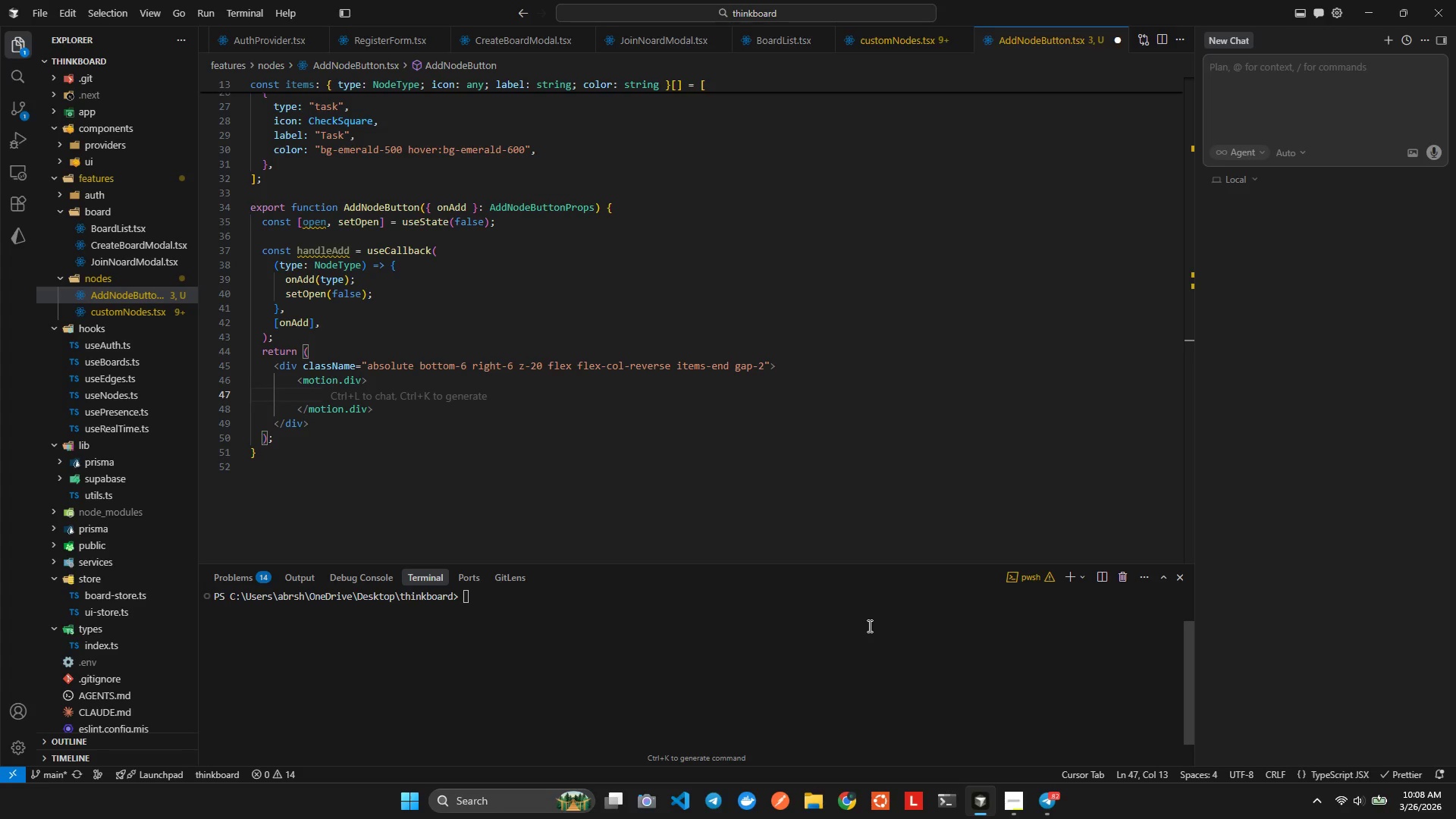 
key(Alt+AltLeft)
 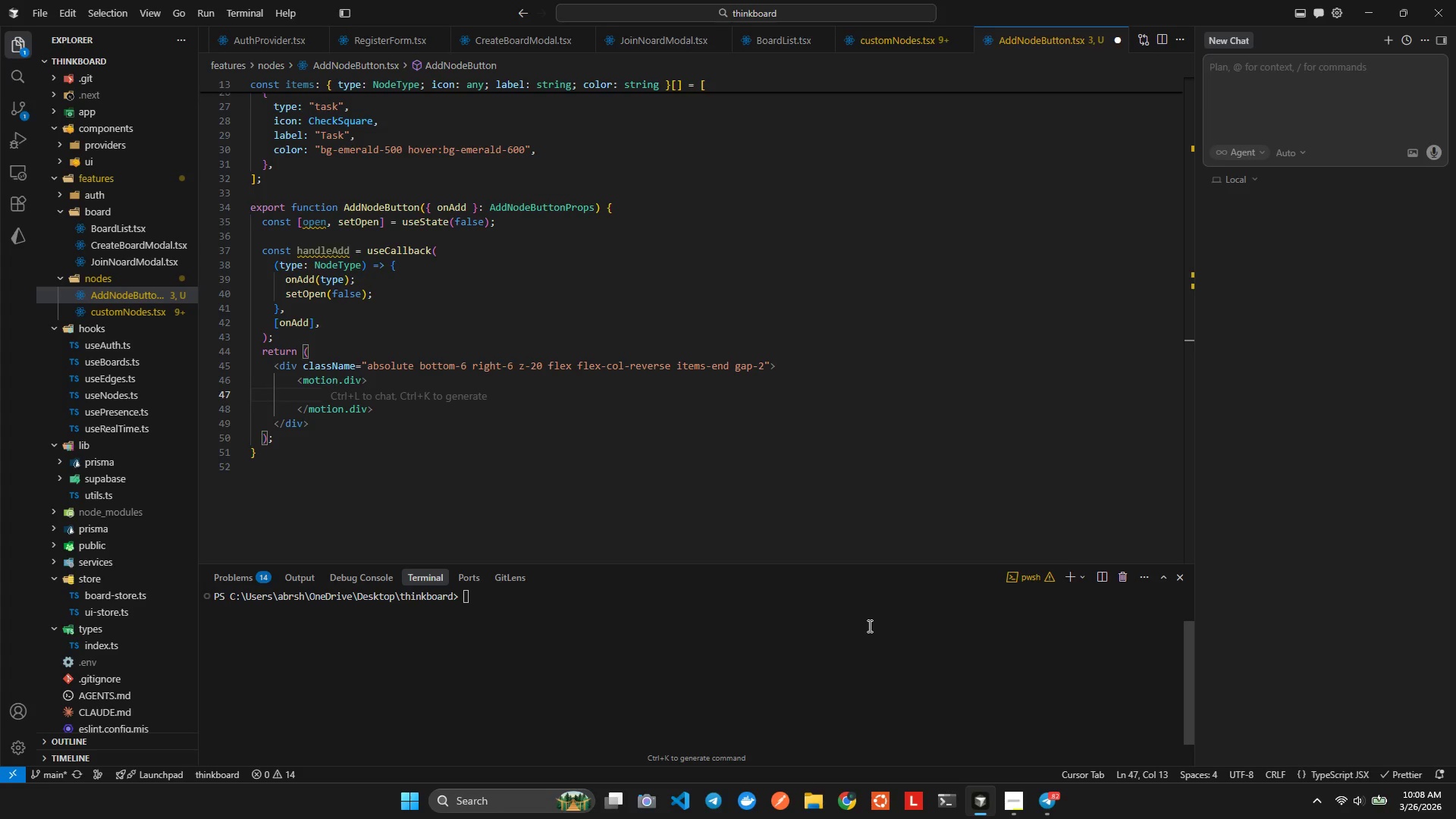 
key(Alt+Tab)
 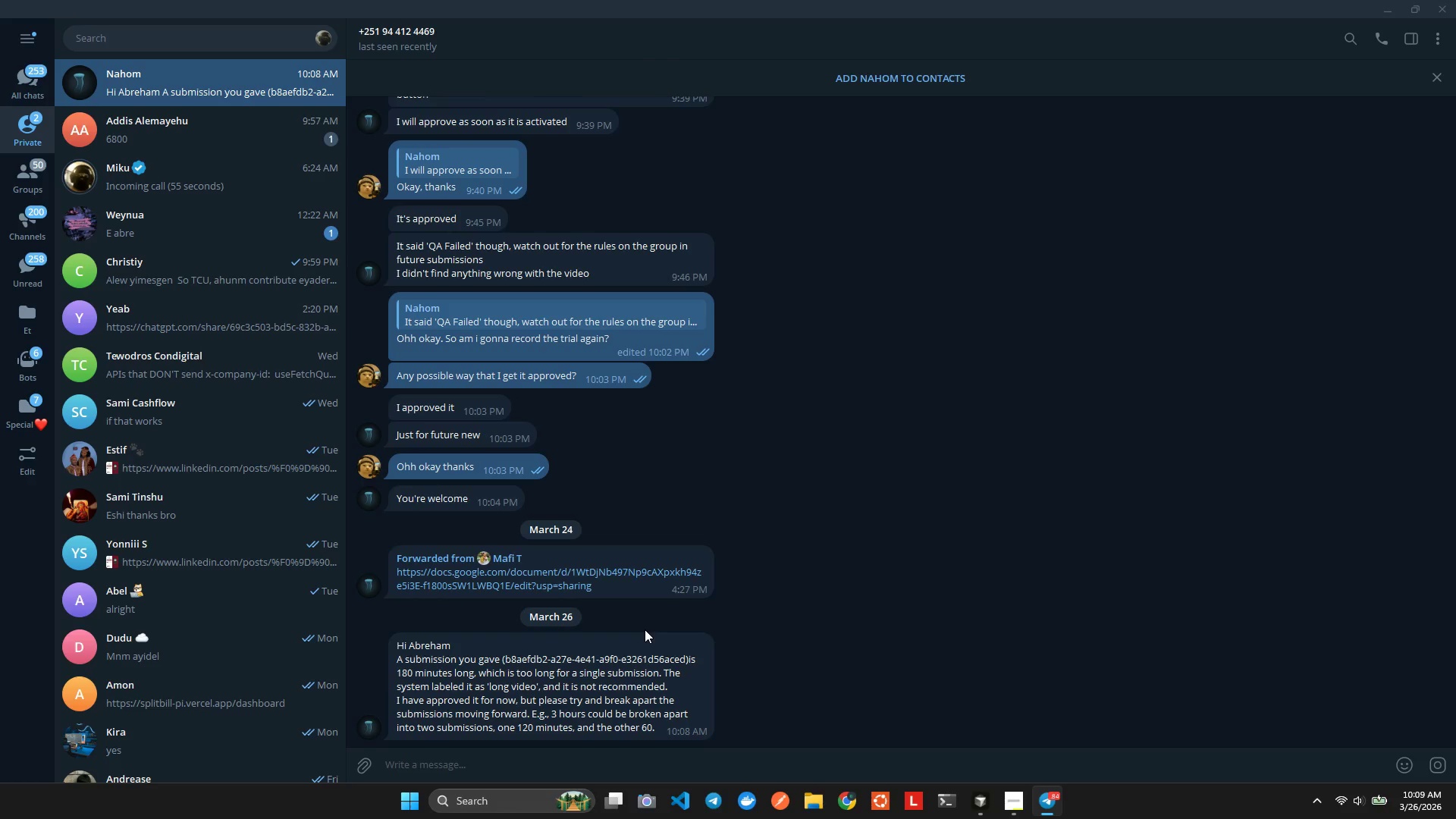 
wait(35.61)
 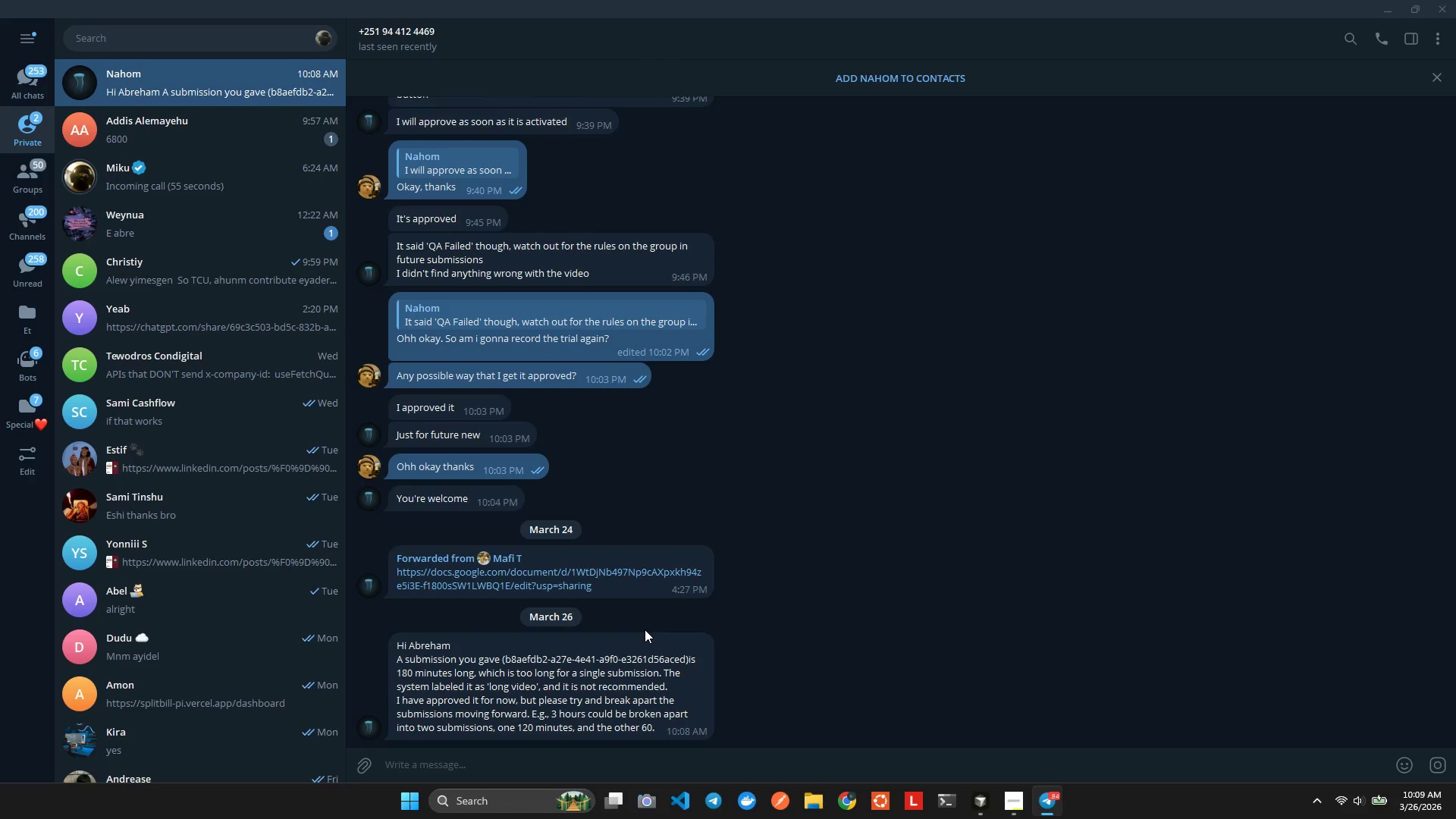 
double_click([743, 671])
 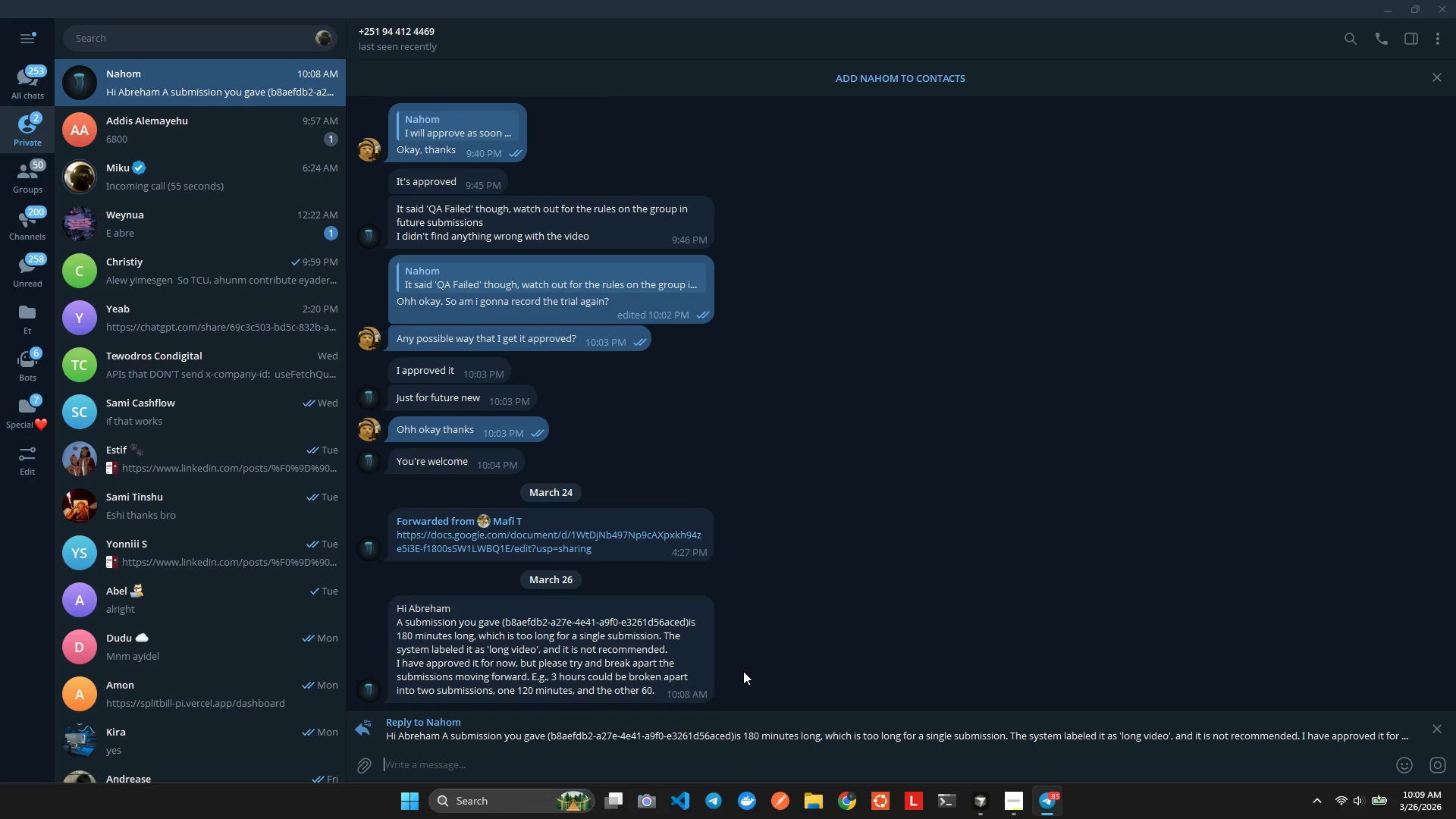 
type(ohh, sory)
key(Backspace)
type(ry, )
key(Backspace)
key(Backspace)
type( do the nex t)
key(Backspace)
type(t)
key(Backspace)
key(Backspace)
type(t onen)
key(Backspace)
 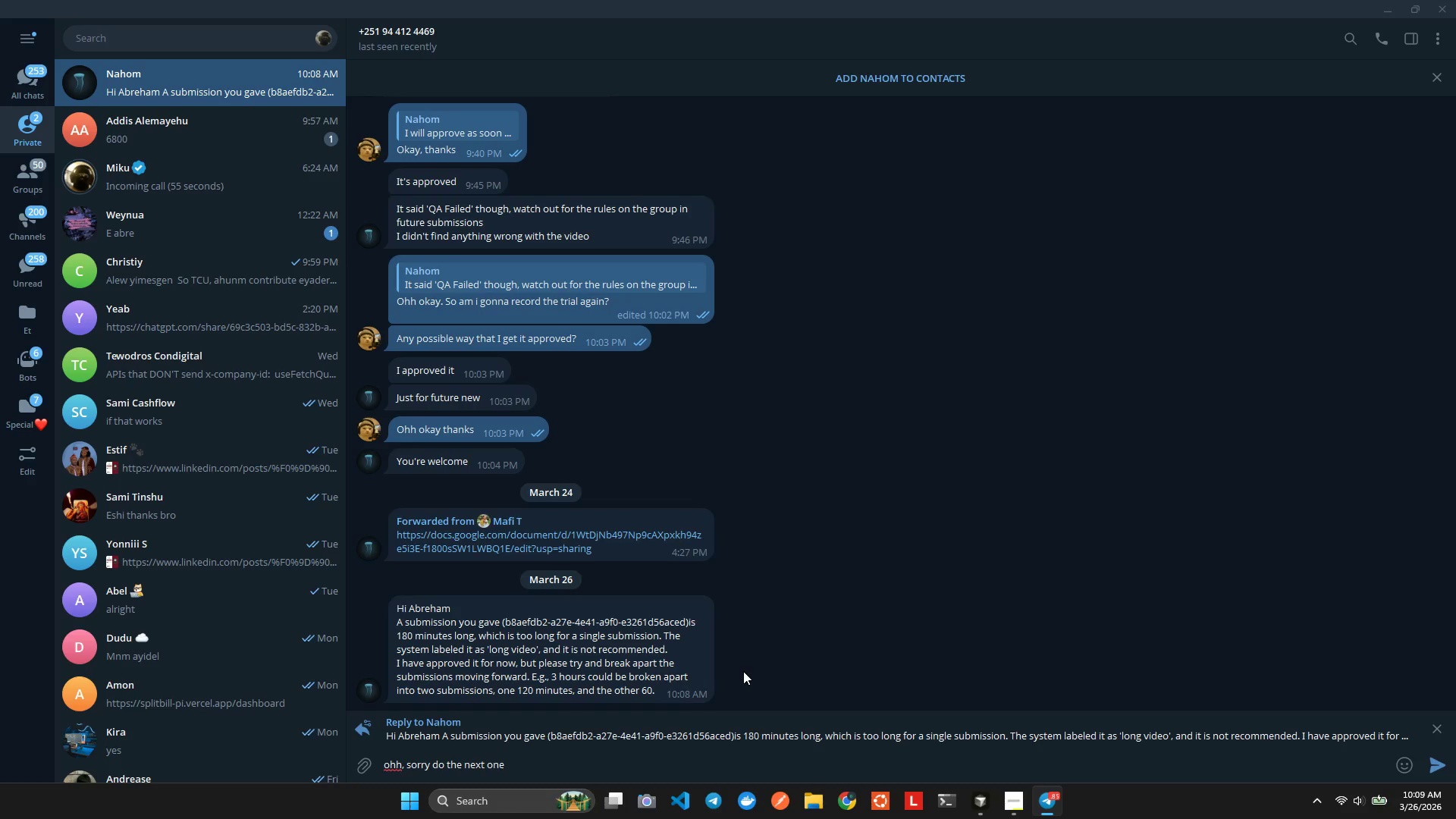 
hold_key(key=Backspace, duration=0.66)
 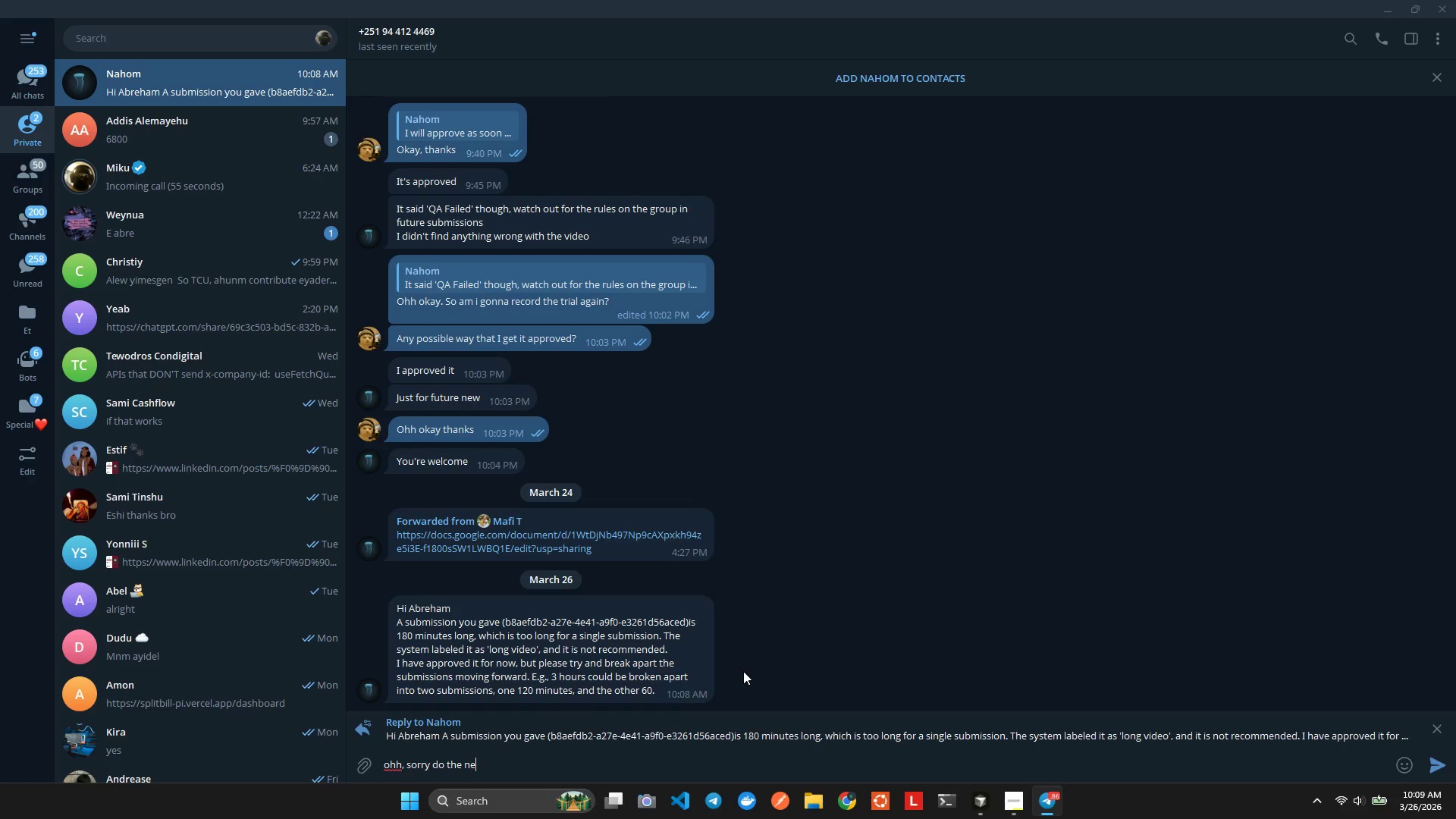 
key(Backspace)
key(Backspace)
key(Backspace)
key(Backspace)
key(Backspace)
key(Backspace)
key(Backspace)
key(Backspace)
key(Backspace)
type(will starting from noe)
key(Backspace)
type(w)
 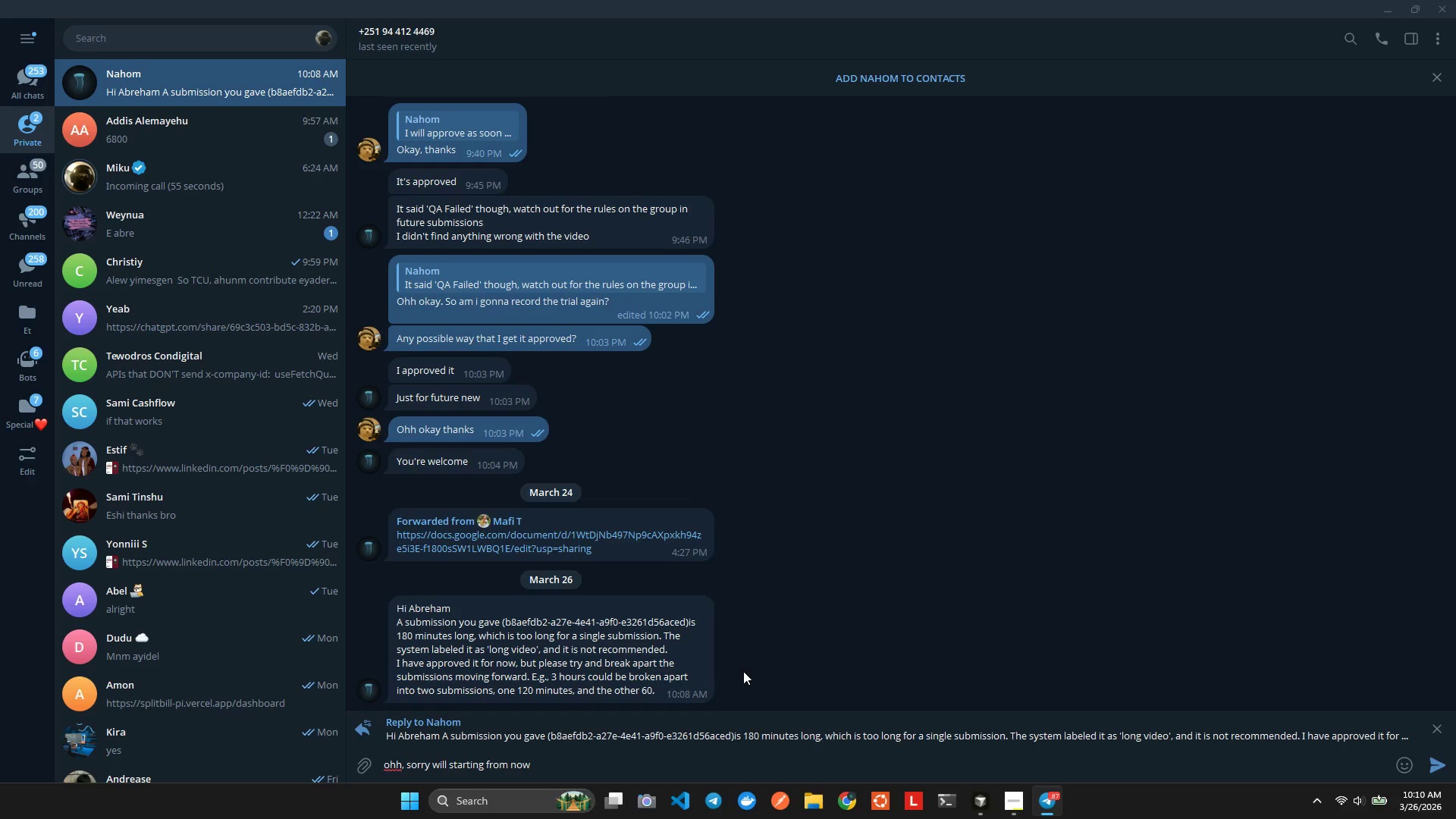 
key(Enter)
 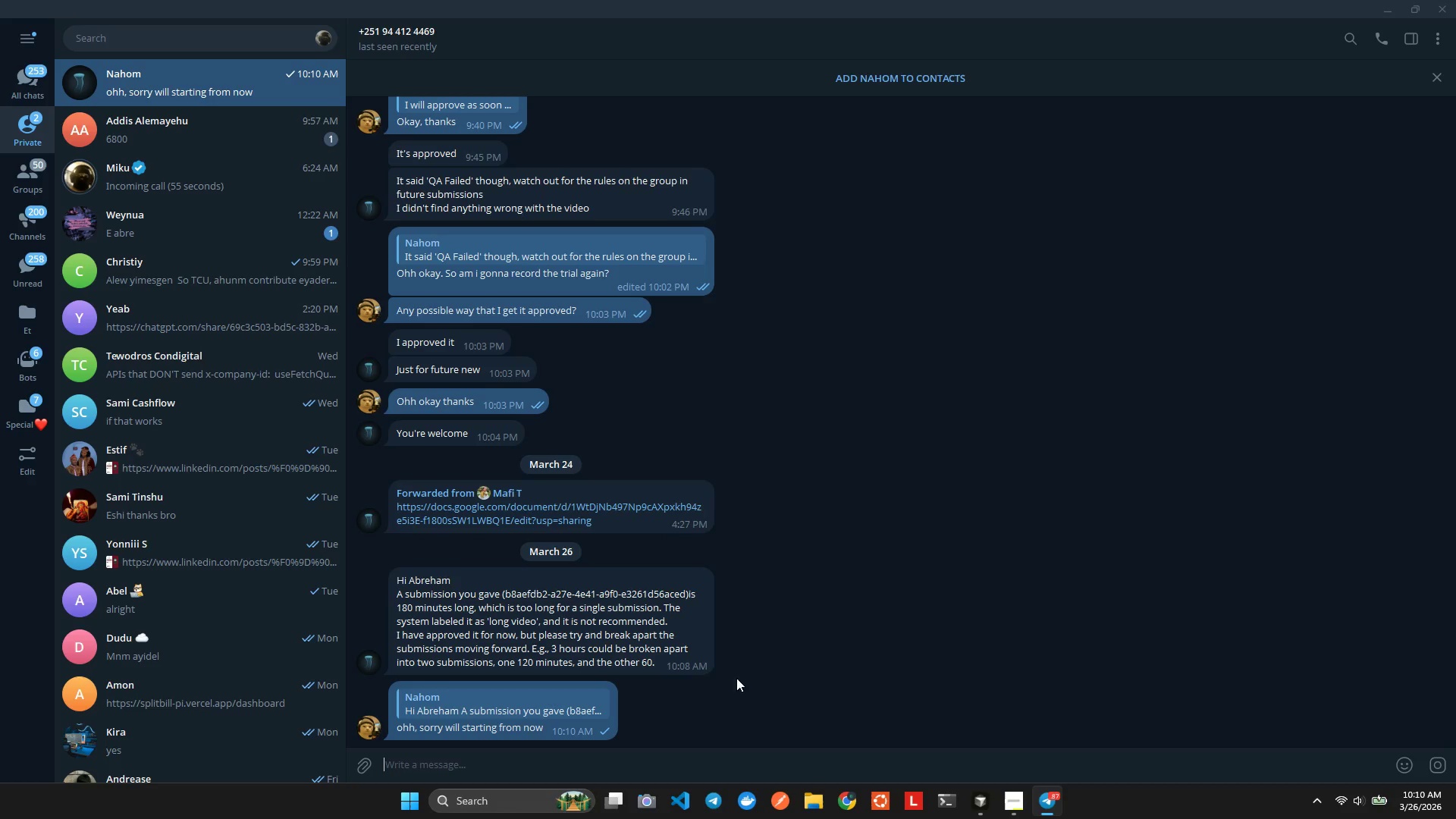 
right_click([518, 723])
 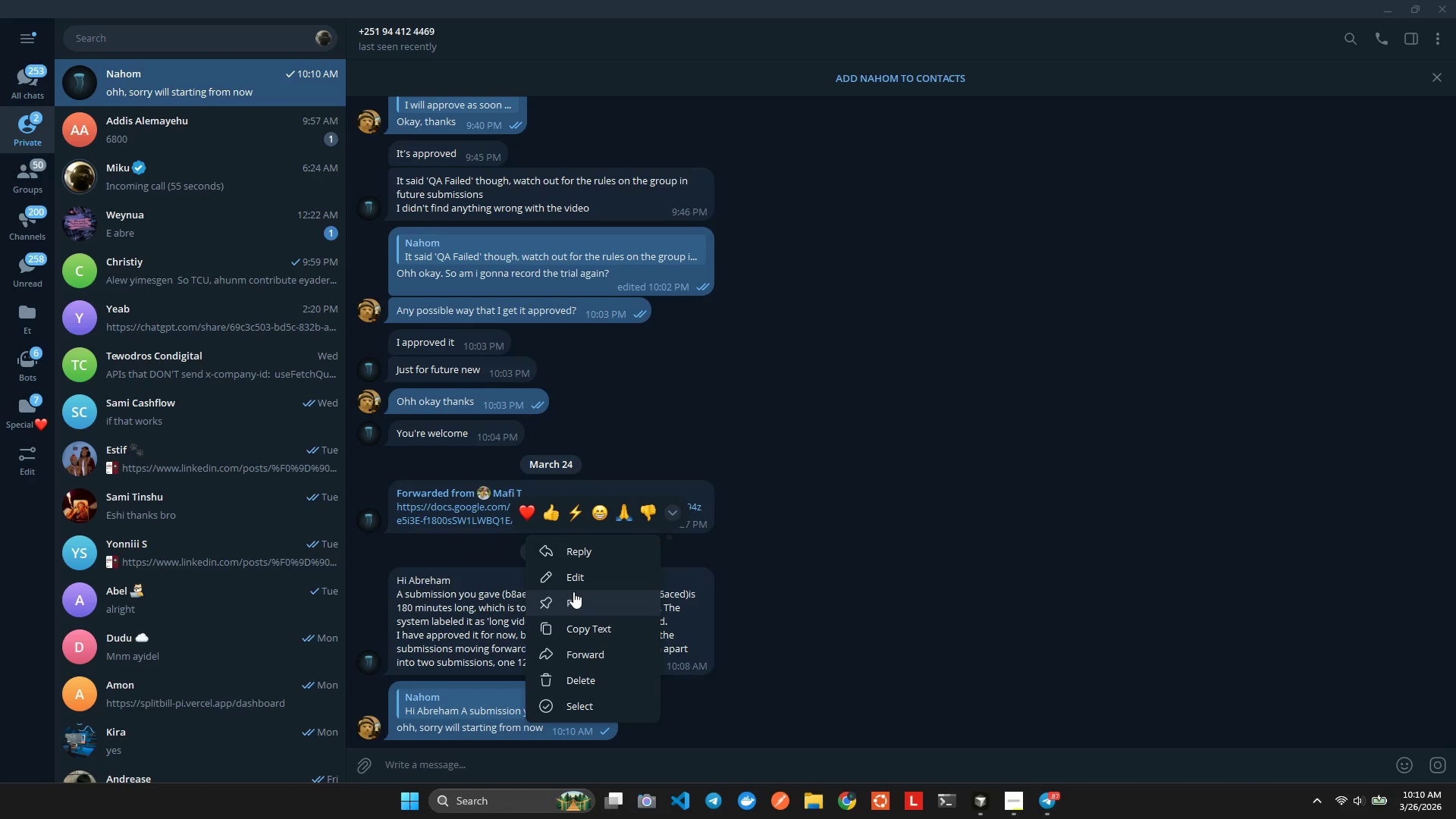 
left_click([578, 586])
 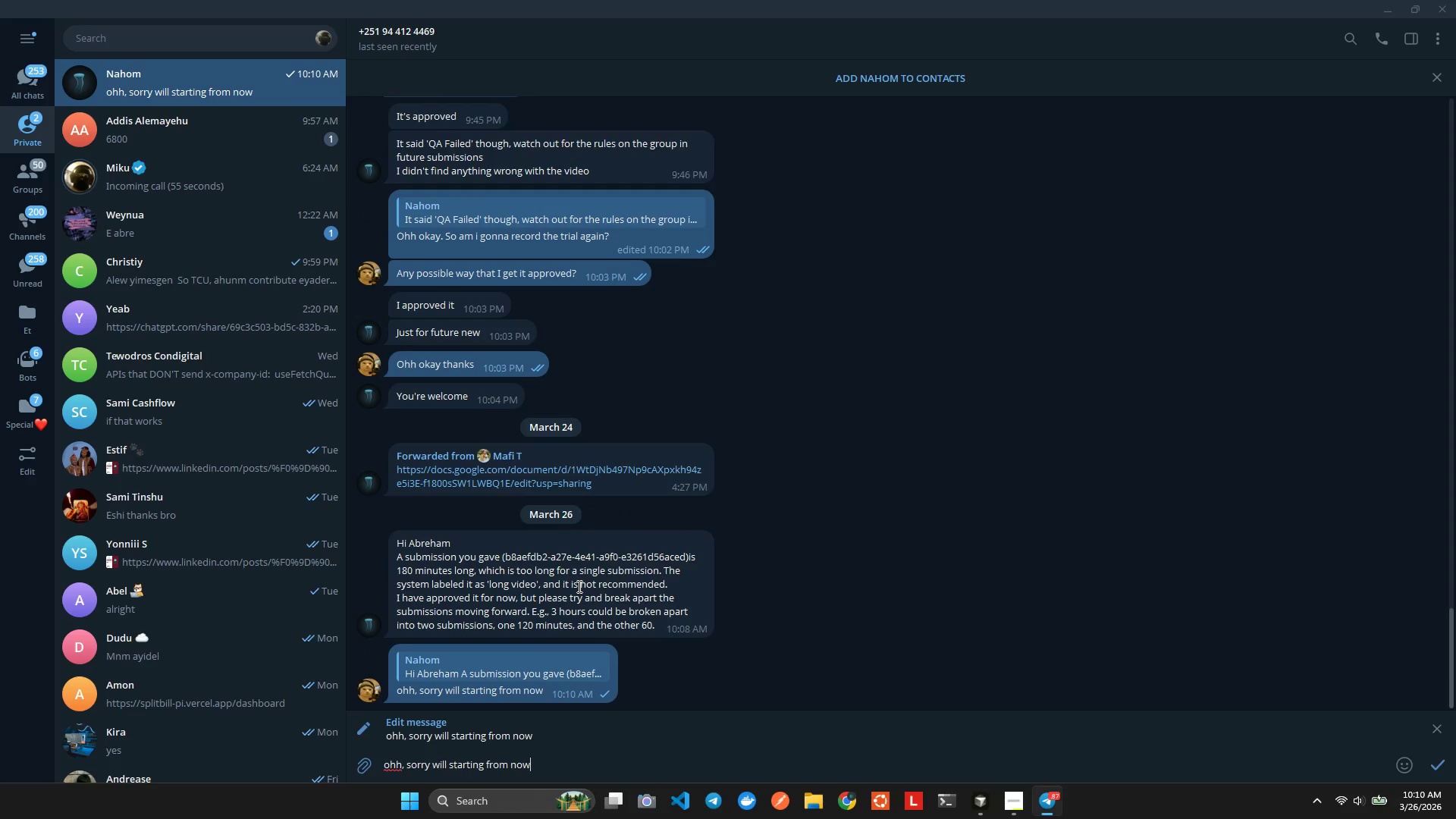 
key(ArrowUp)
 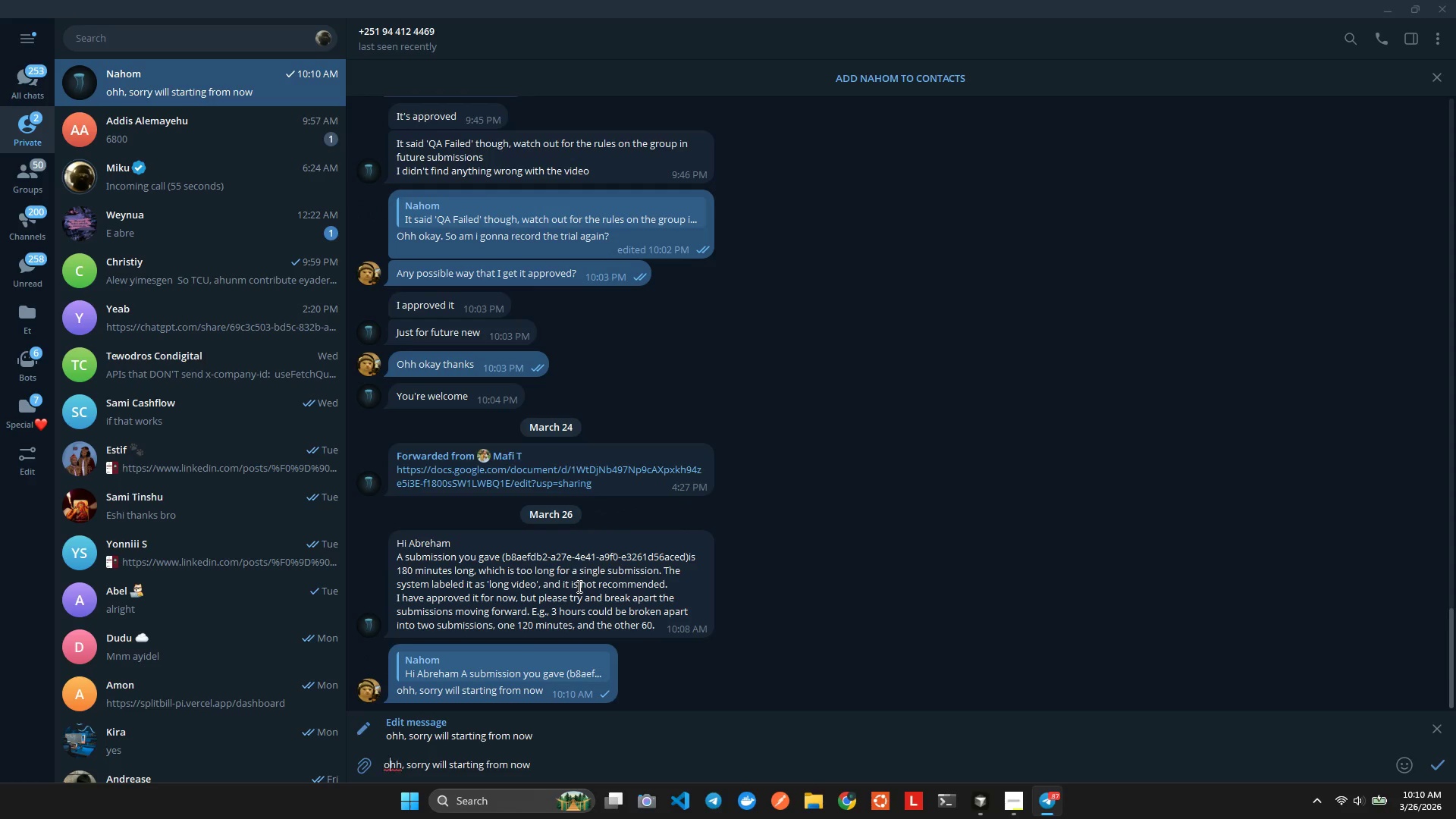 
hold_key(key=ArrowRight, duration=0.77)
 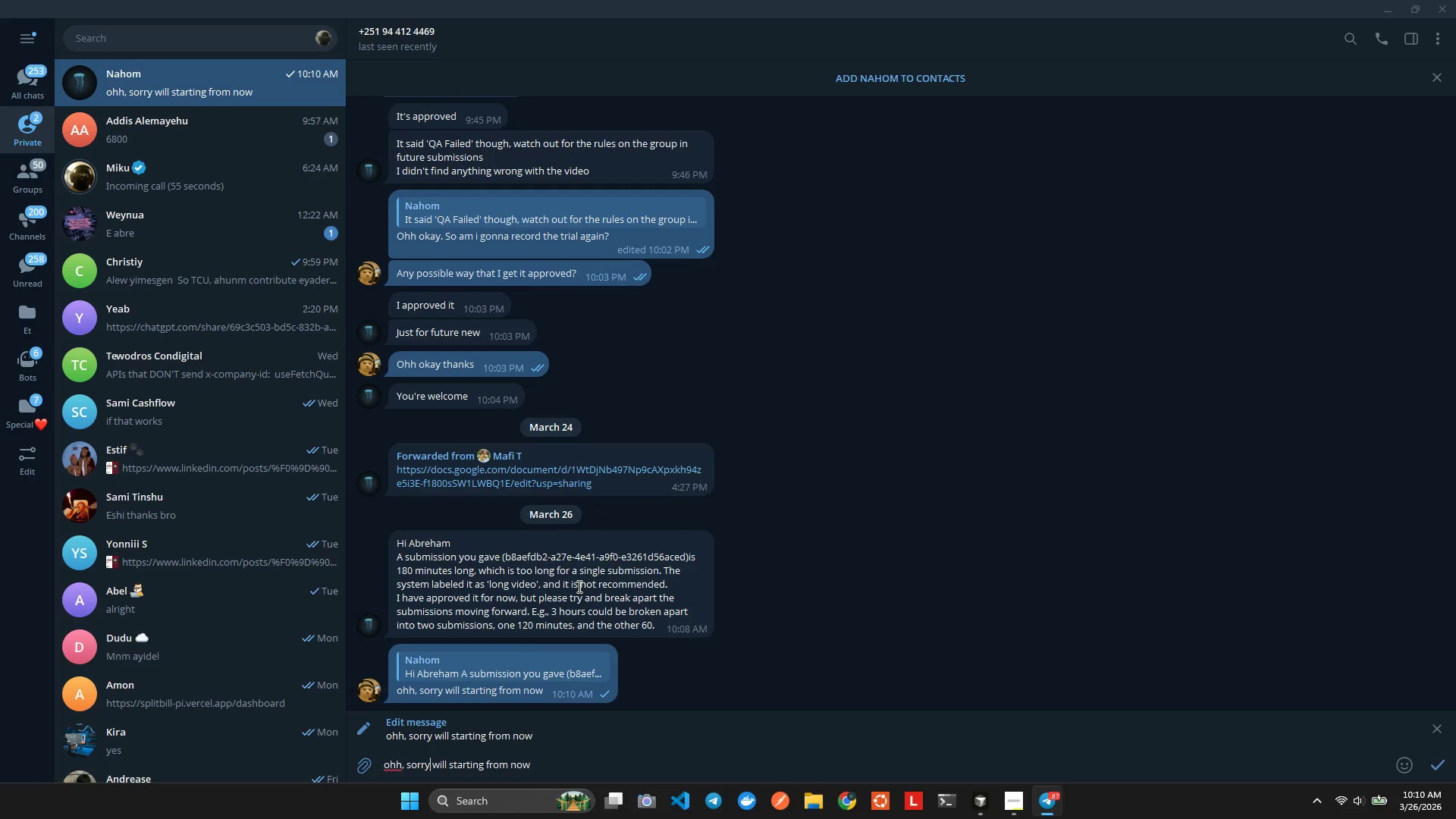 
key(ArrowRight)
 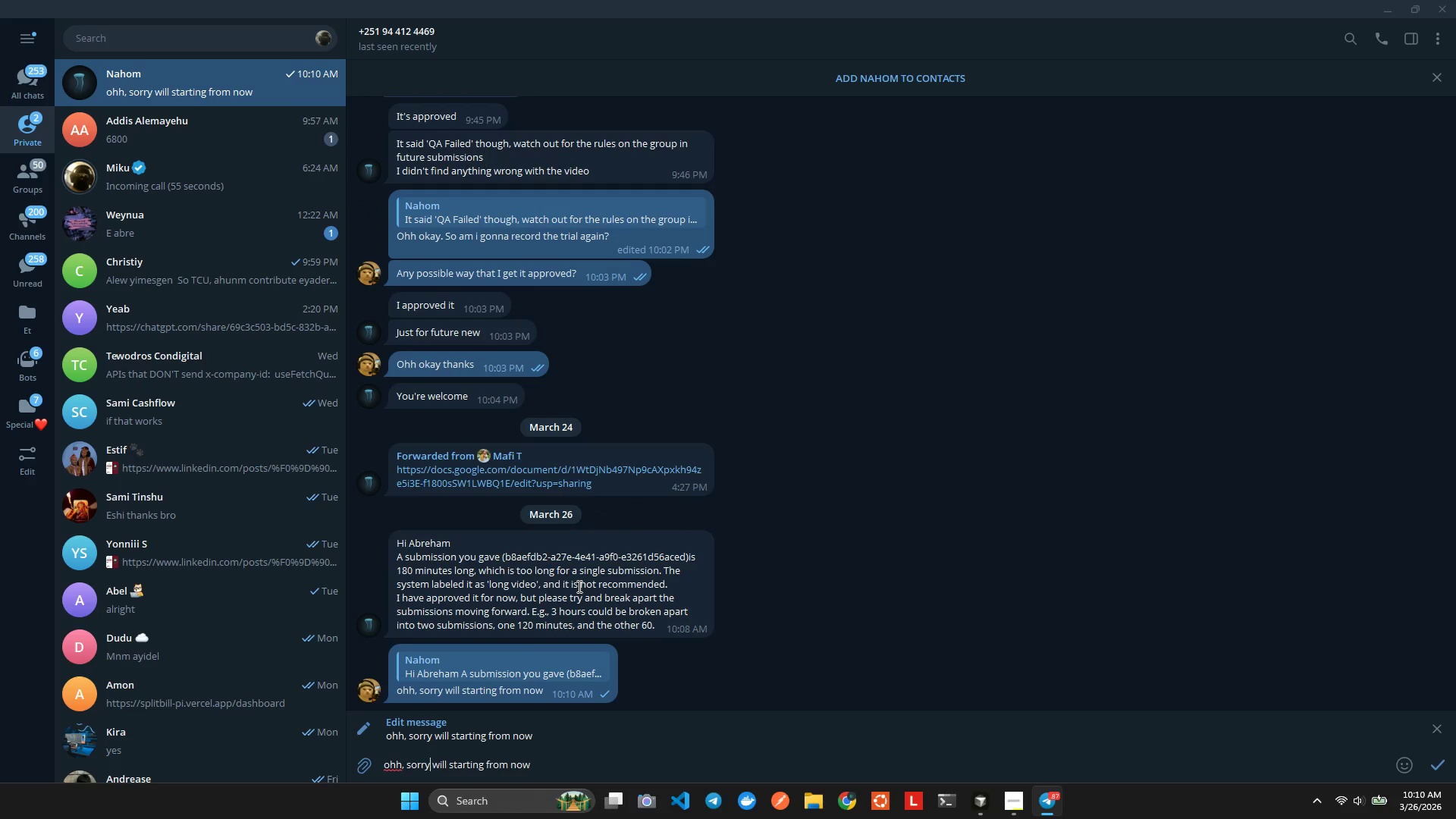 
key(ArrowRight)
 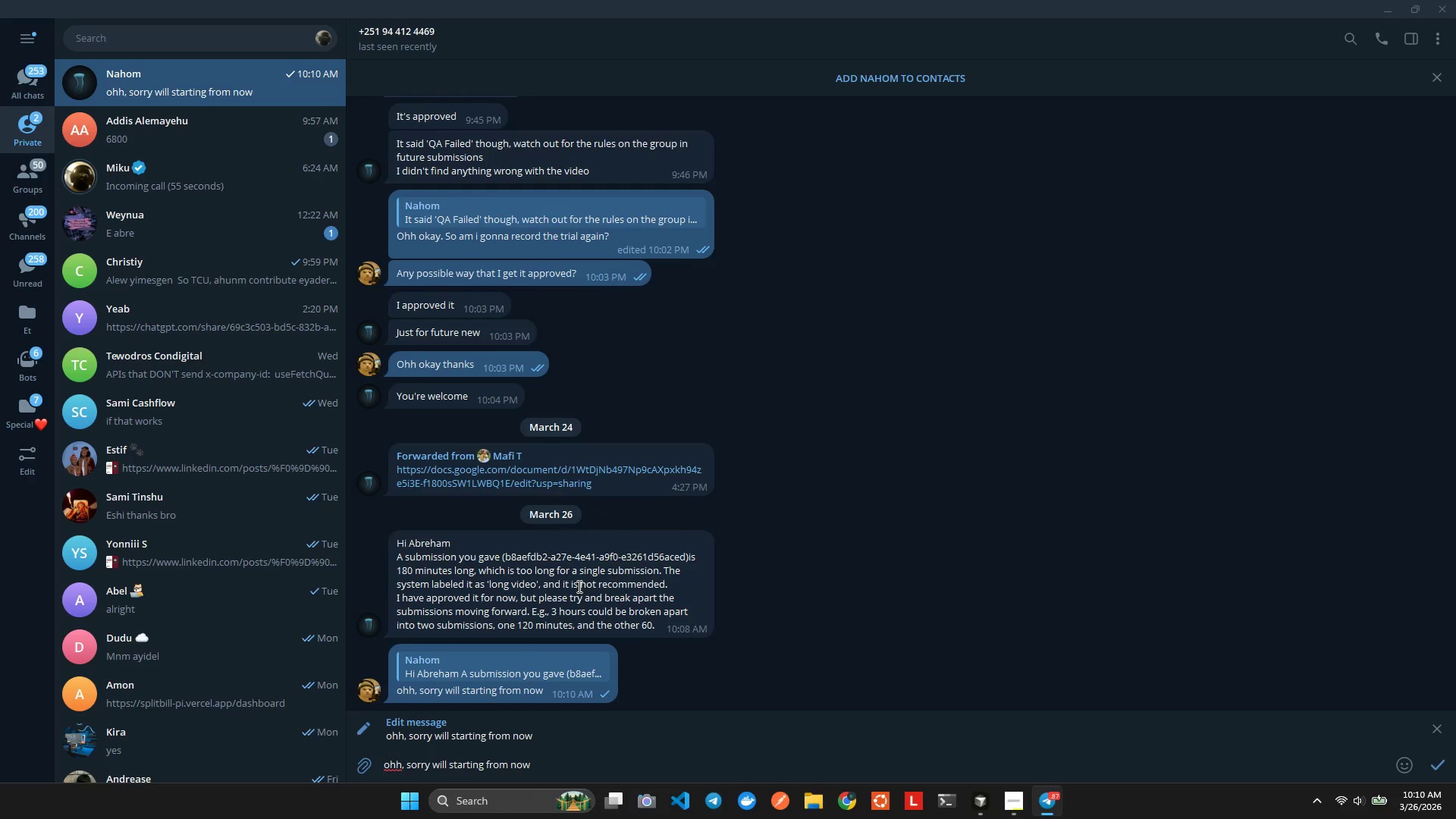 
key(ArrowRight)
 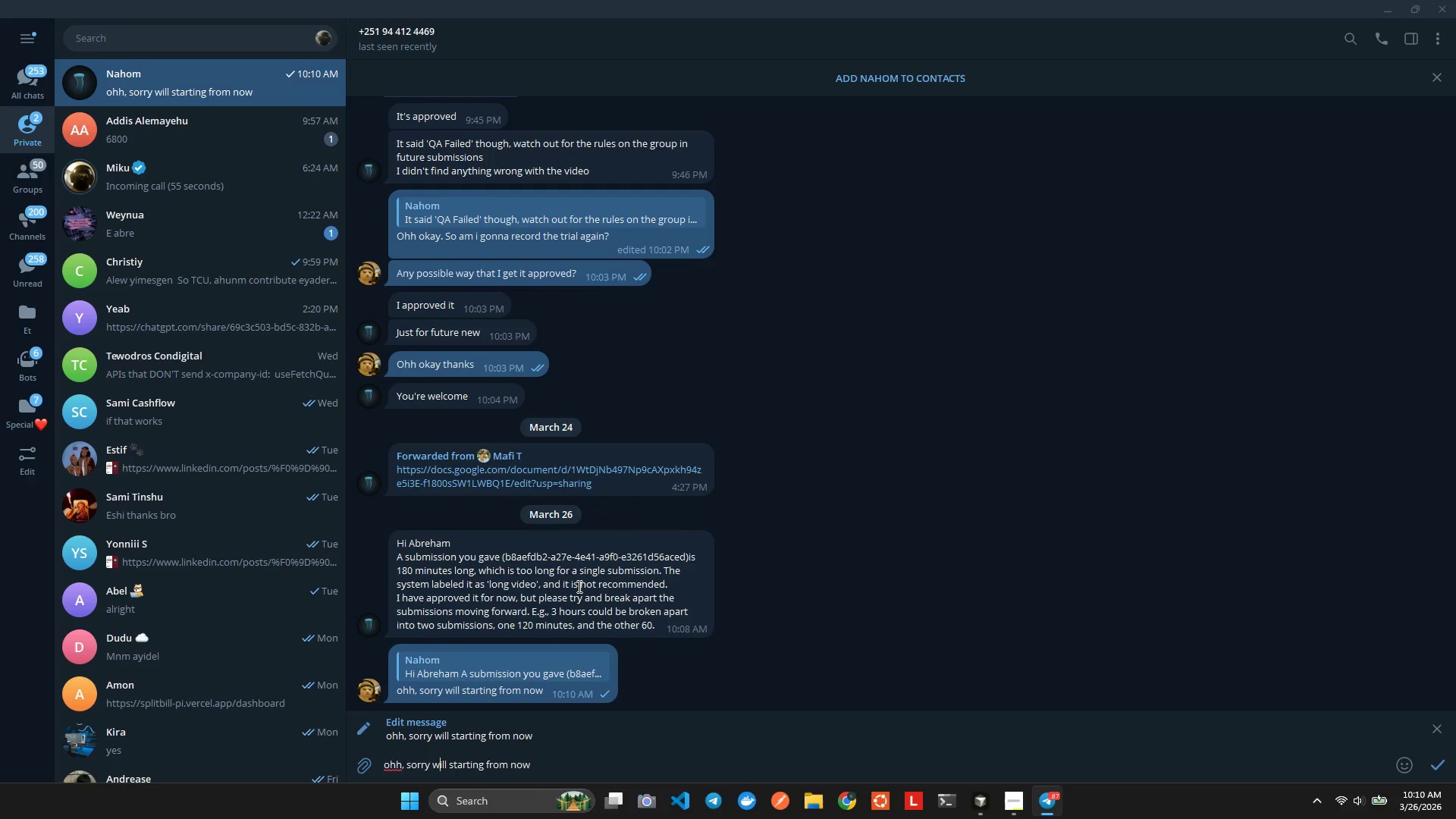 
key(ArrowRight)
 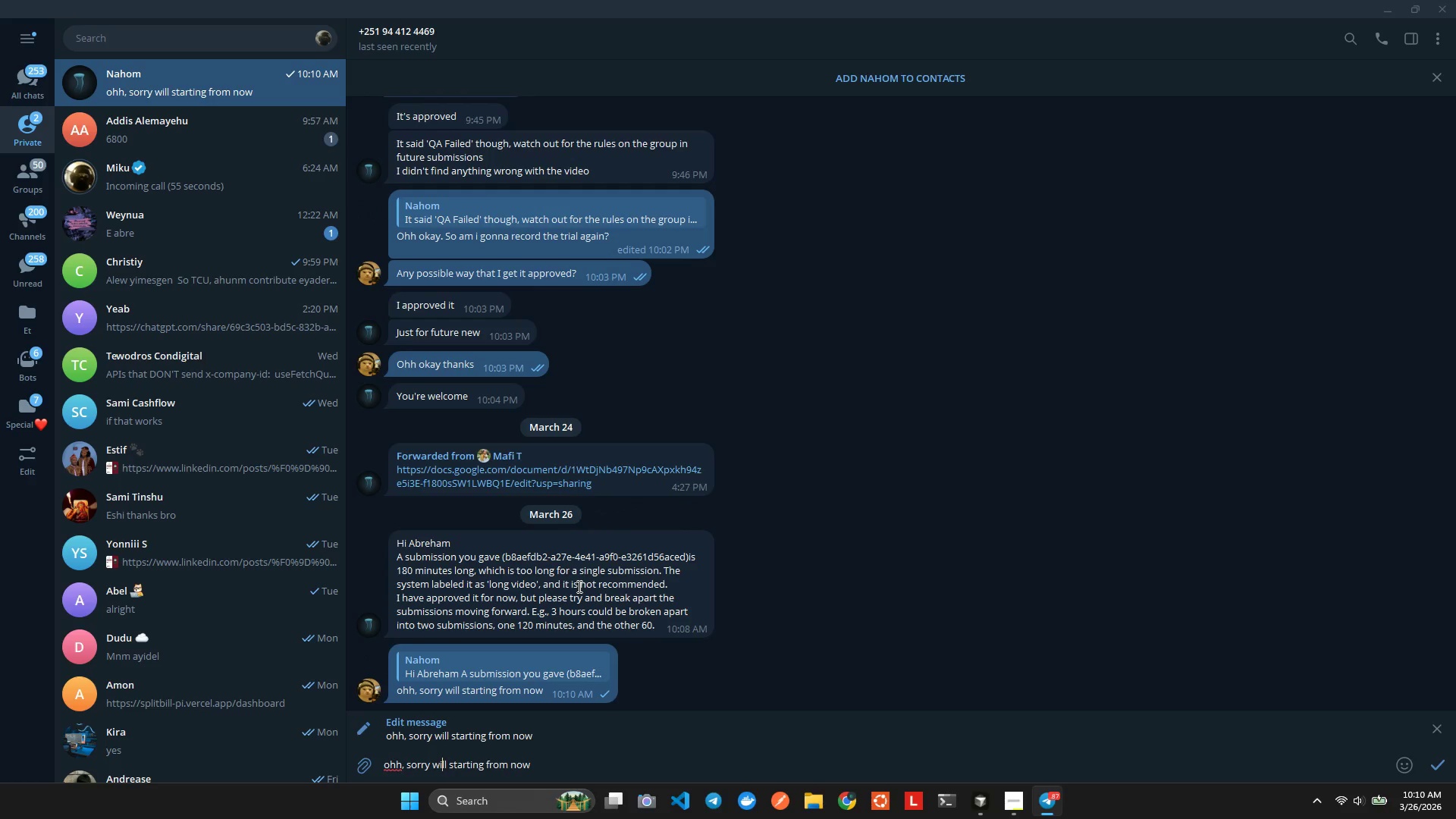 
key(ArrowRight)
 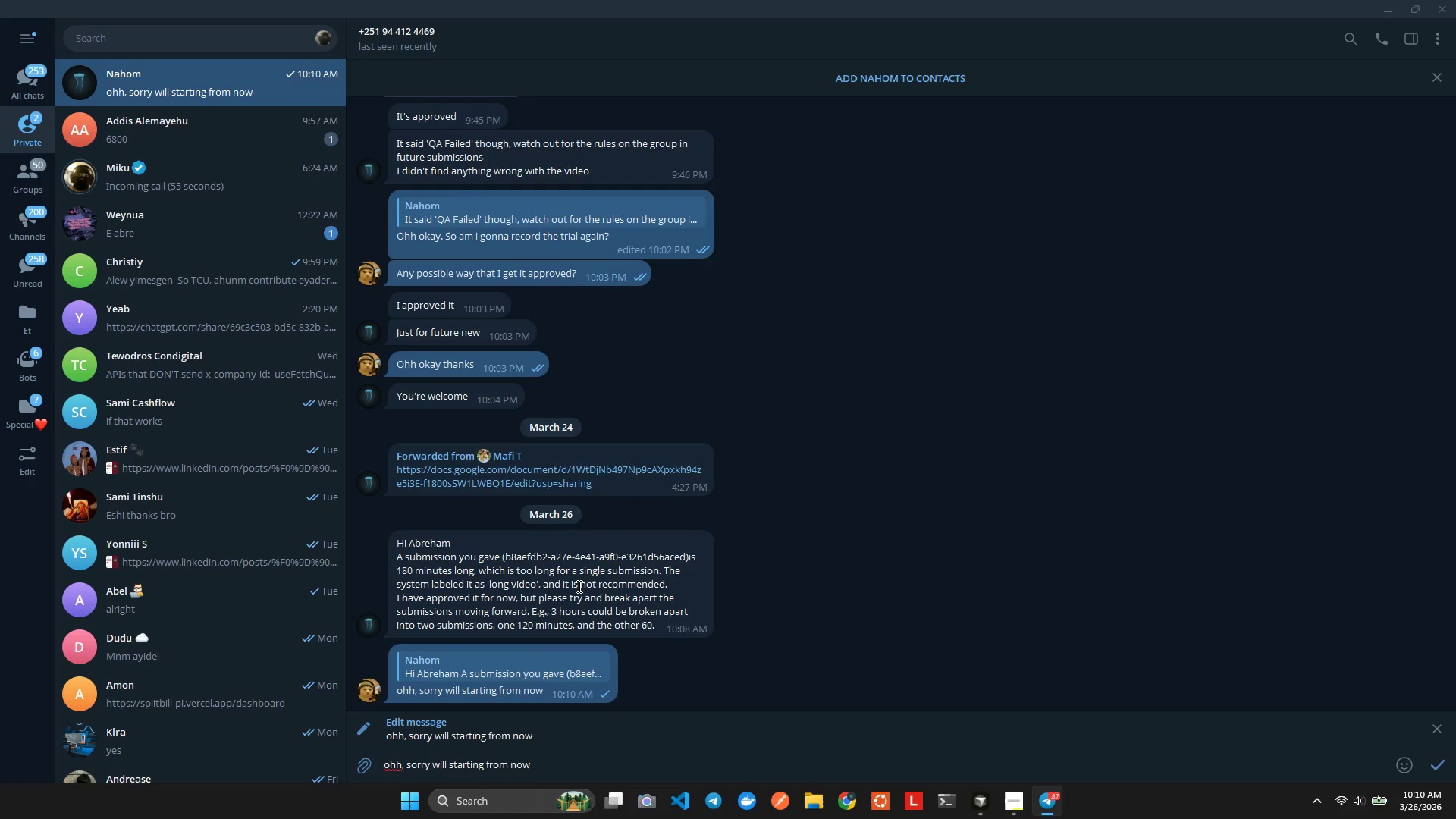 
key(ArrowRight)
 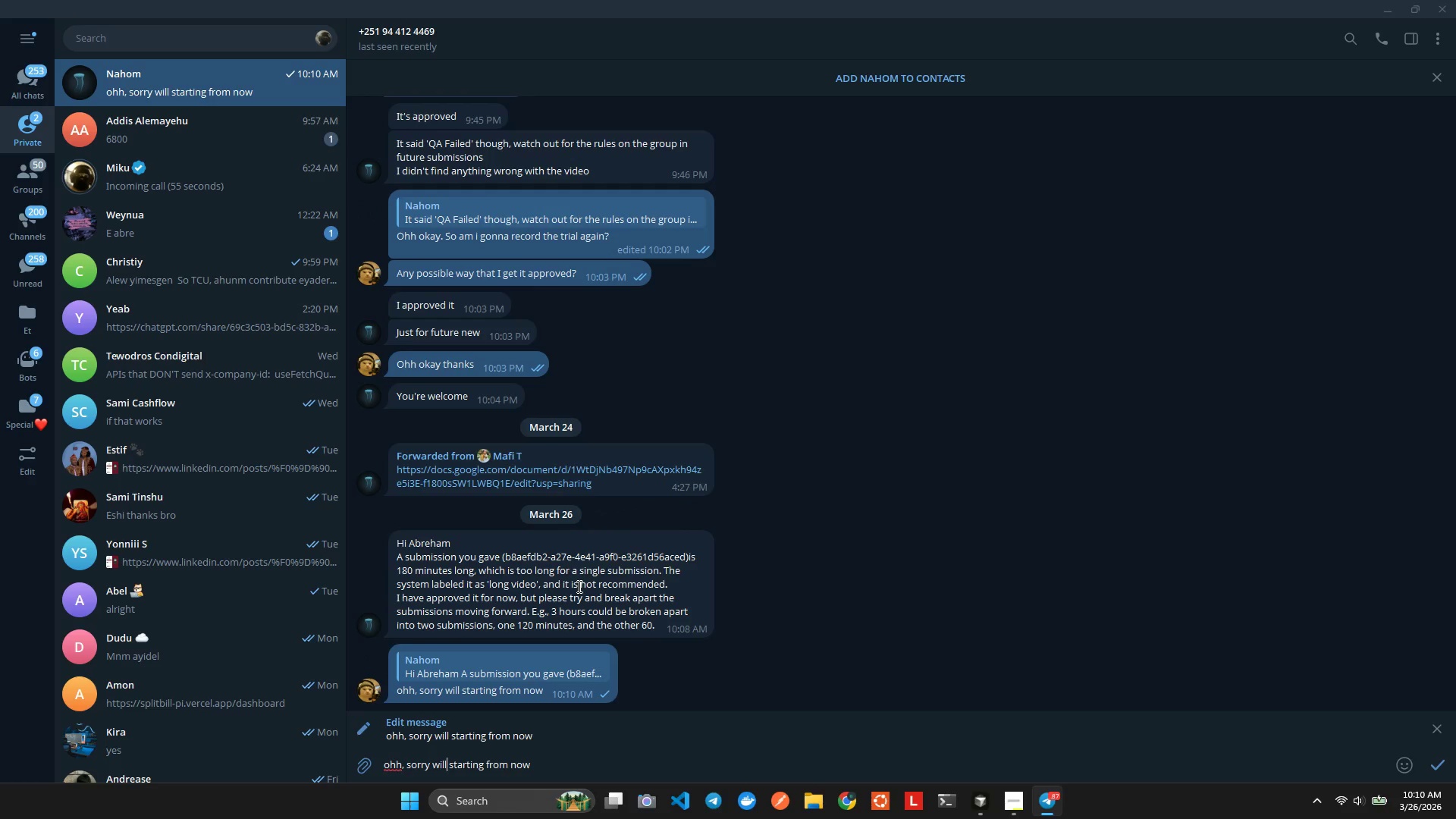 
type( do)
 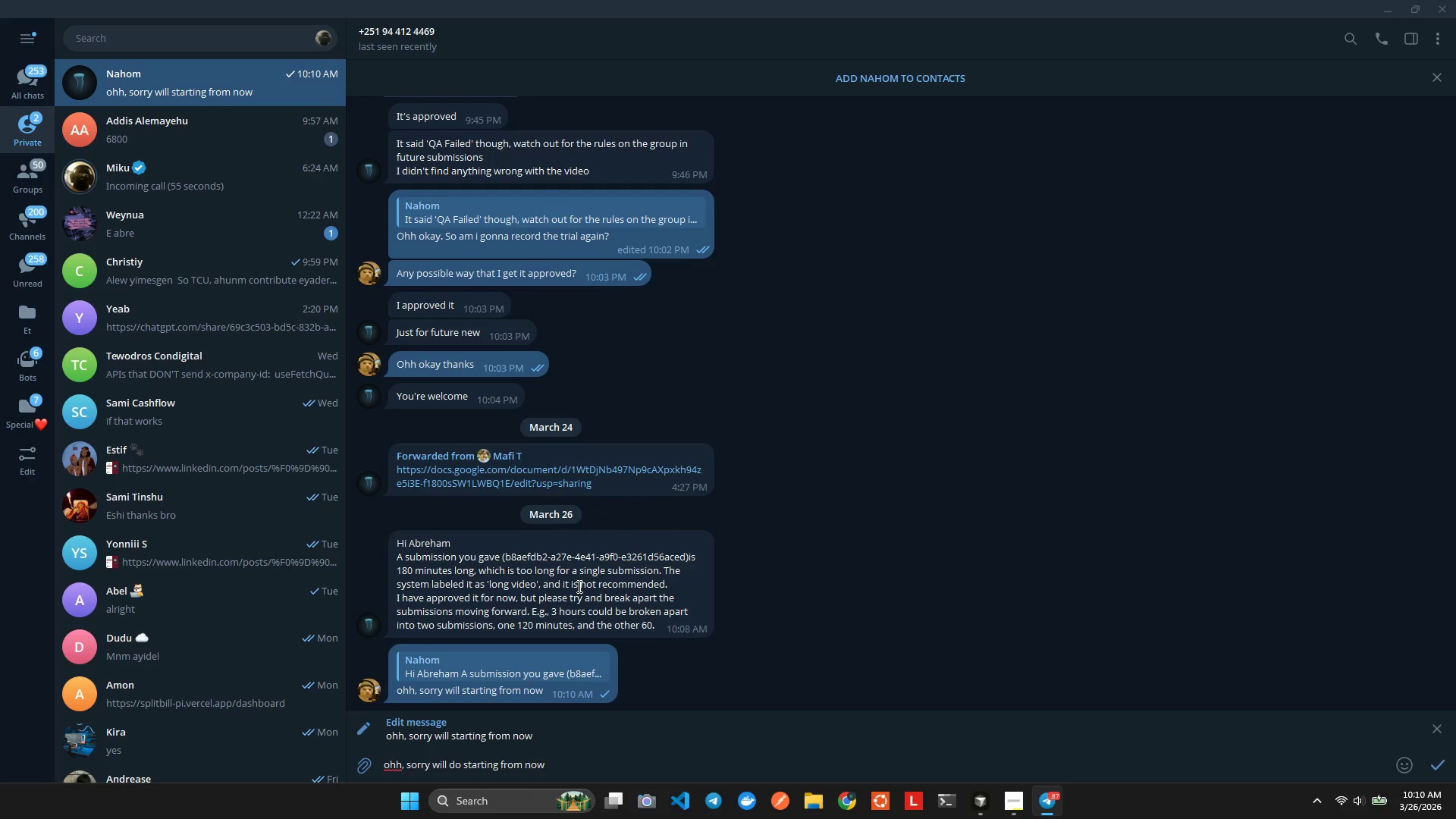 
key(Enter)
 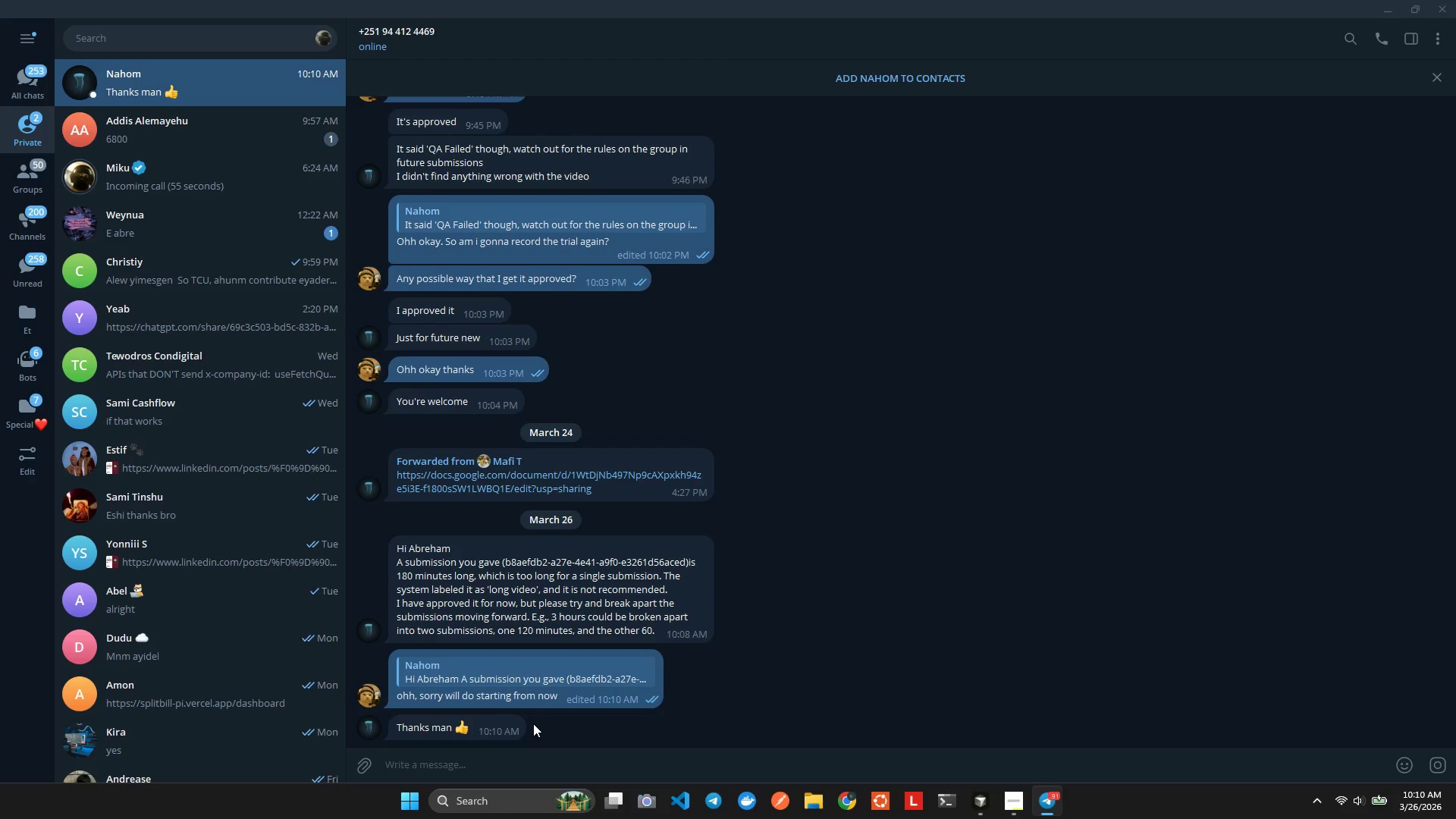 
wait(30.16)
 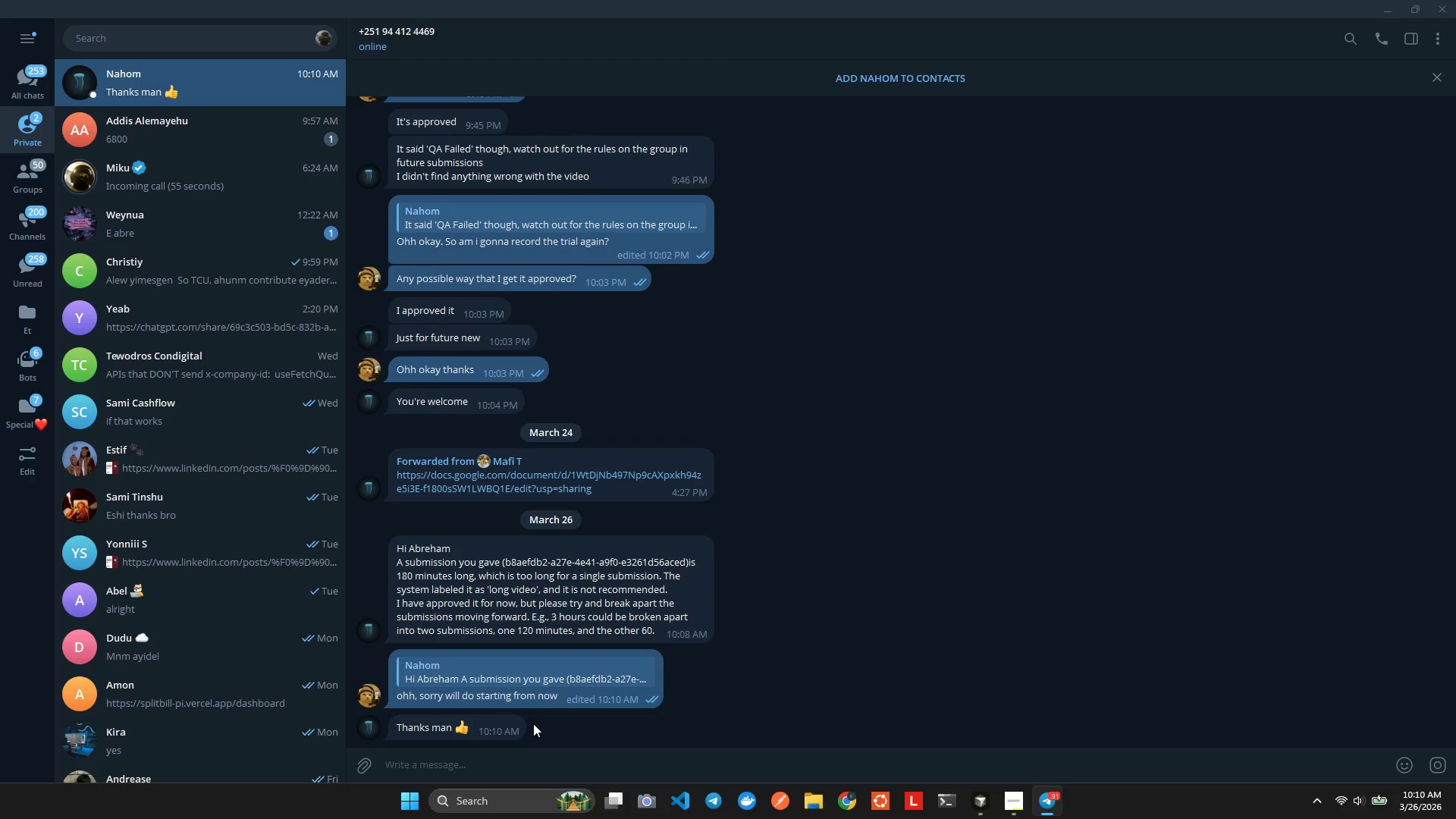 
left_click([309, 140])
 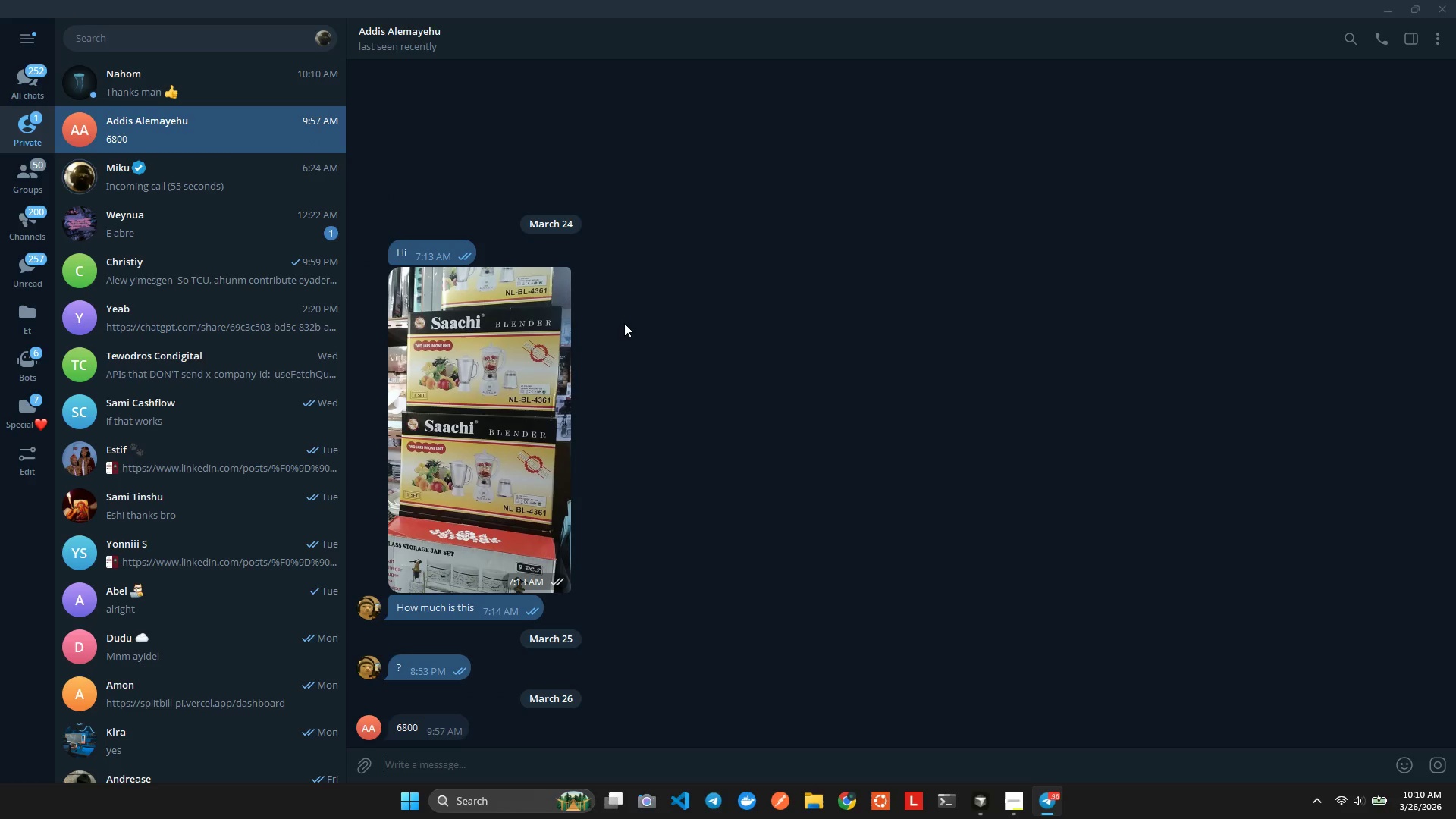 
mouse_move([1435, 20])
 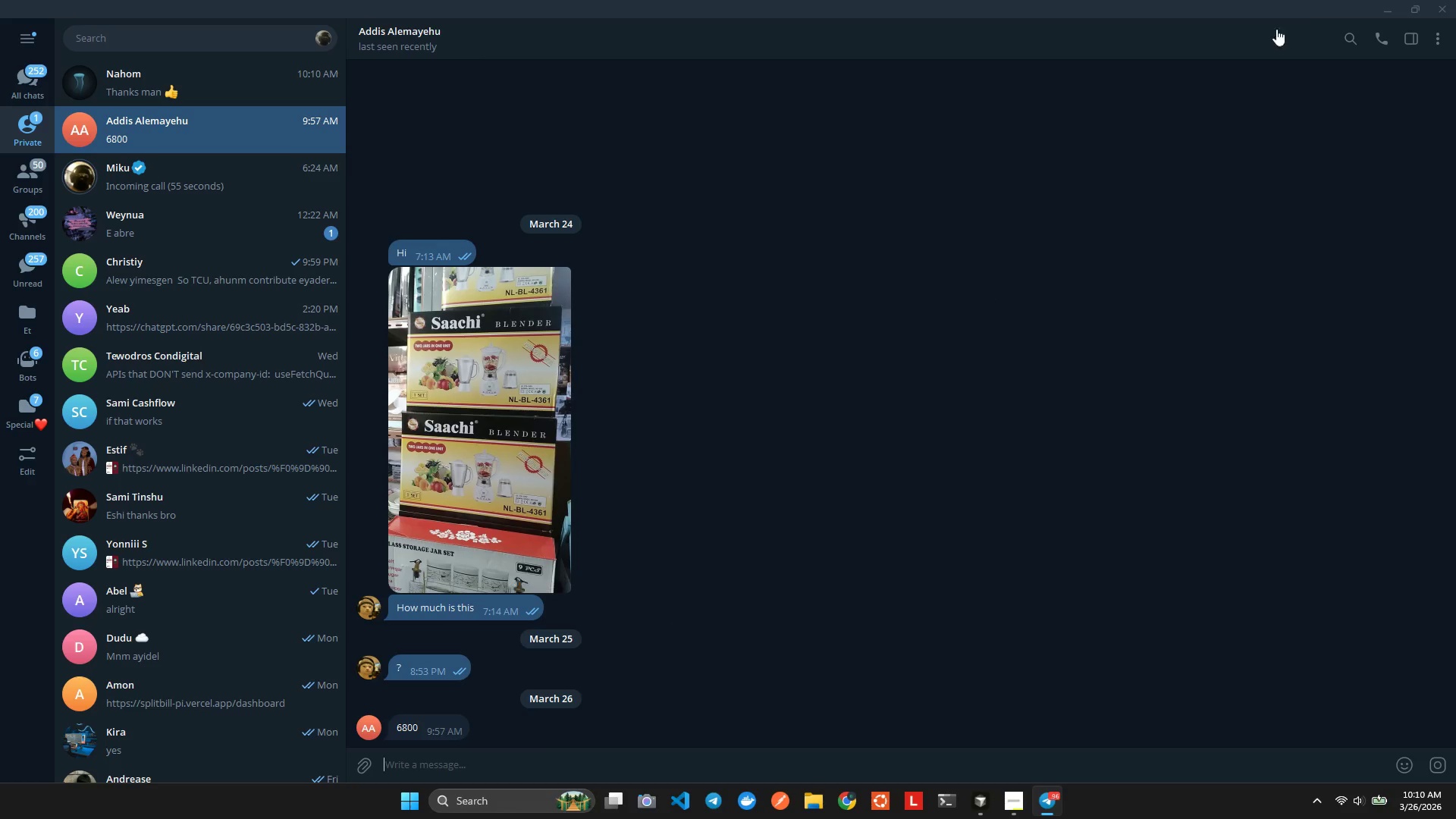 
wait(5.67)
 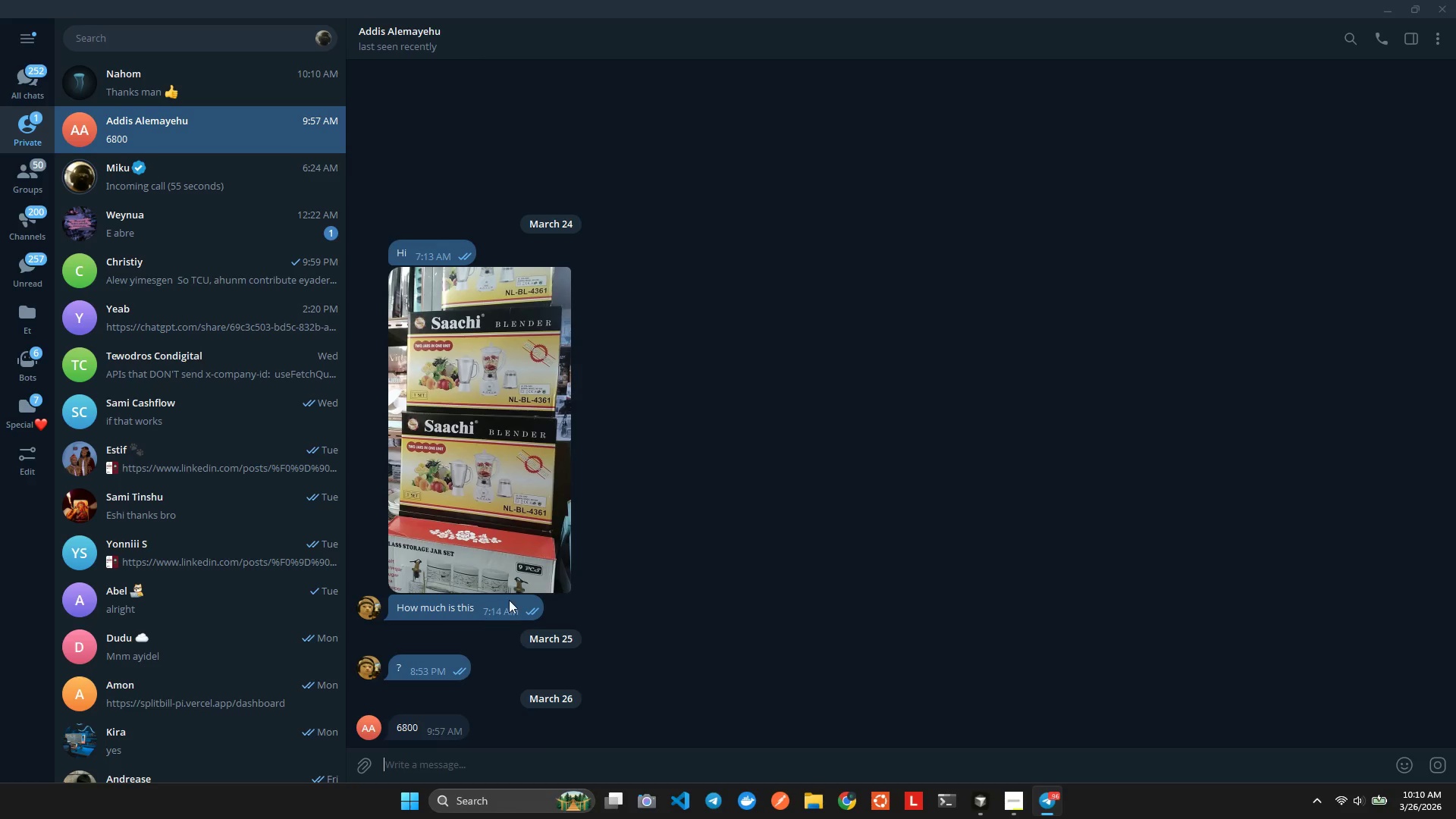 
left_click([1454, 0])
 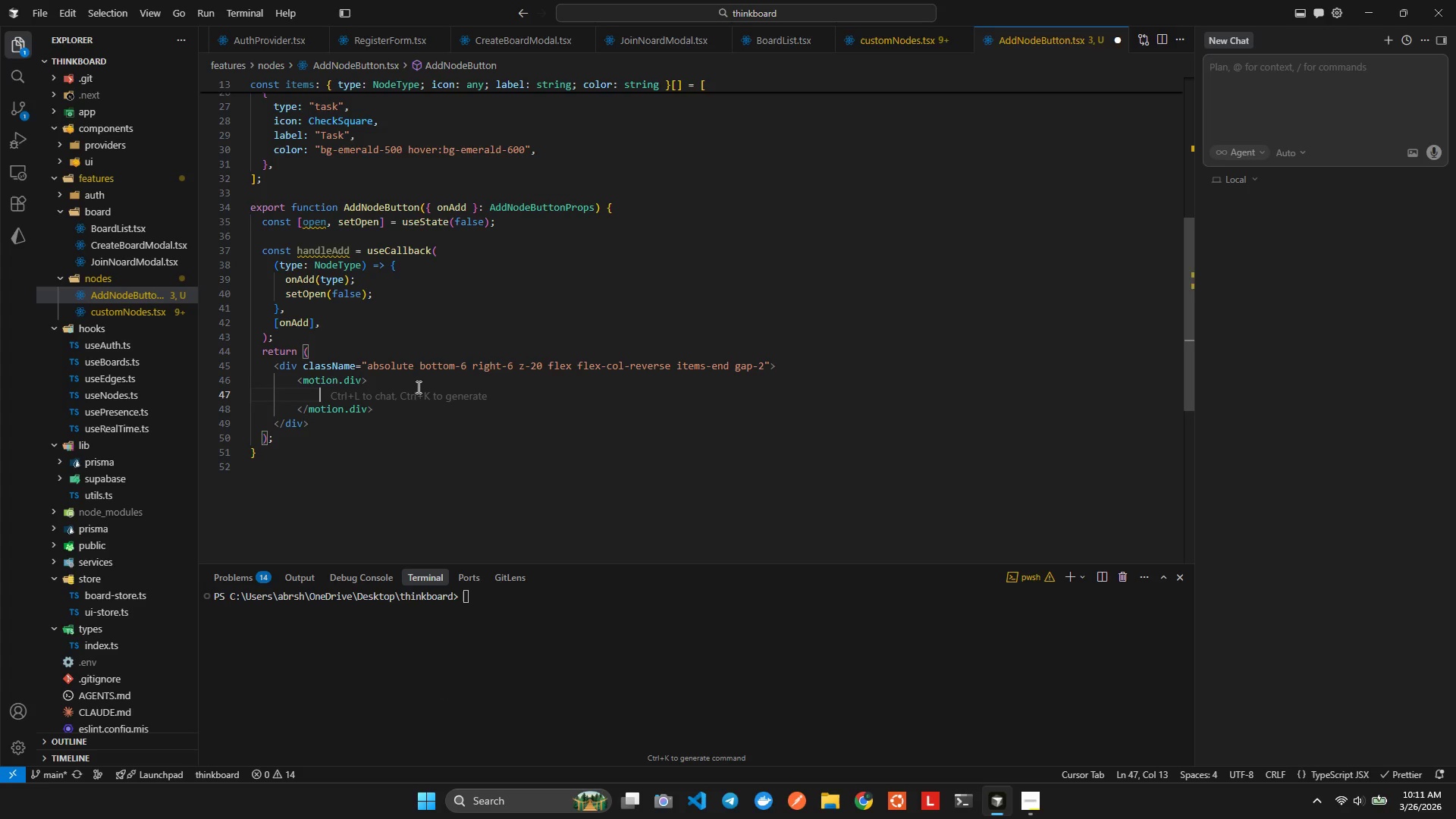 
type(whi)
key(Backspace)
key(Backspace)
key(Backspace)
 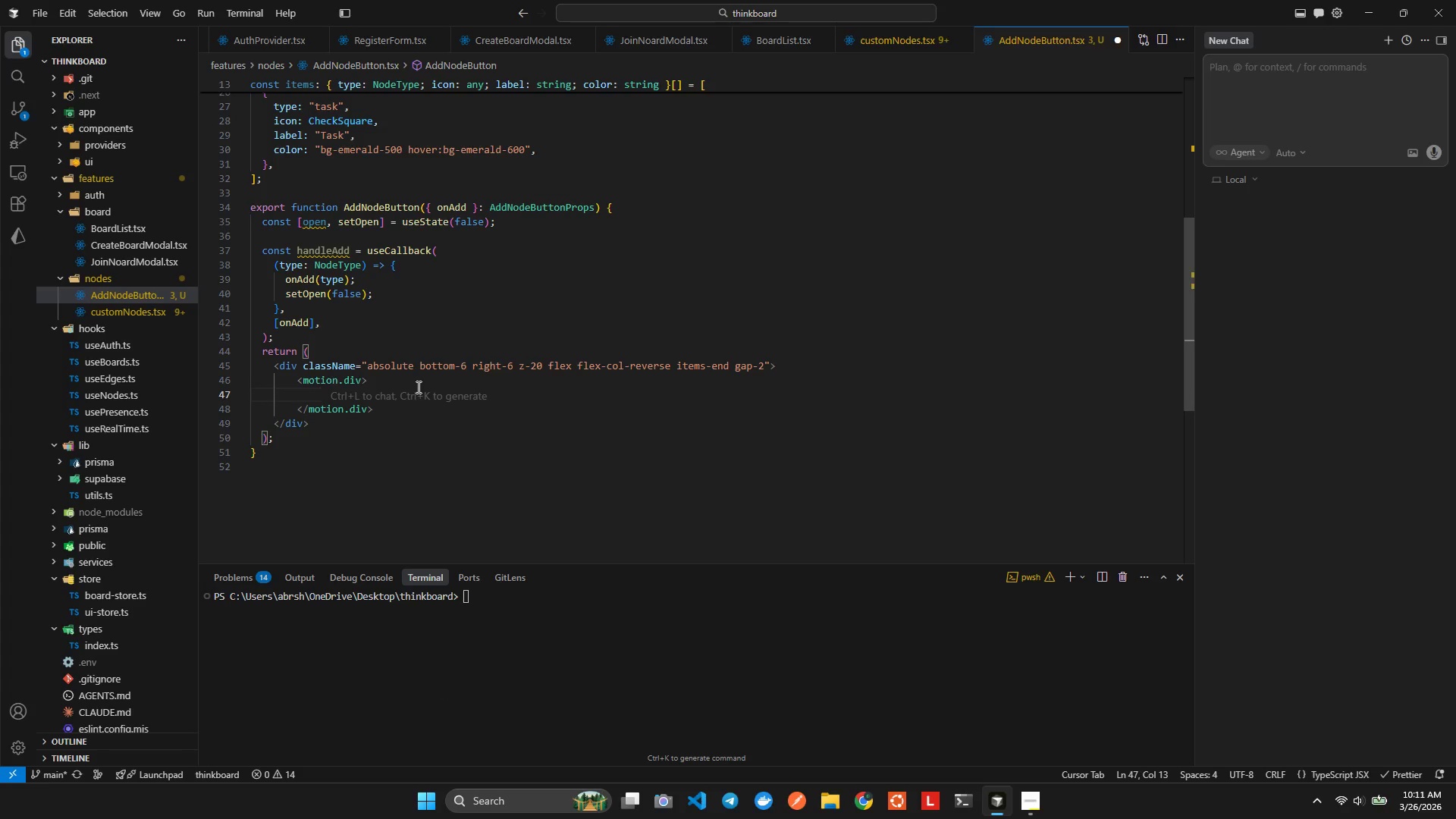 
key(ArrowUp)
 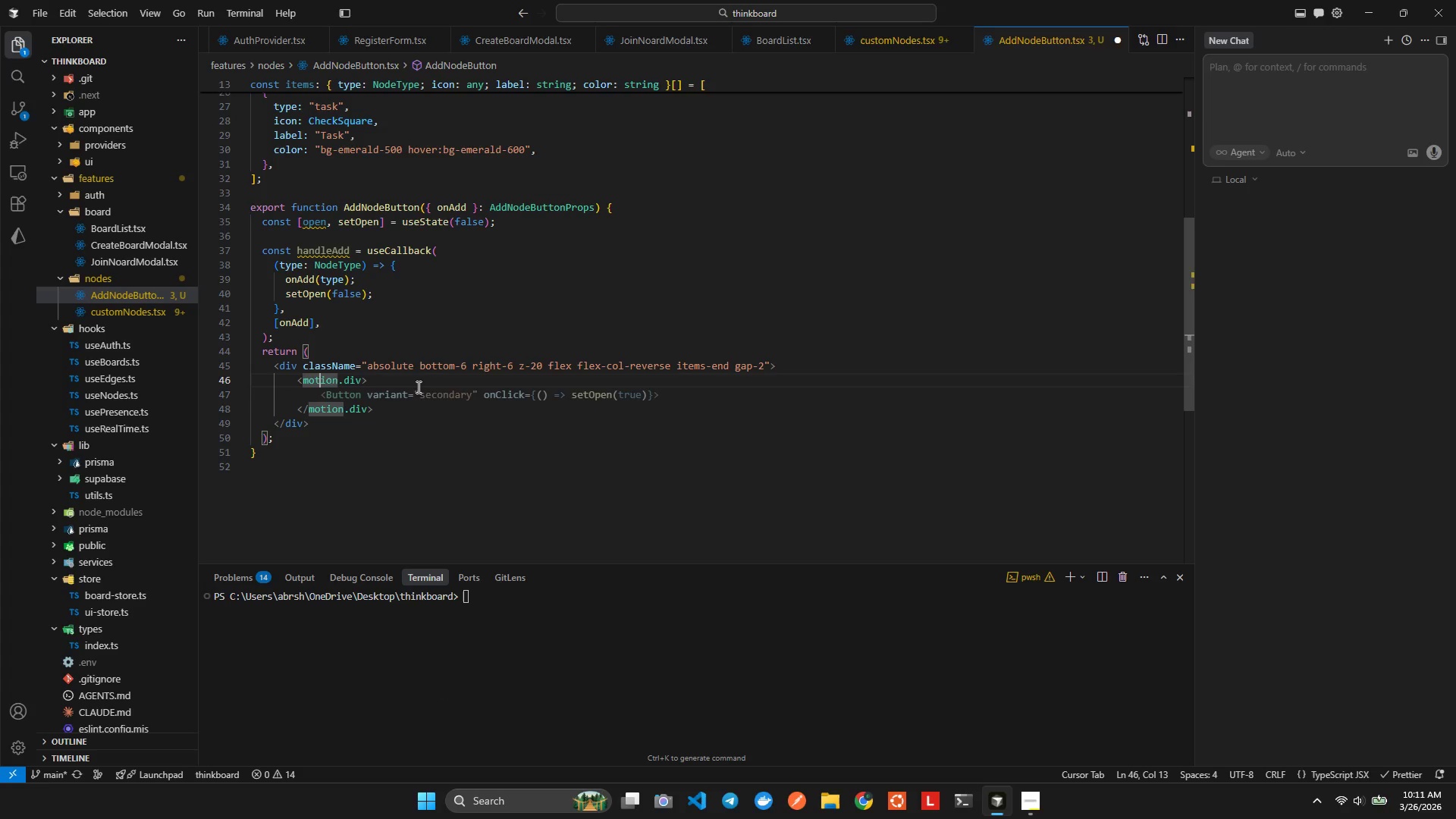 
hold_key(key=ArrowRight, duration=0.73)
 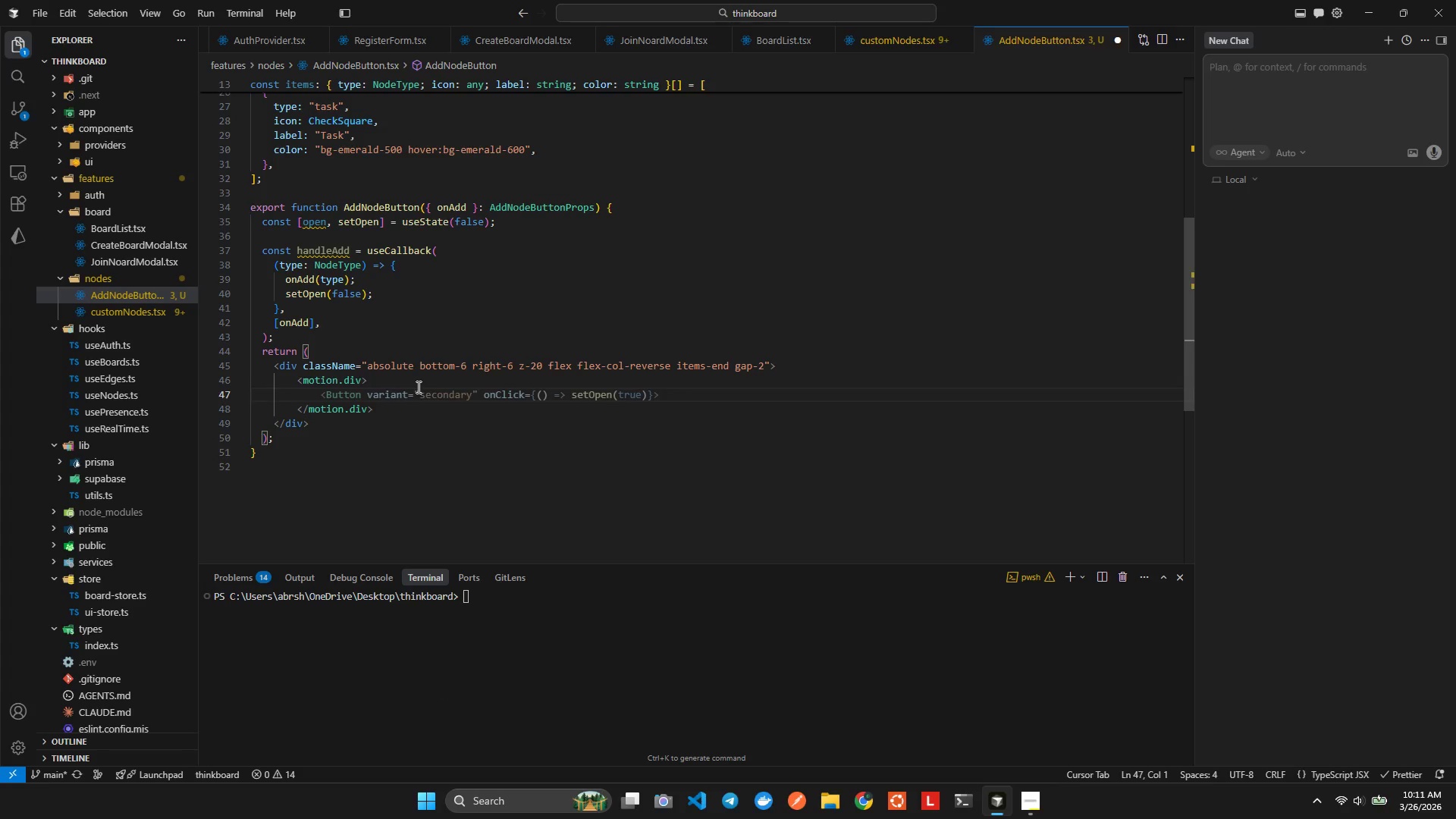 
hold_key(key=ArrowRight, duration=21.06)
 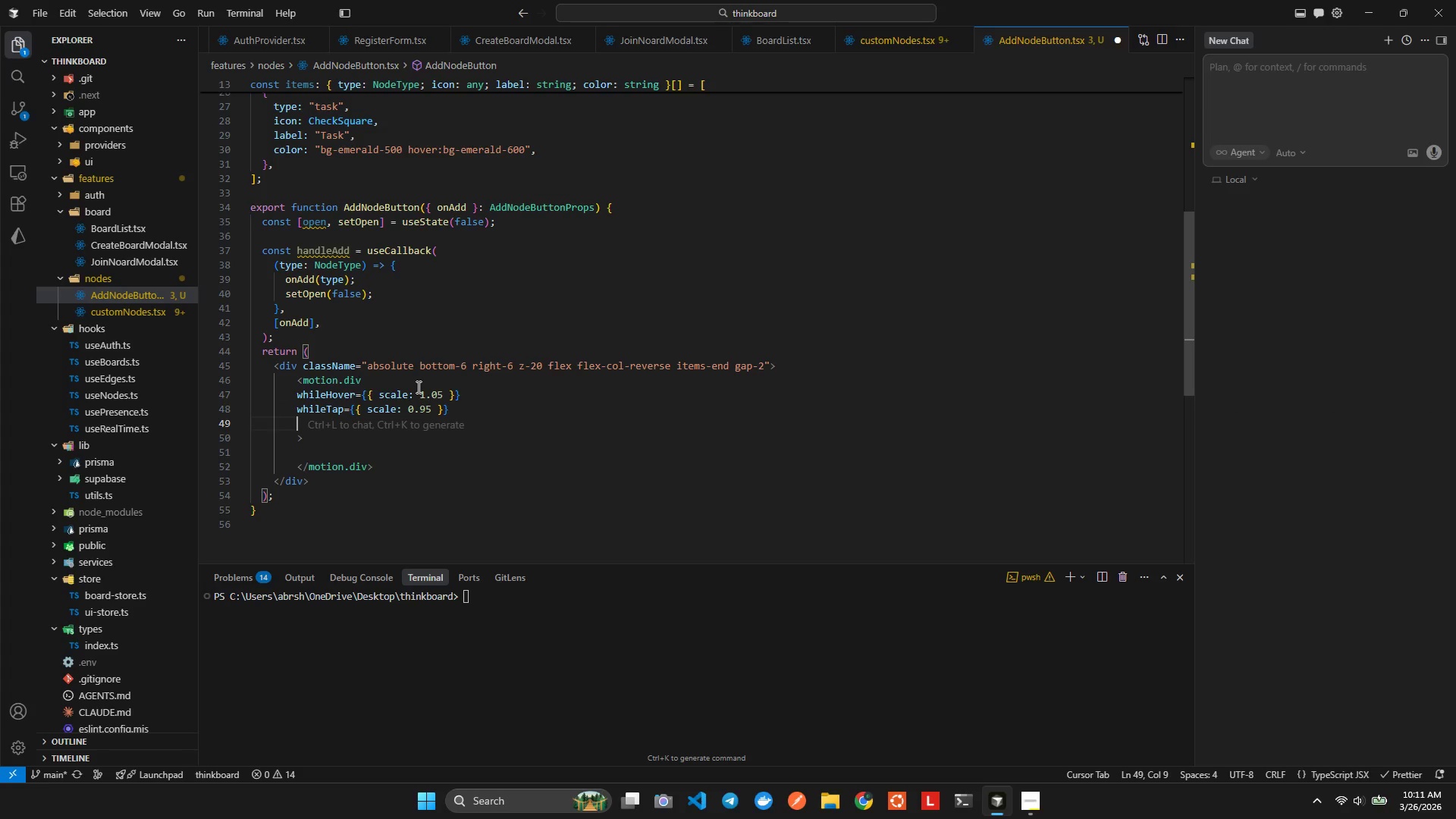 
key(ArrowLeft)
 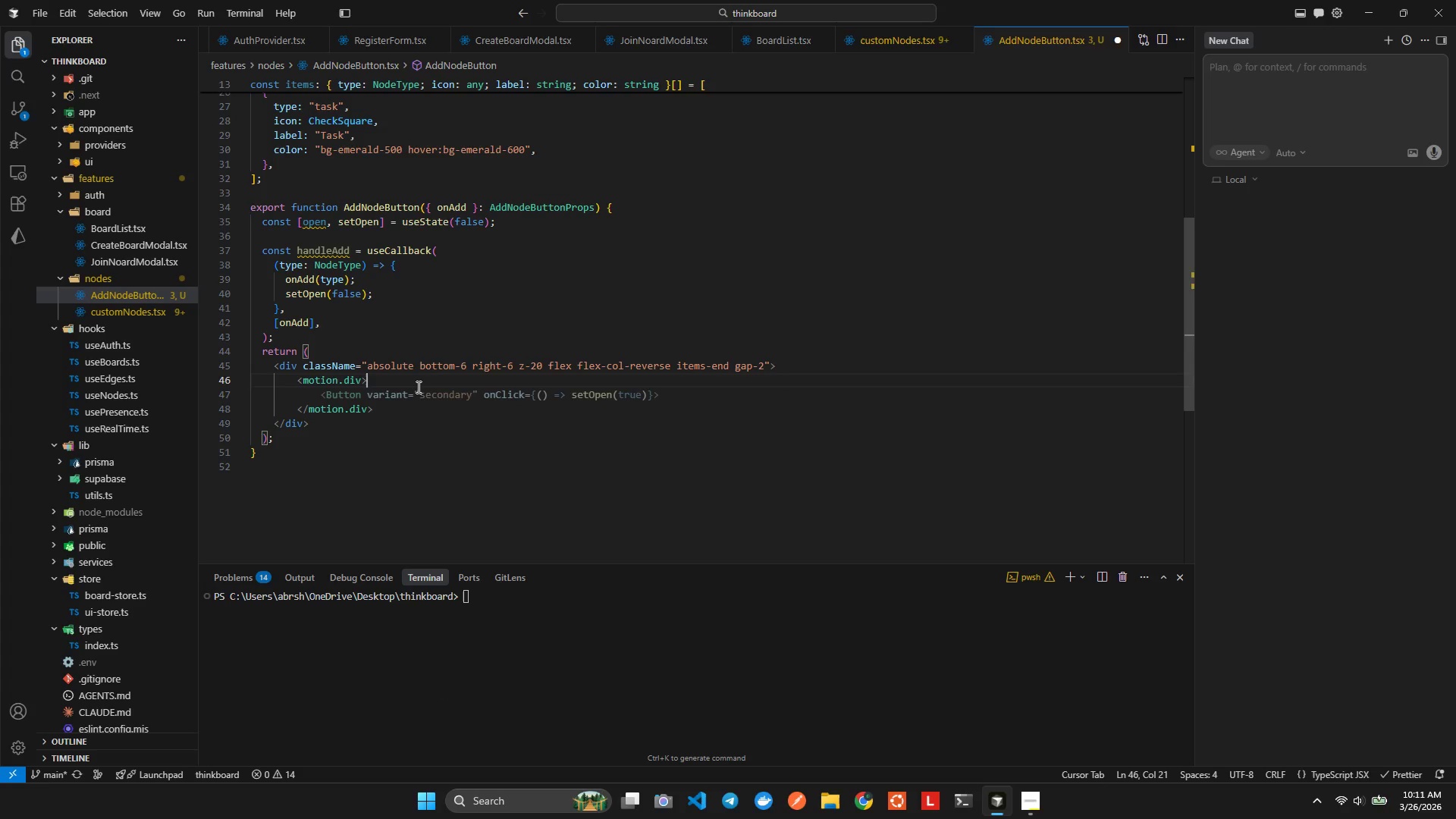 
key(ArrowLeft)
 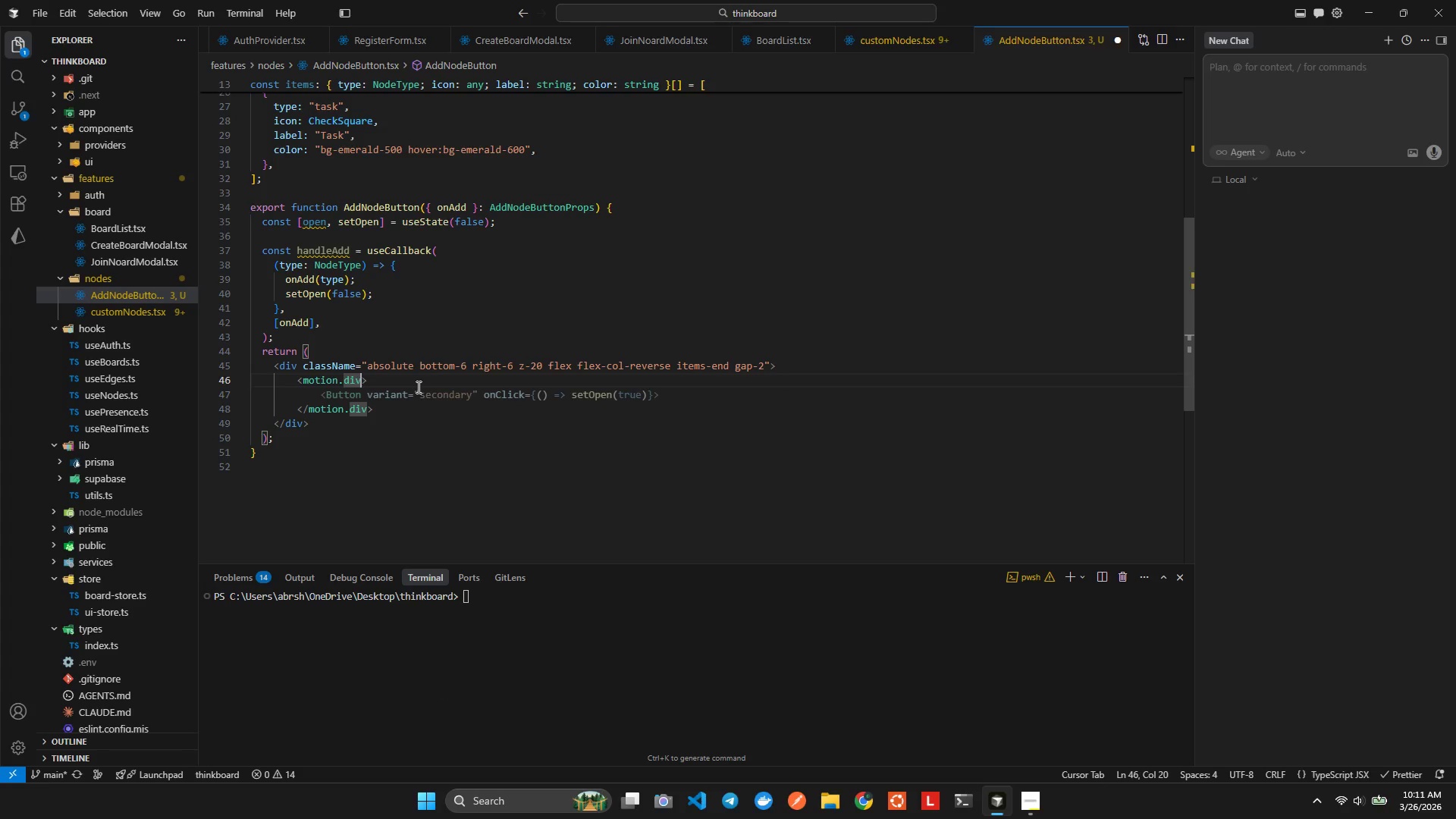 
key(Enter)
 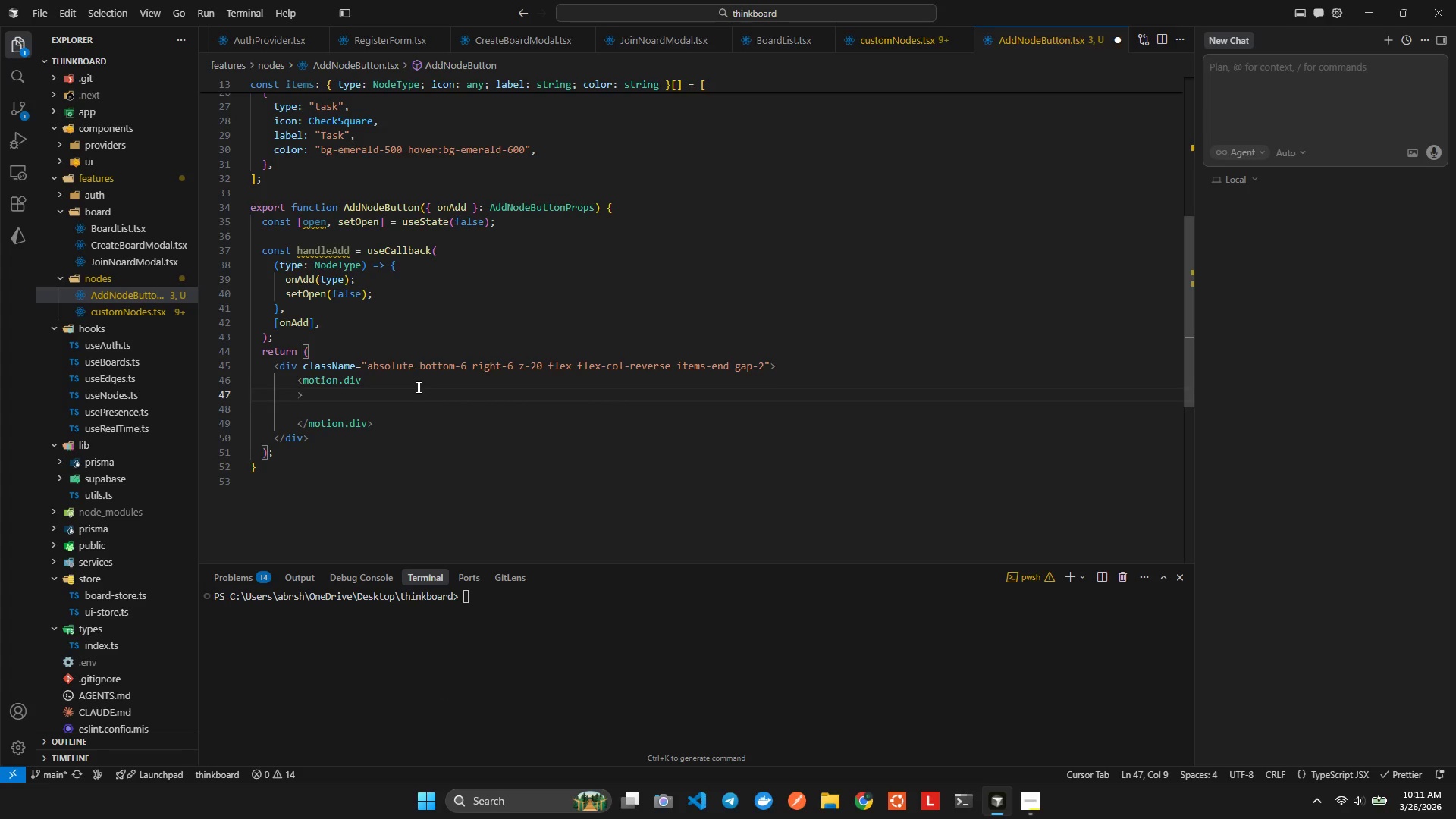 
key(Enter)
 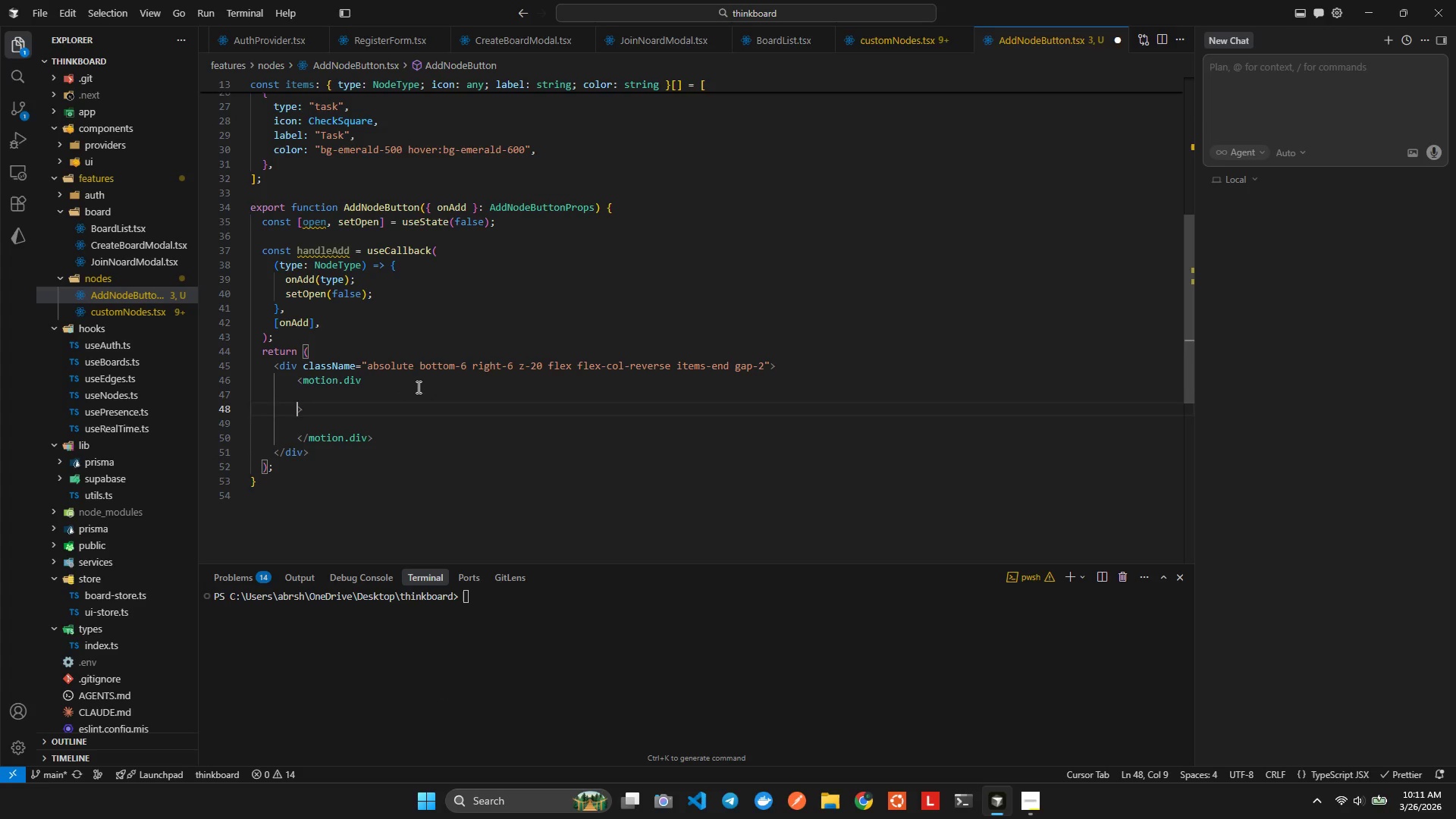 
key(ArrowUp)
 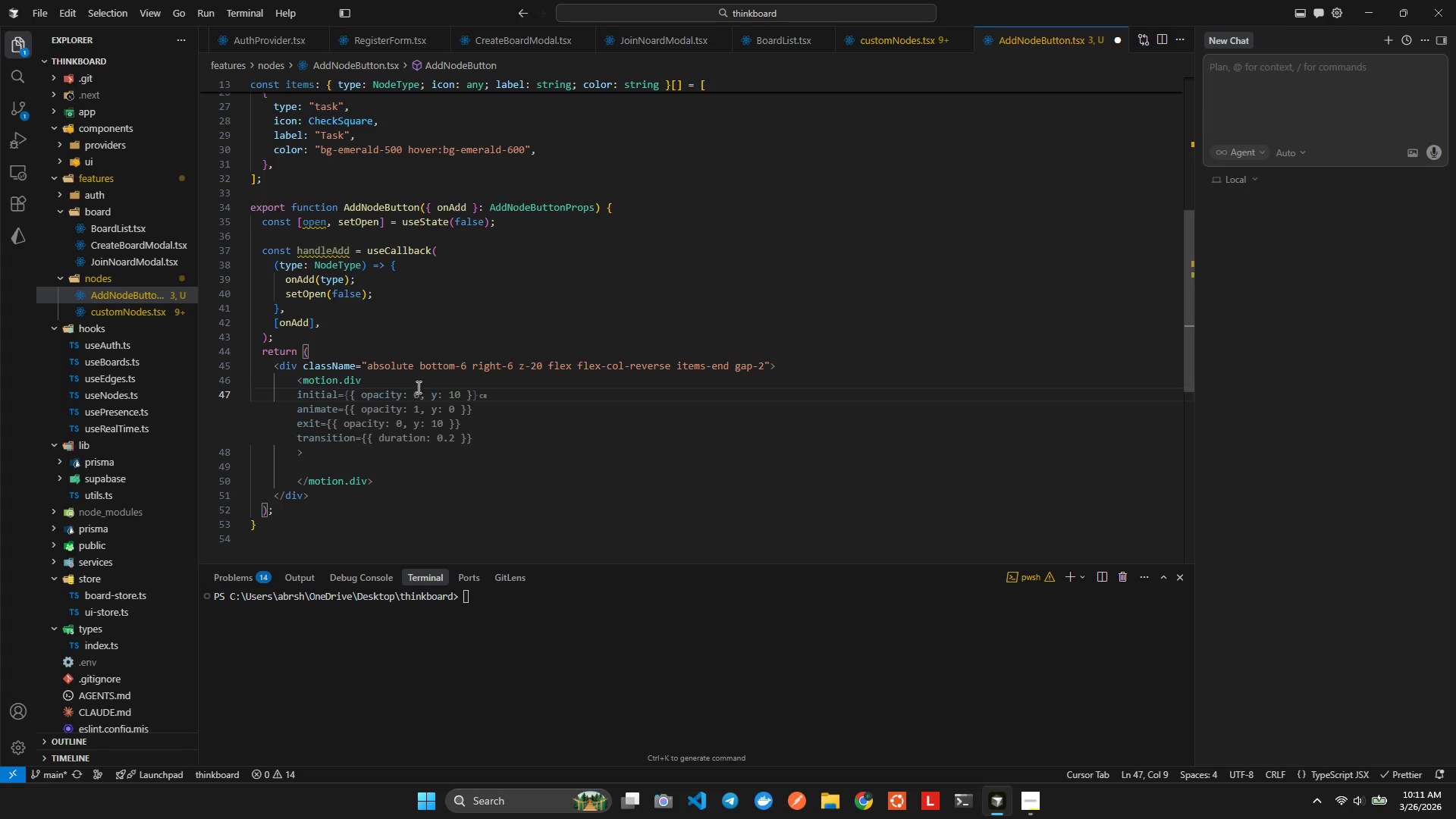 
type(while)
key(Tab)
 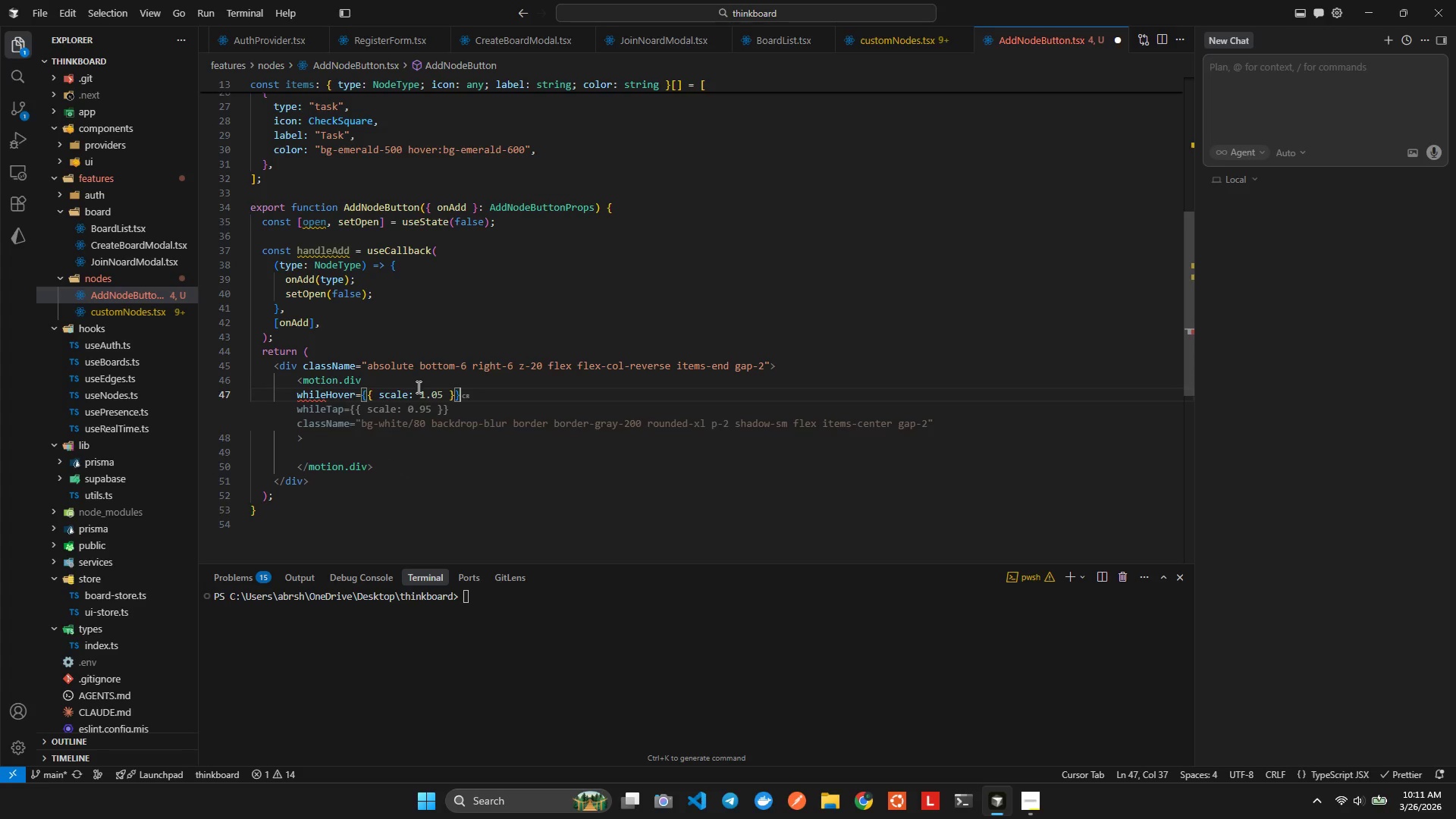 
key(Enter)
 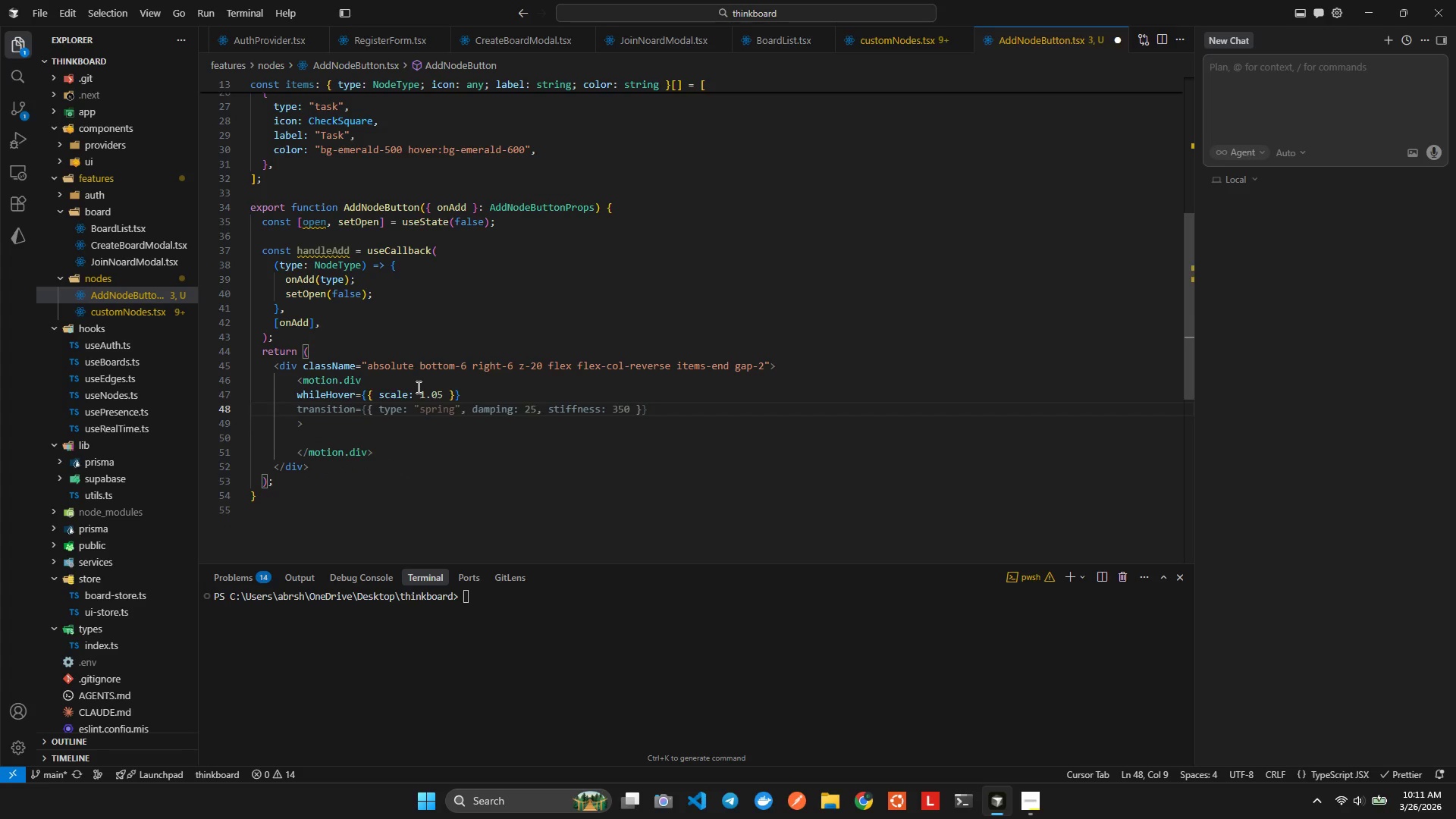 
type(while)
 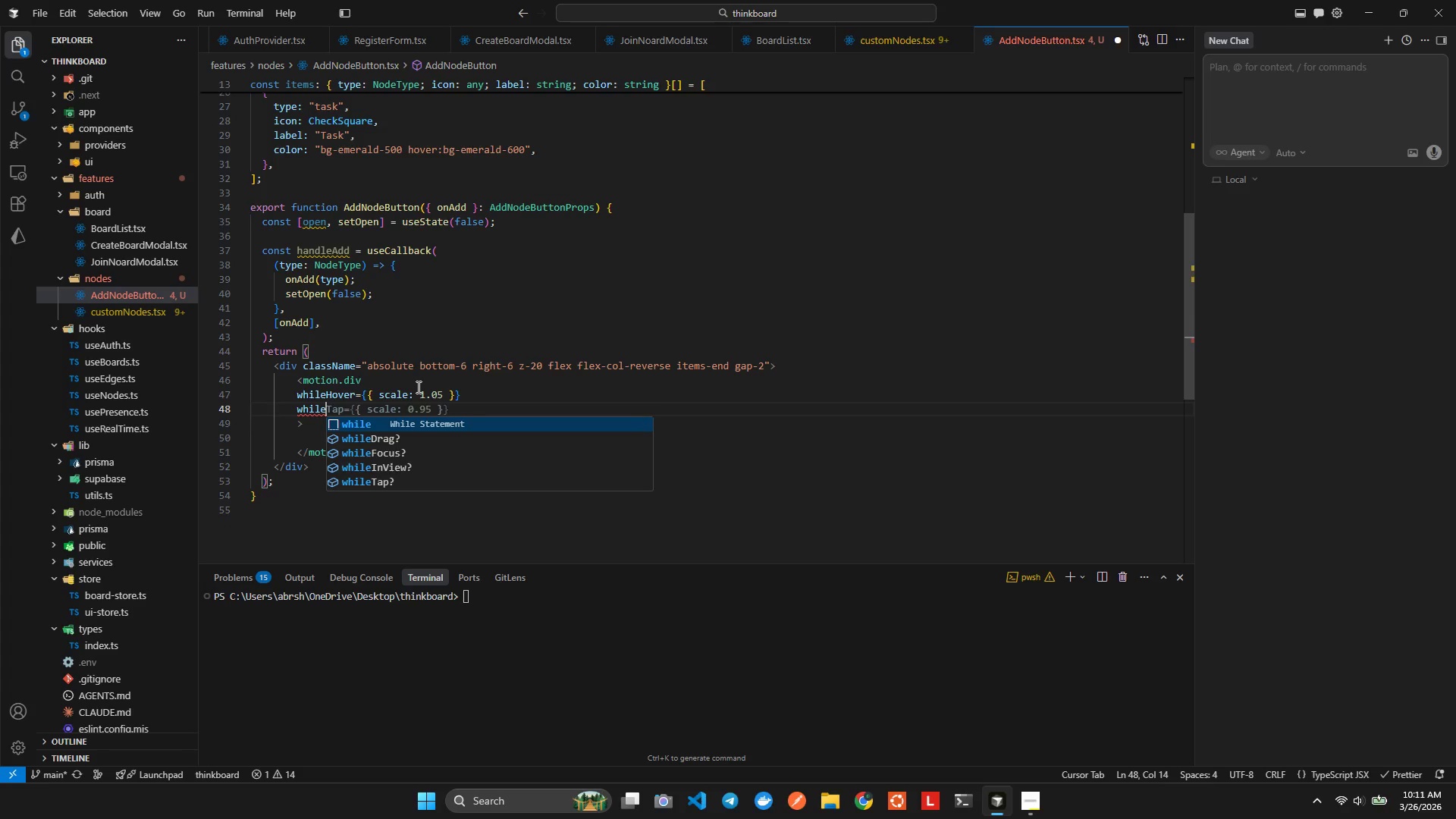 
hold_key(key=ShiftLeft, duration=0.45)
 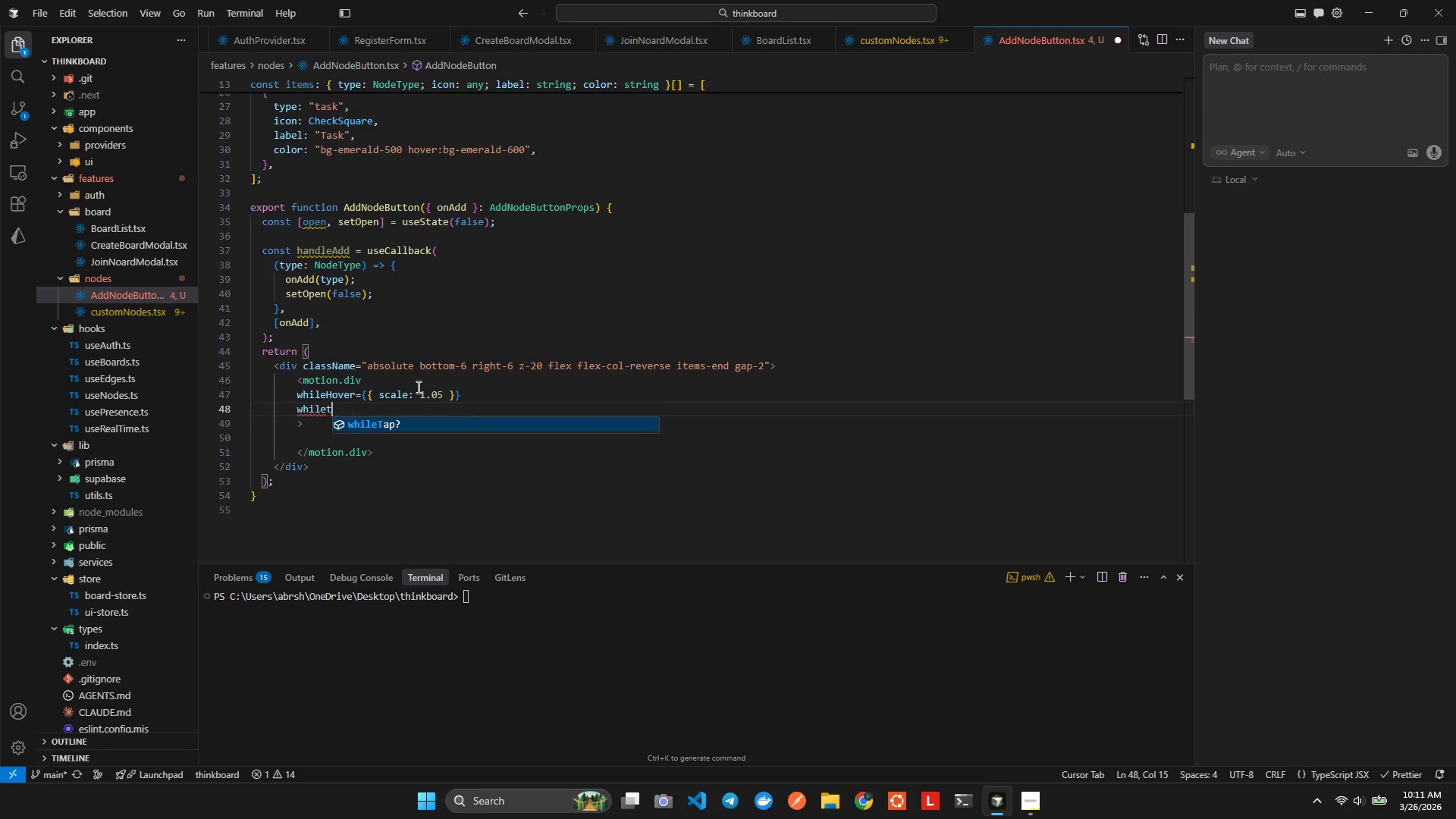 
type(ta)
 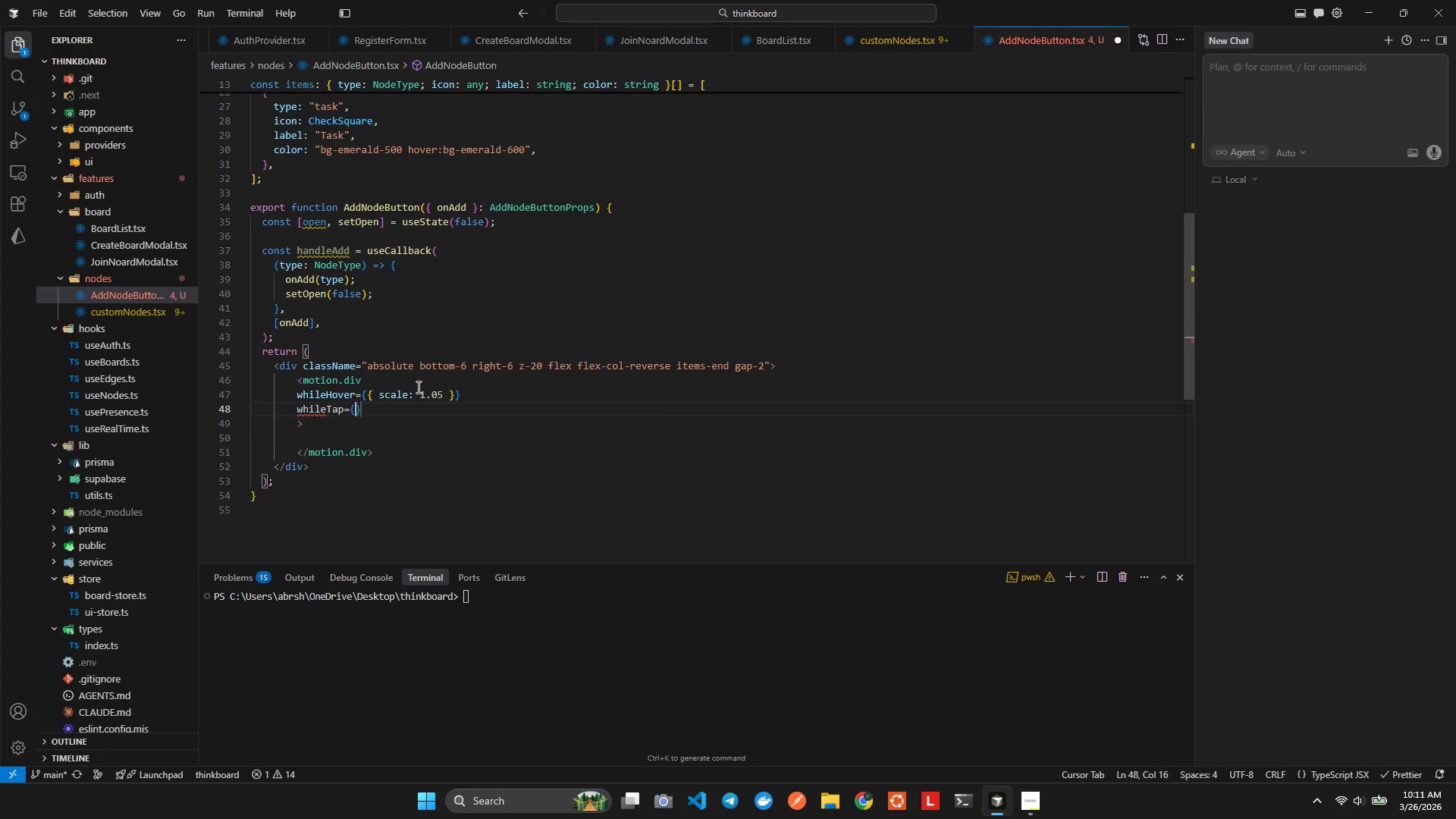 
key(Enter)
 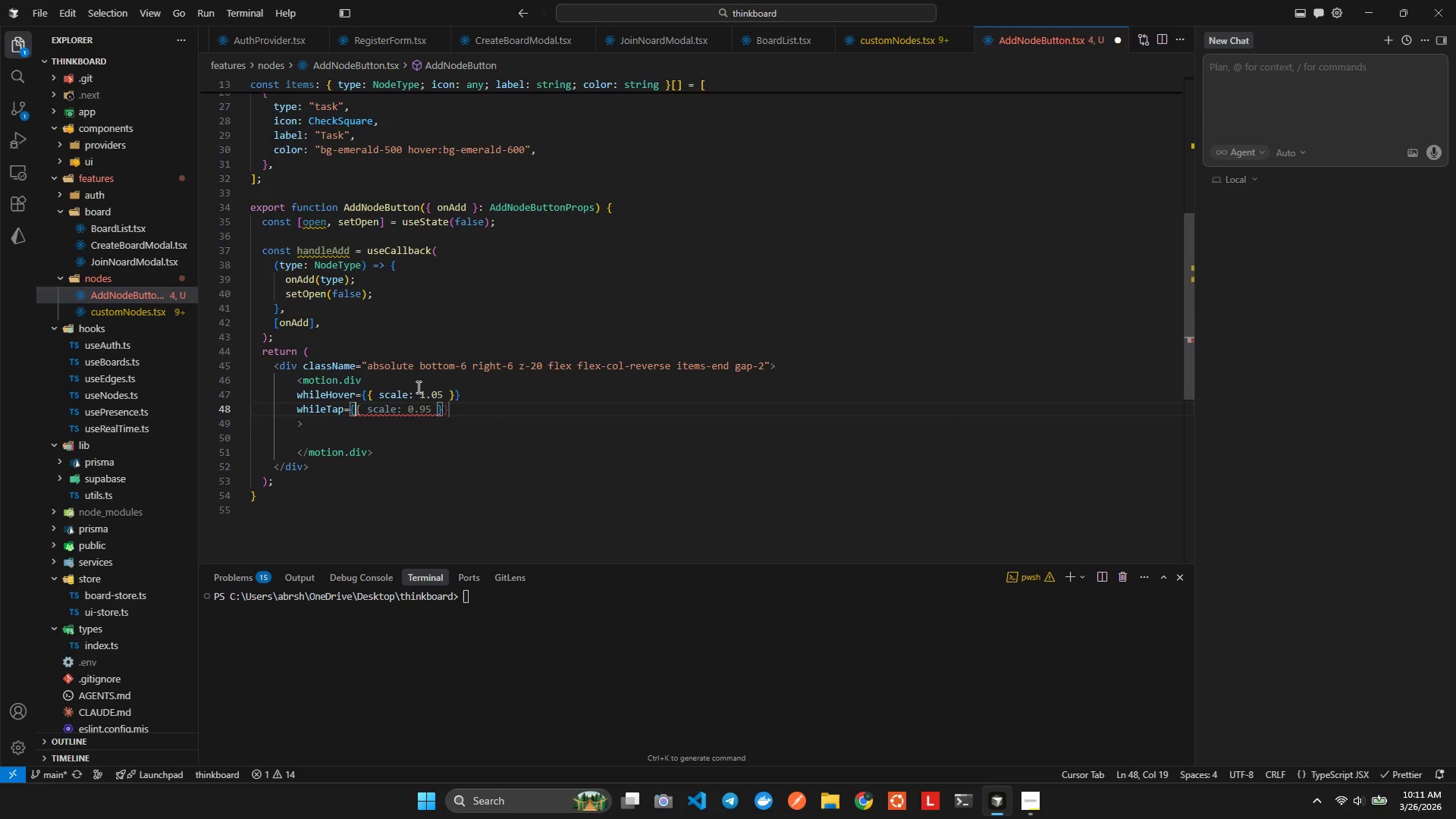 
key(Tab)
 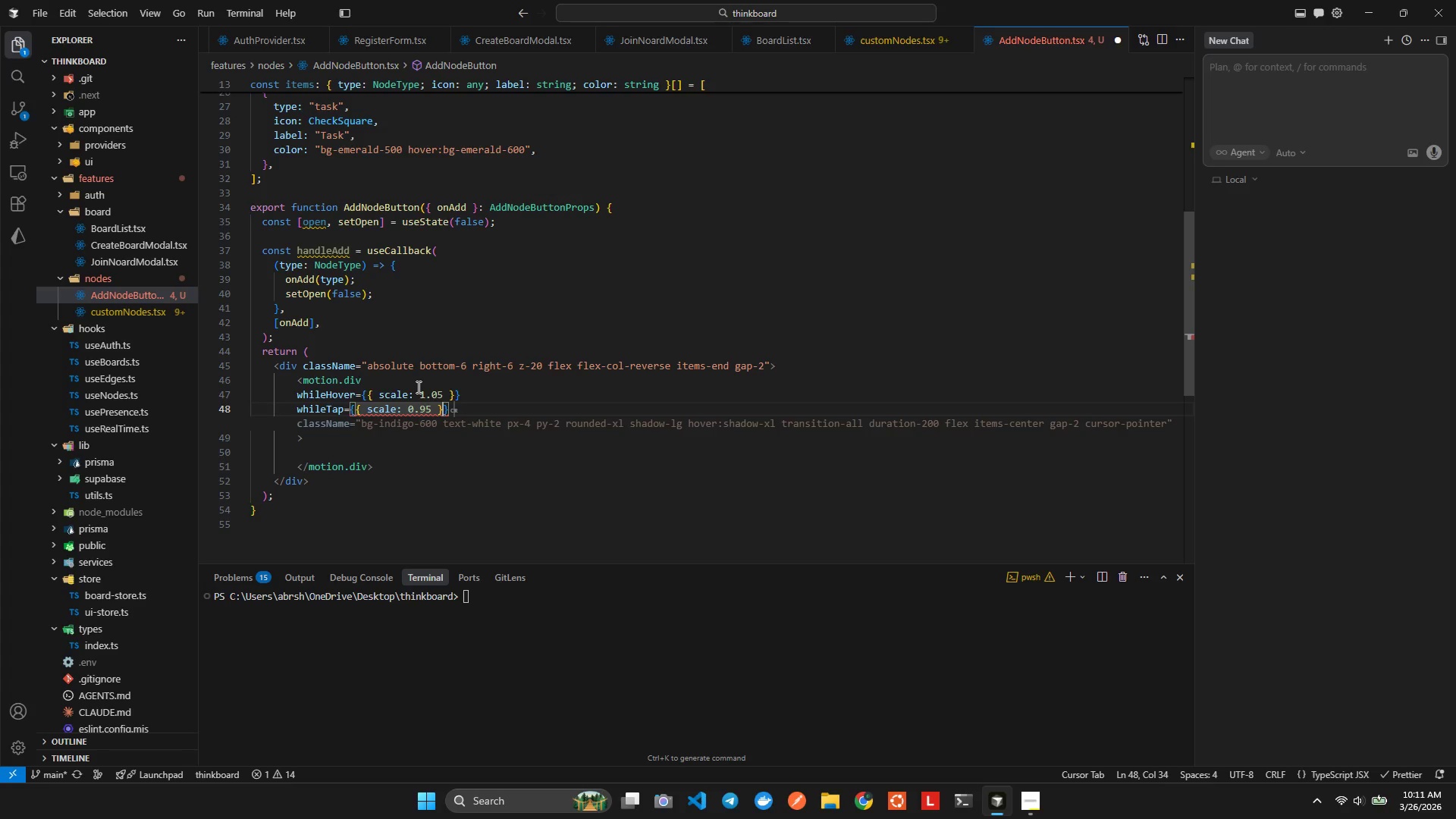 
key(Enter)
 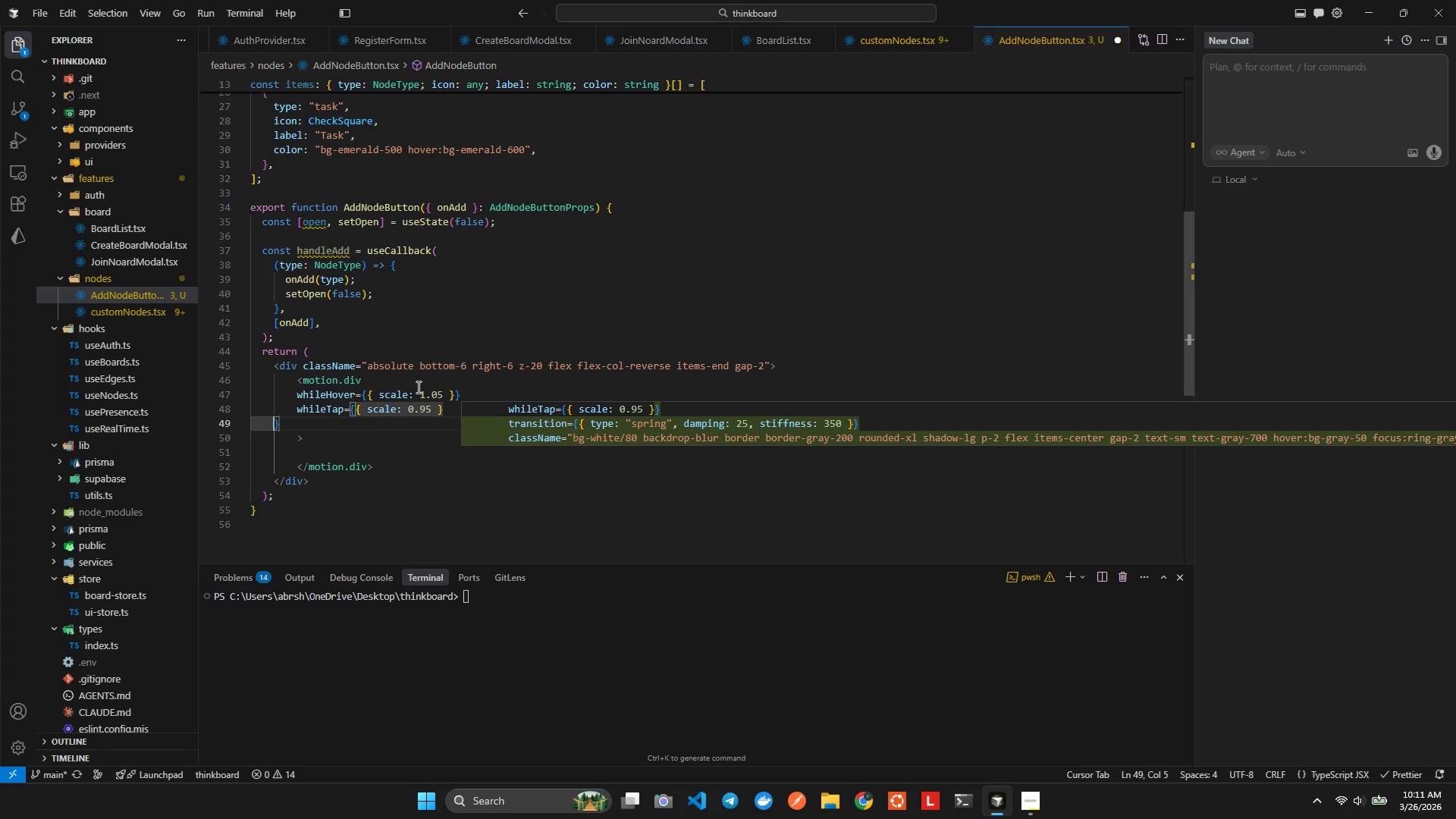 
key(Control+Z)
 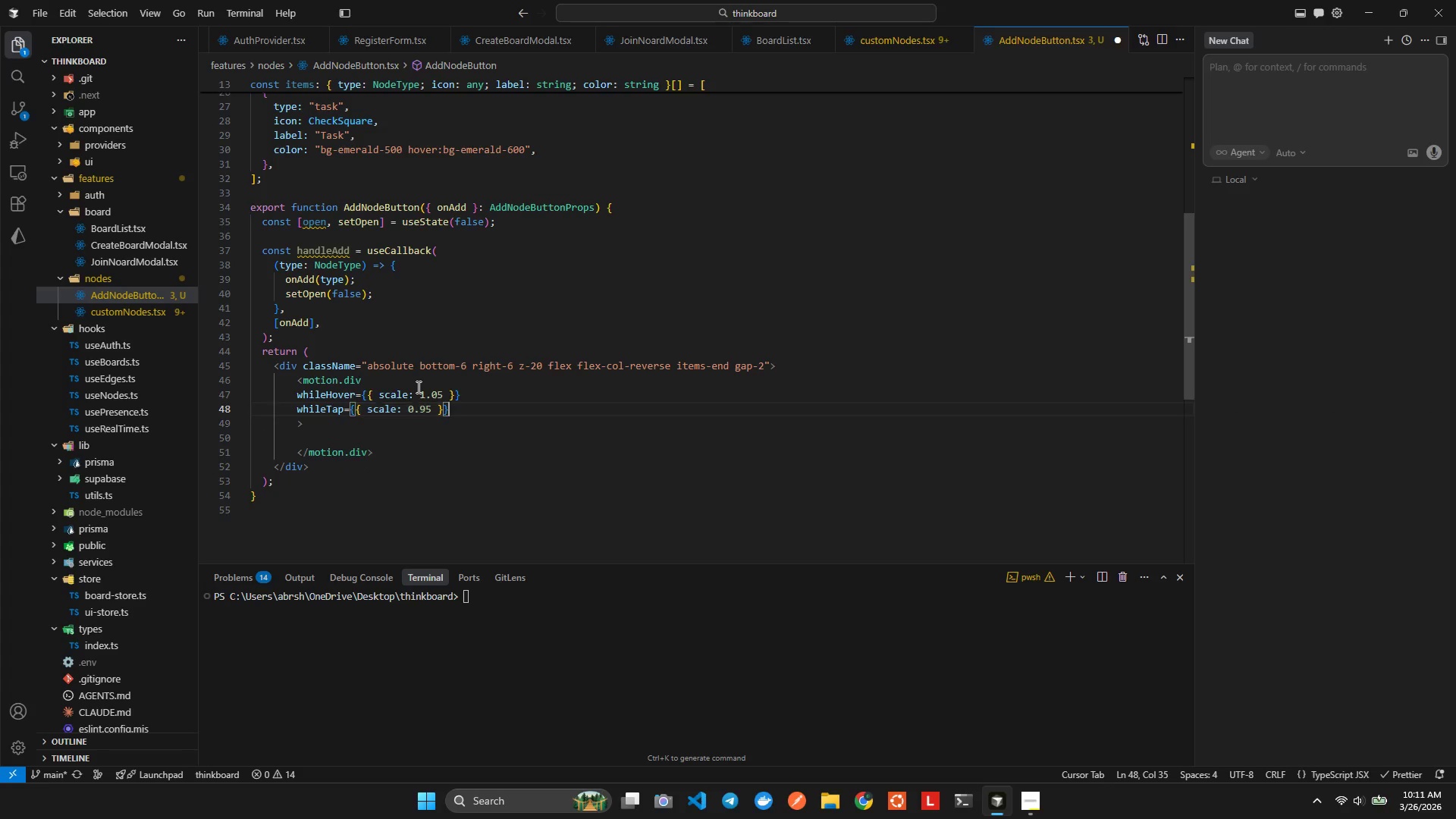 
key(Enter)
 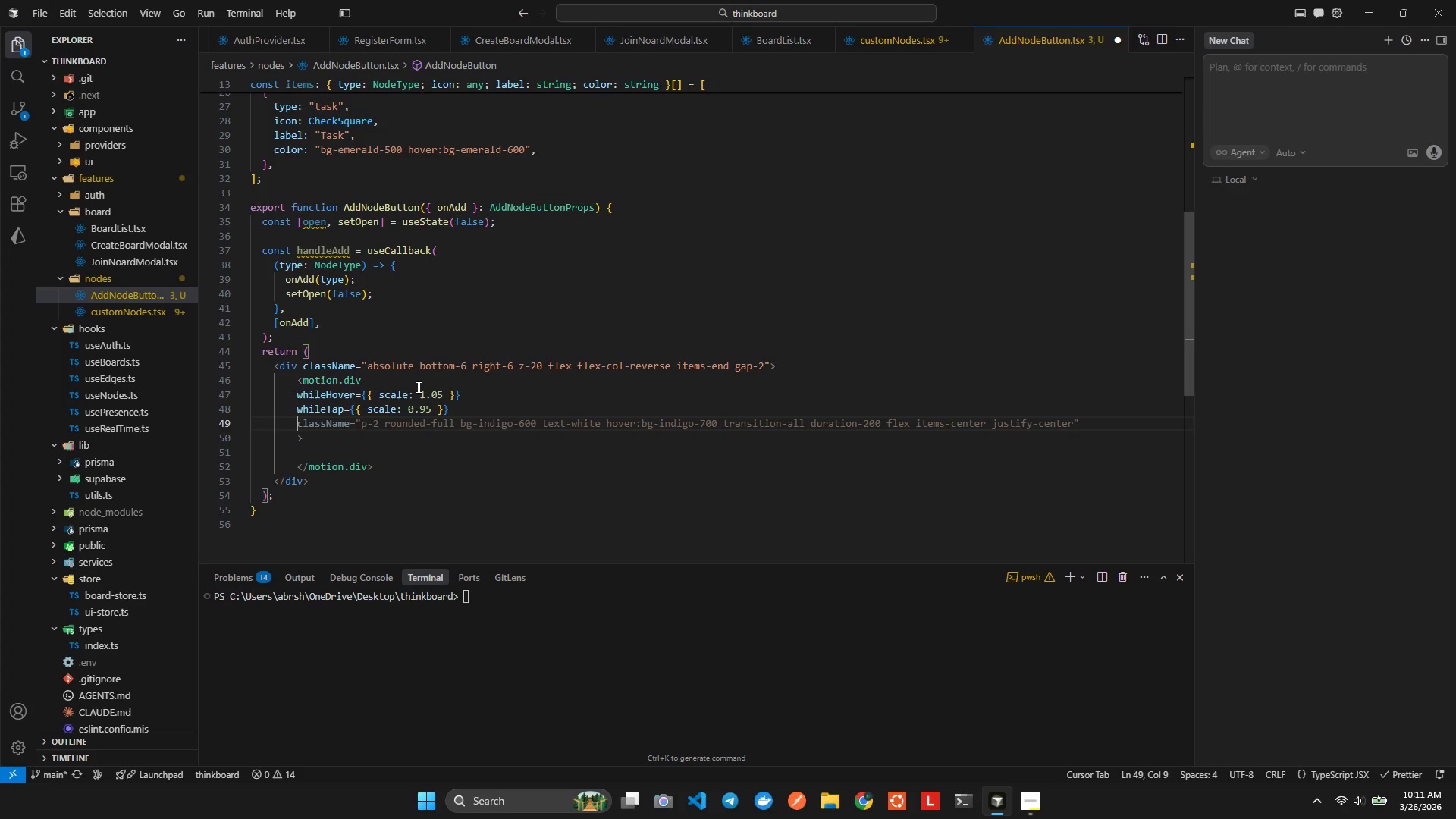 
type(onc)
 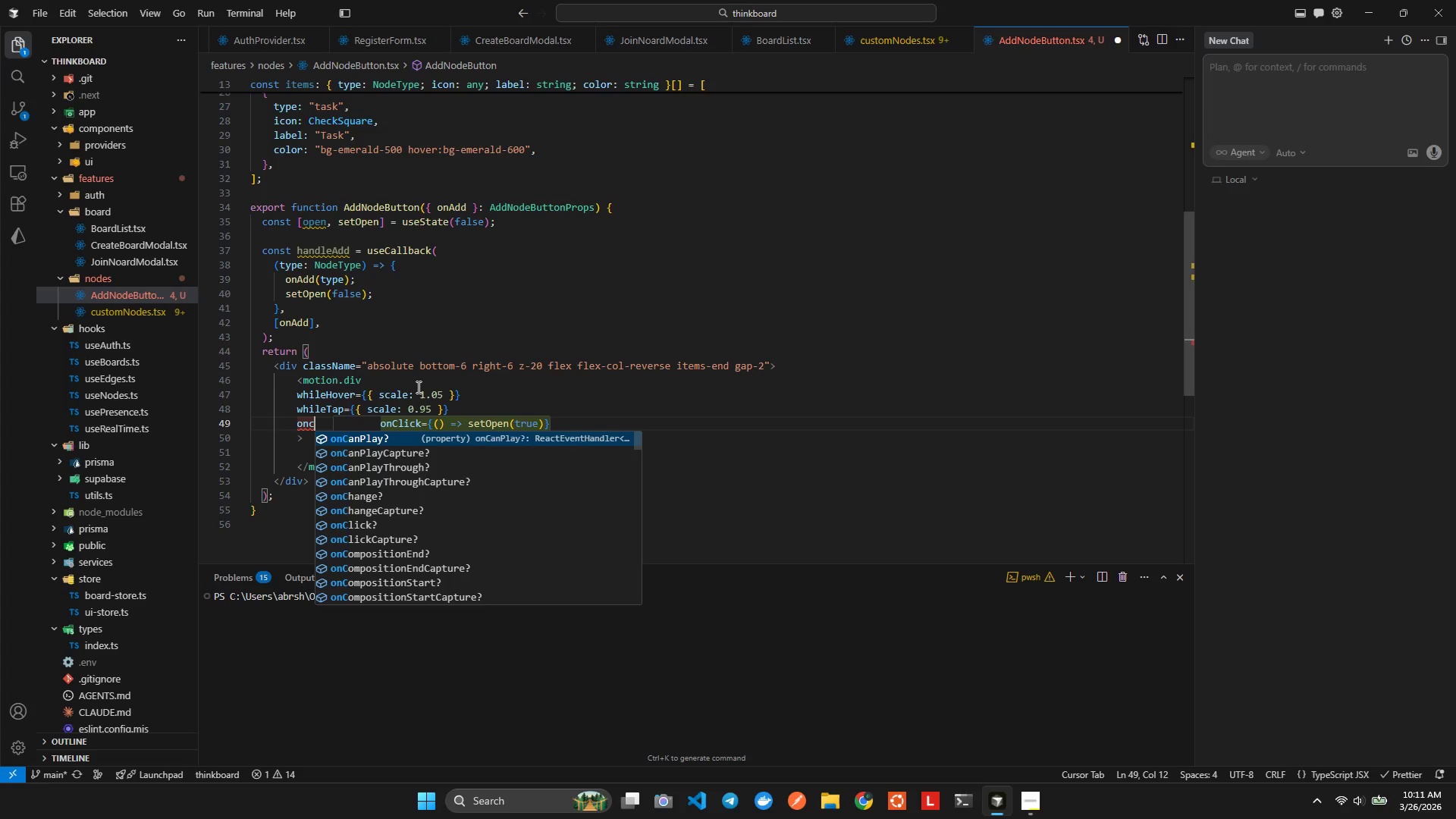 
key(Tab)
 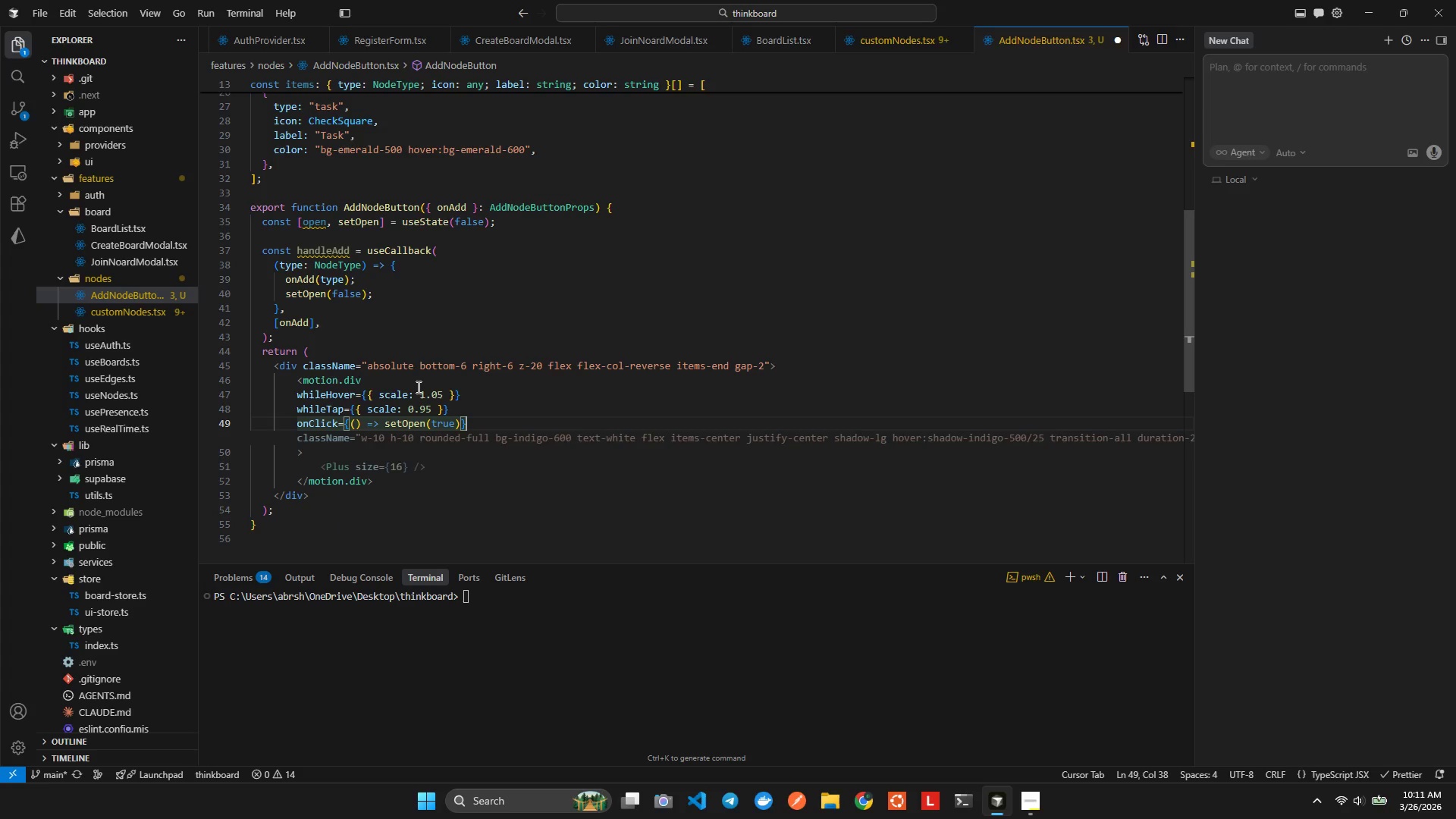 
key(ArrowLeft)
 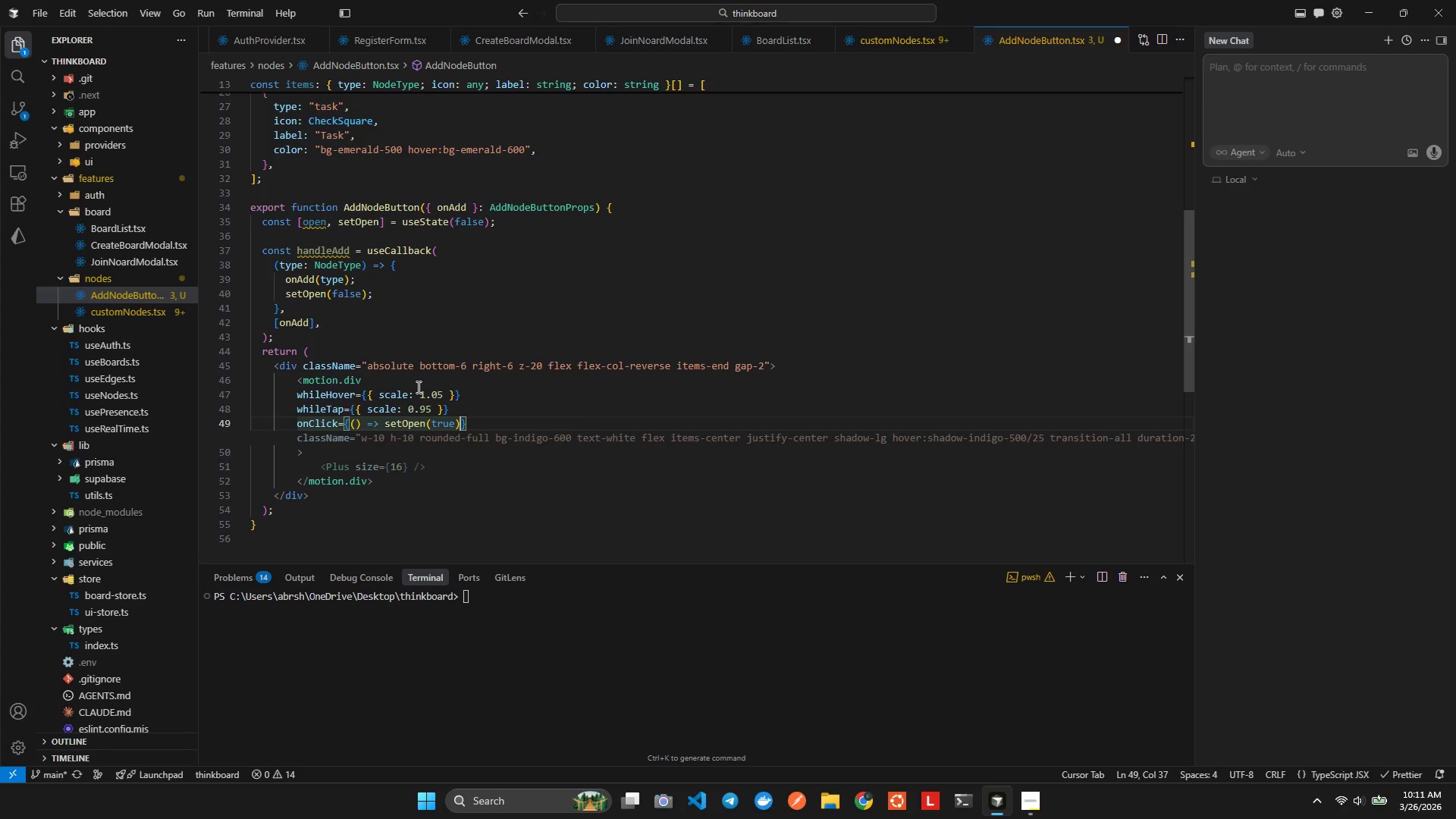 
key(ArrowLeft)
 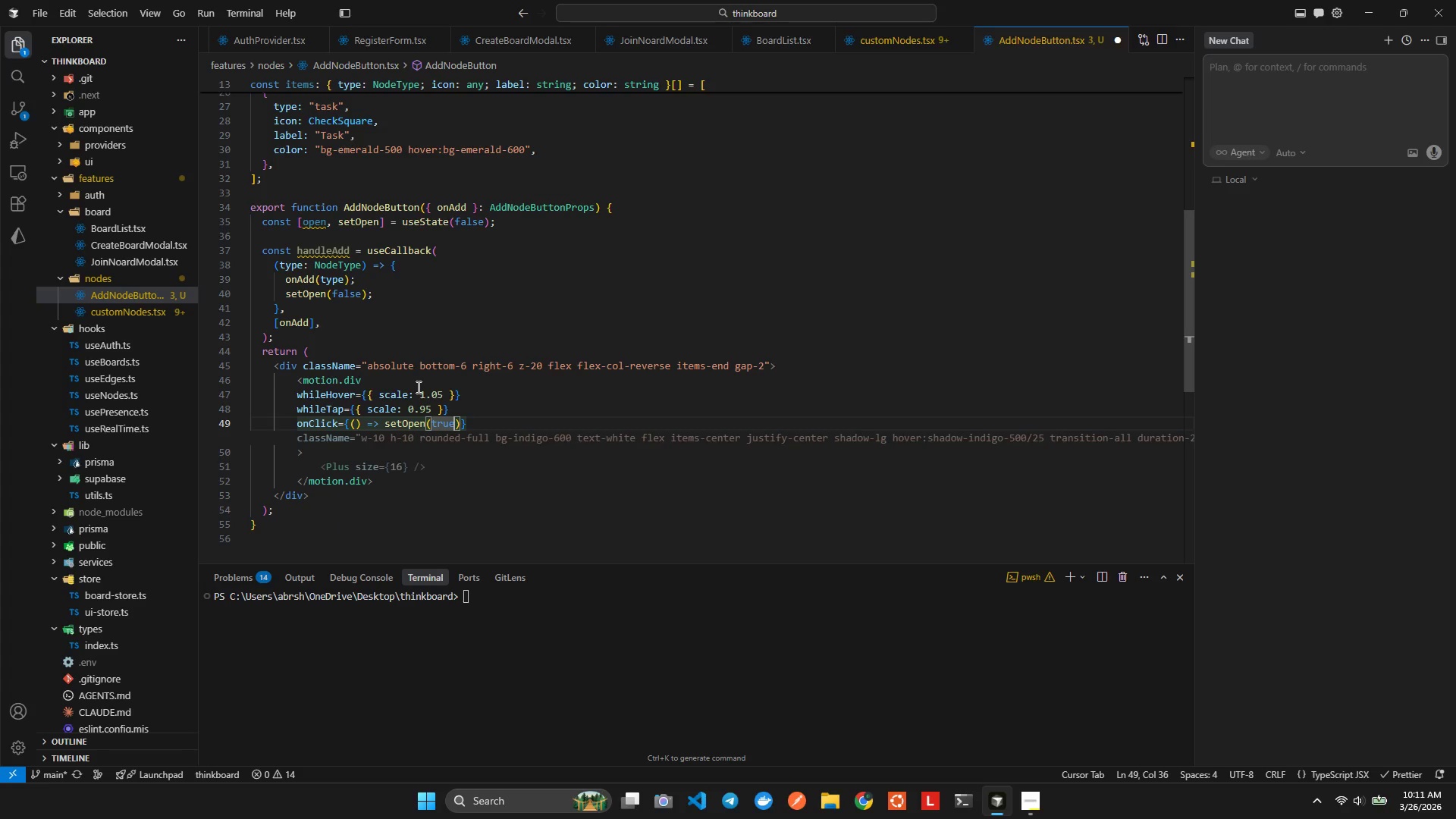 
key(Shift+ArrowLeft)
 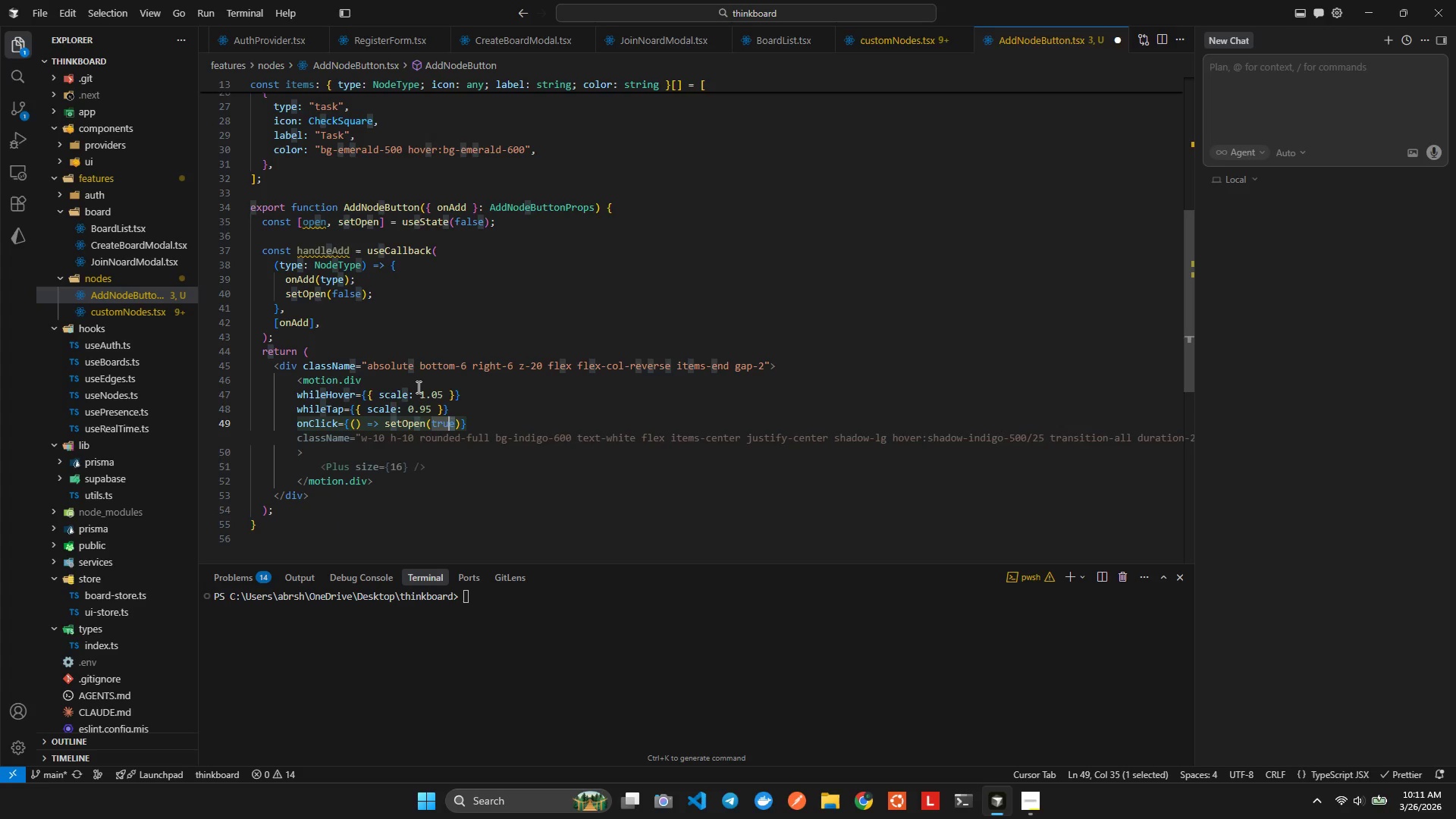 
key(Shift+ArrowLeft)
 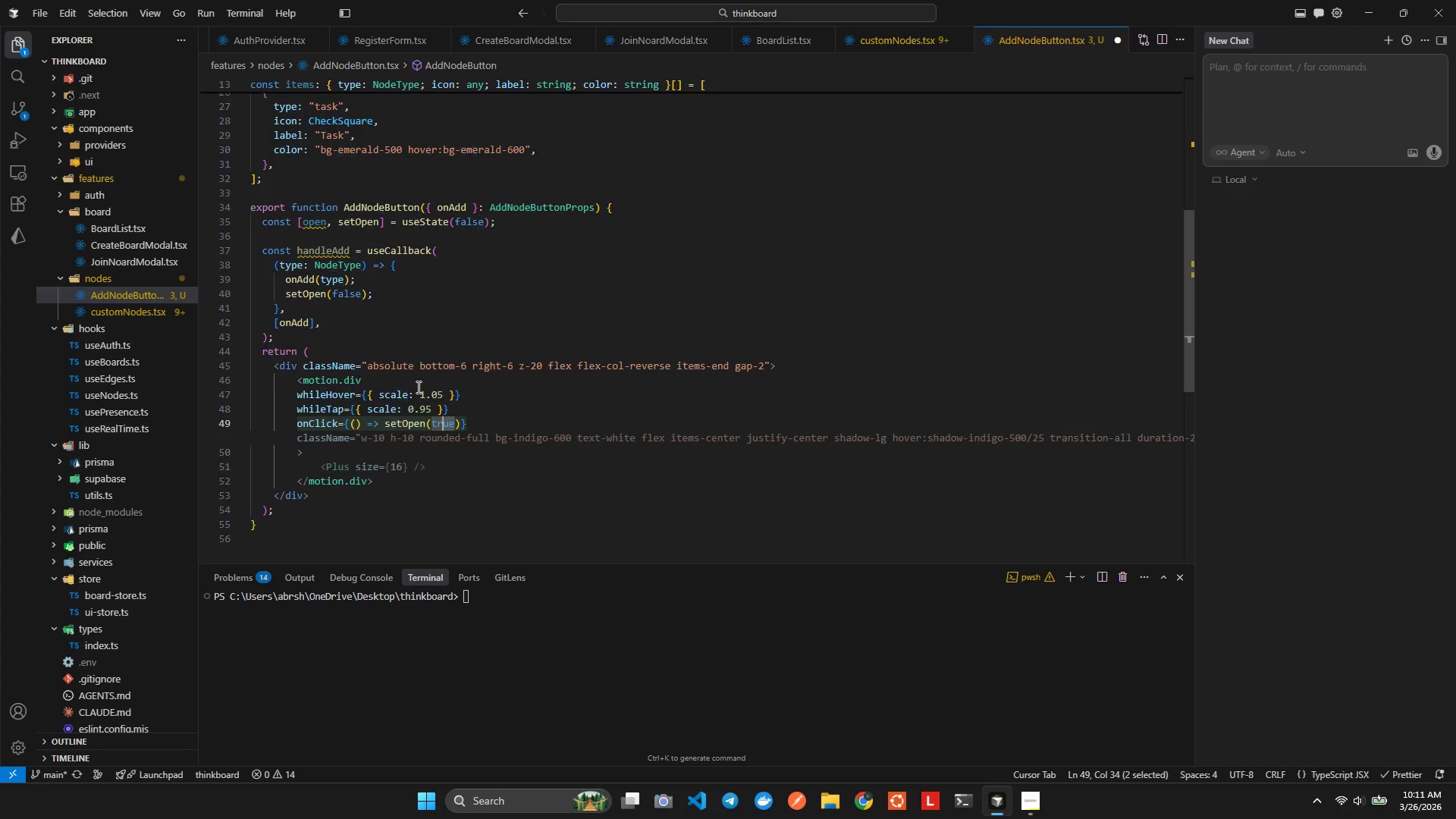 
key(Shift+ArrowLeft)
 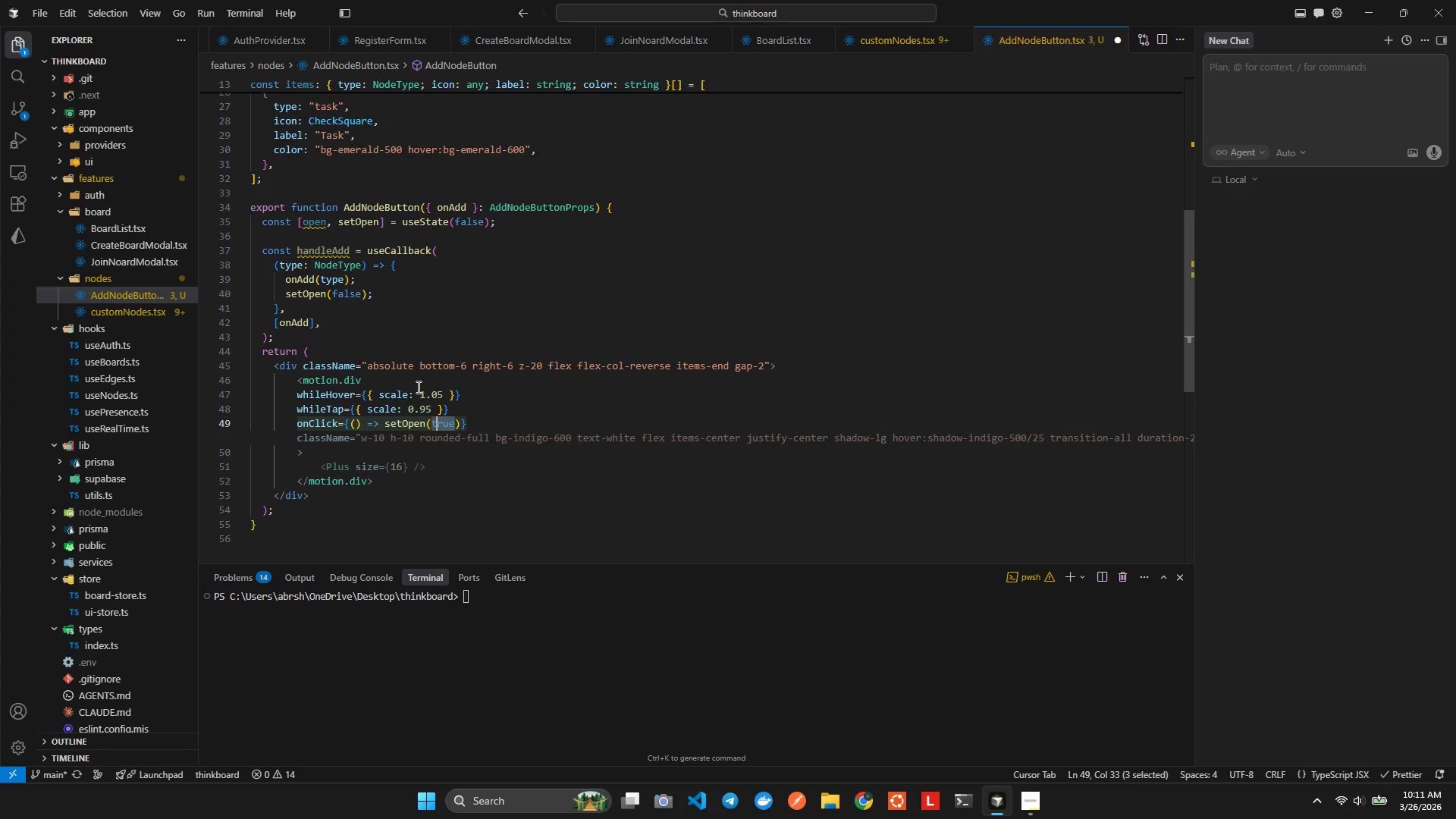 
key(Shift+ArrowLeft)
 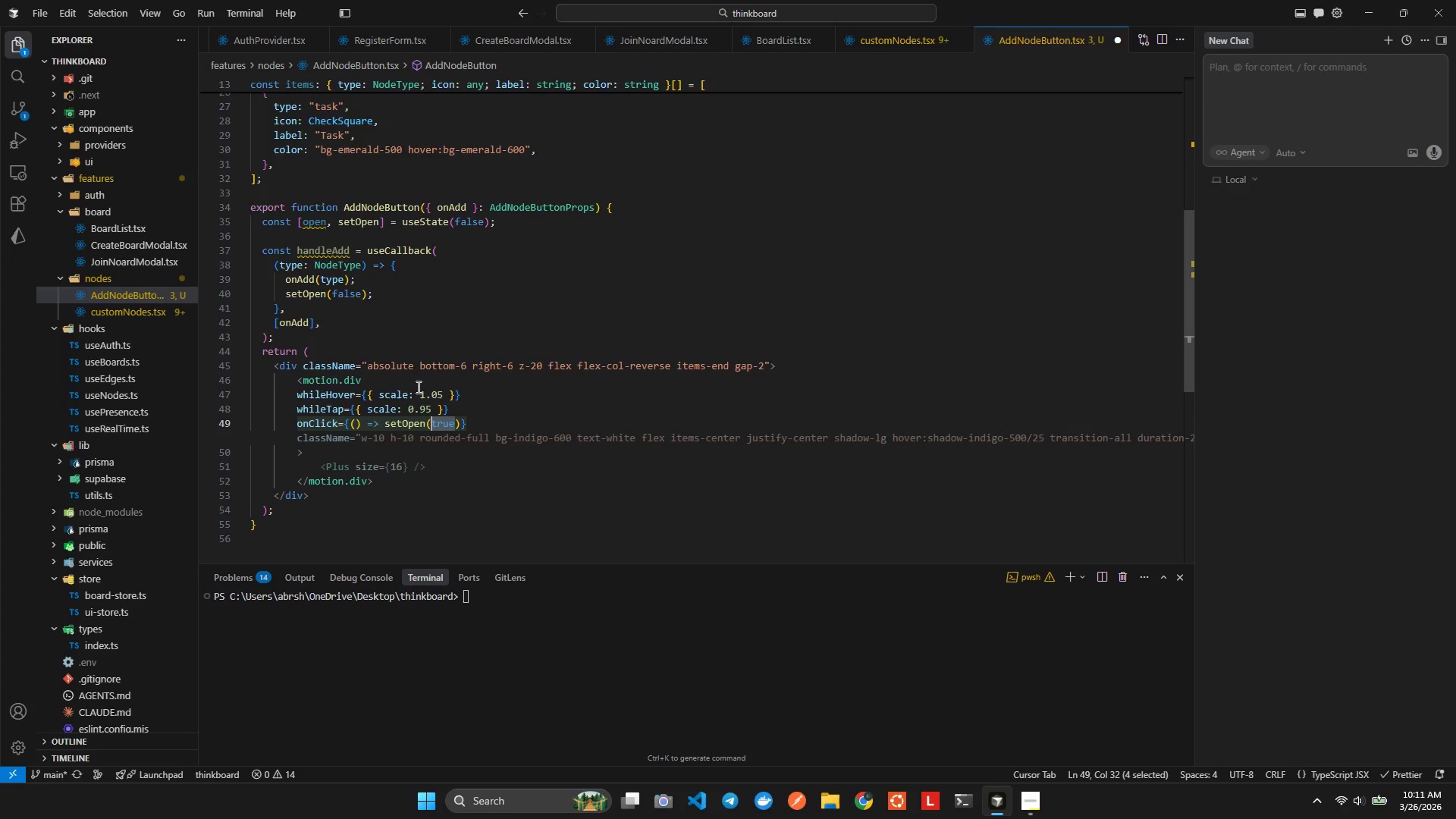 
type(set)
key(Backspace)
key(Backspace)
key(Backspace)
type(()
key(Tab)
 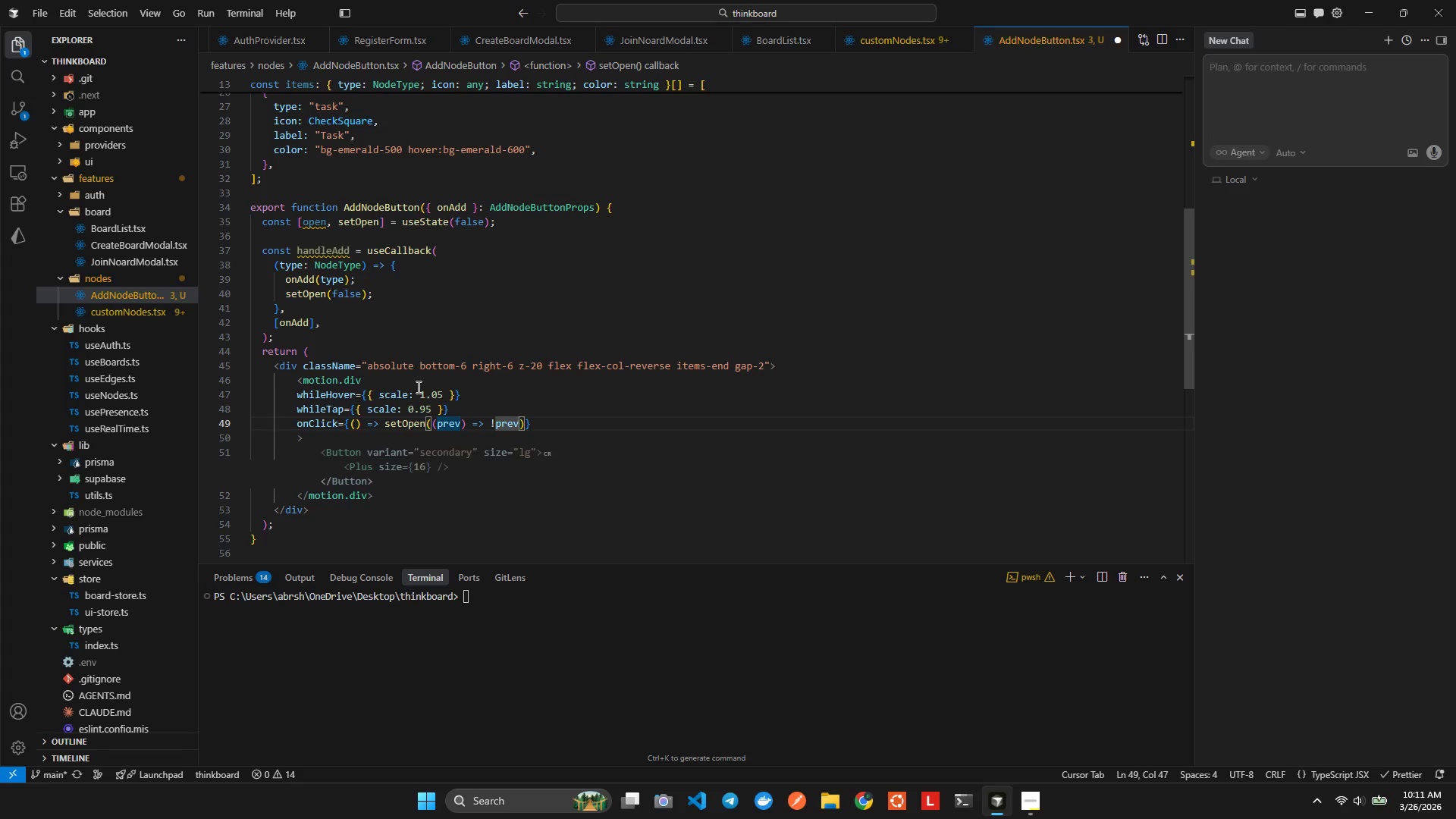 
key(ArrowRight)
 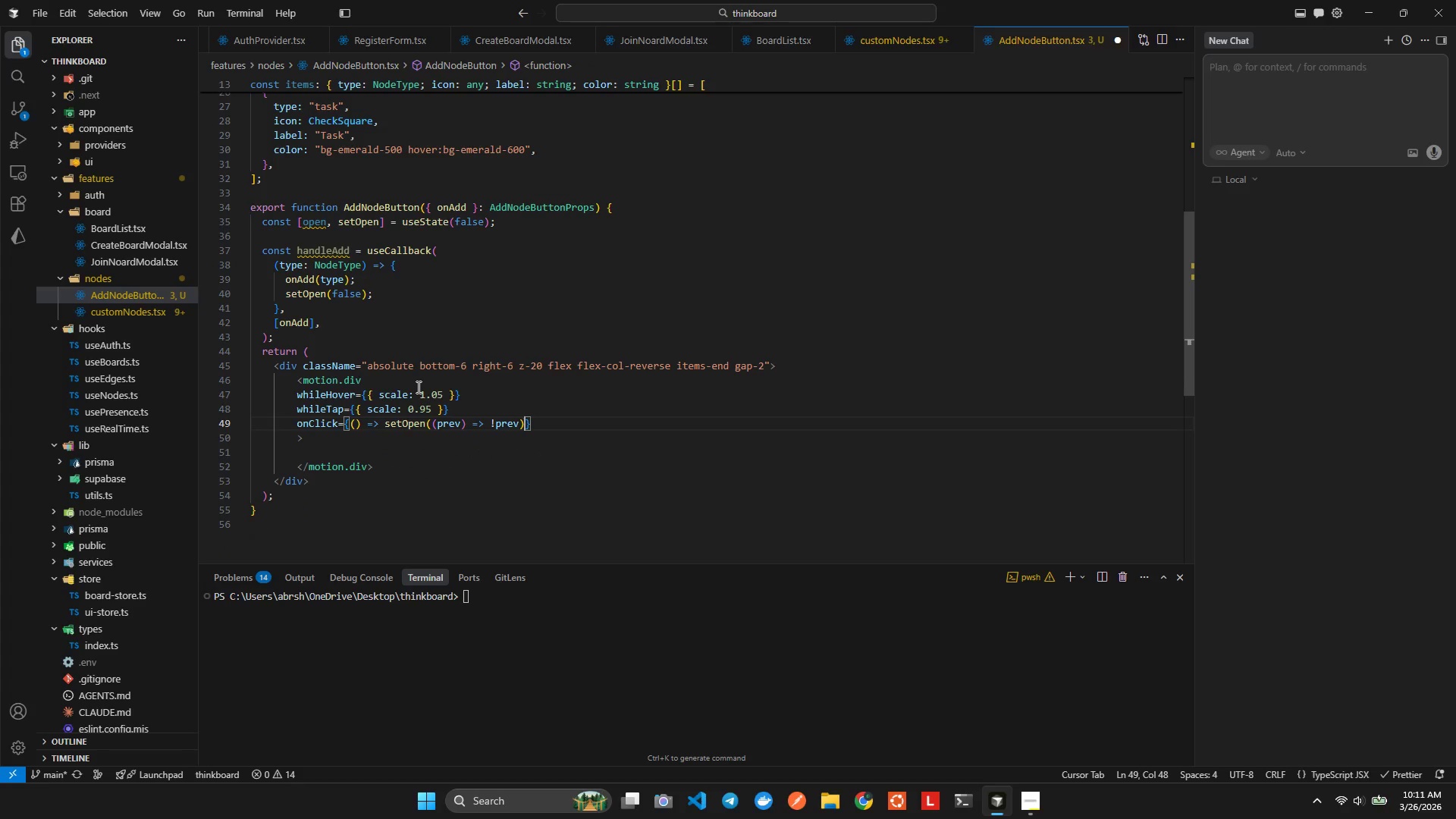 
key(ArrowRight)
 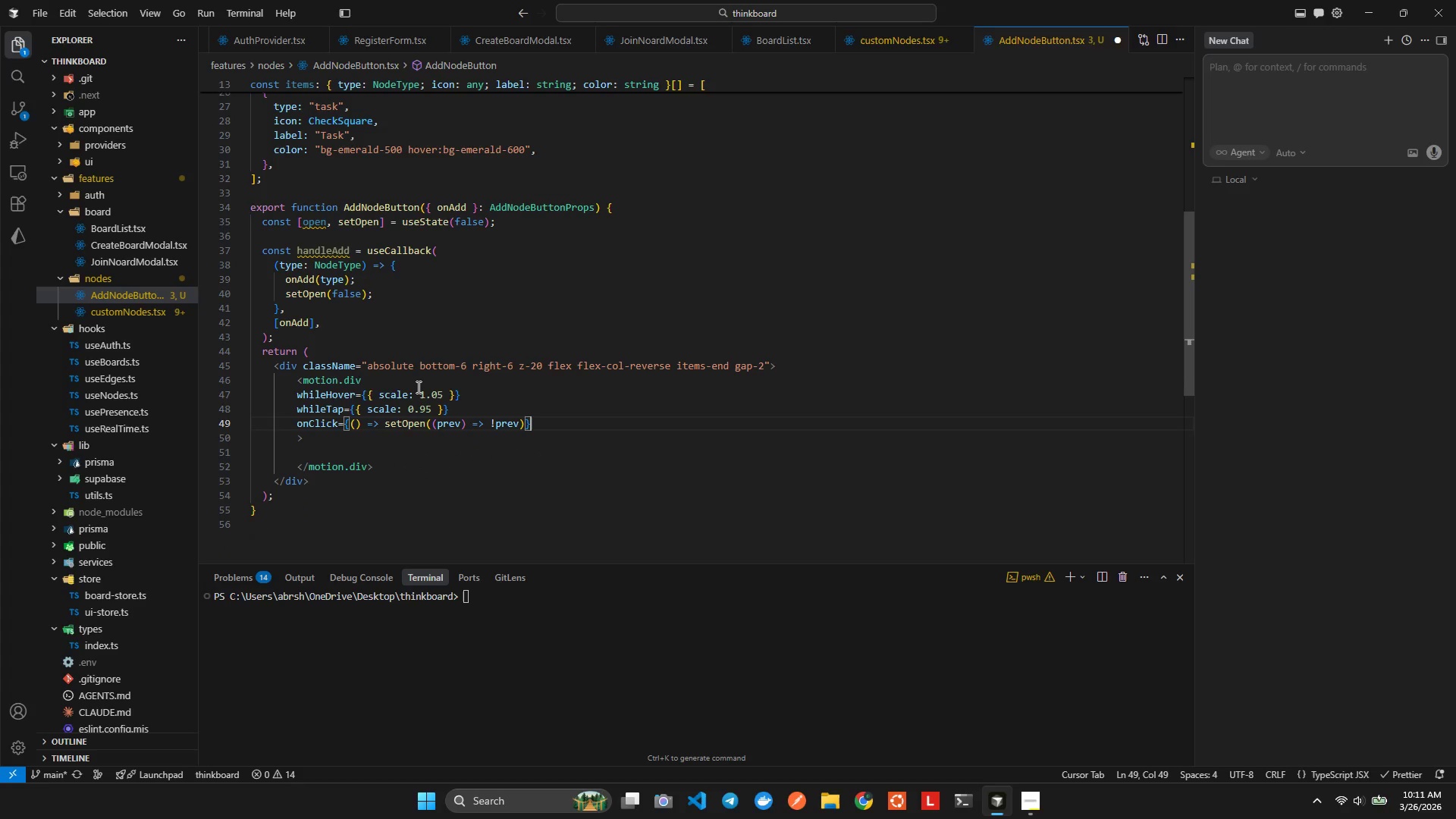 
key(Enter)
 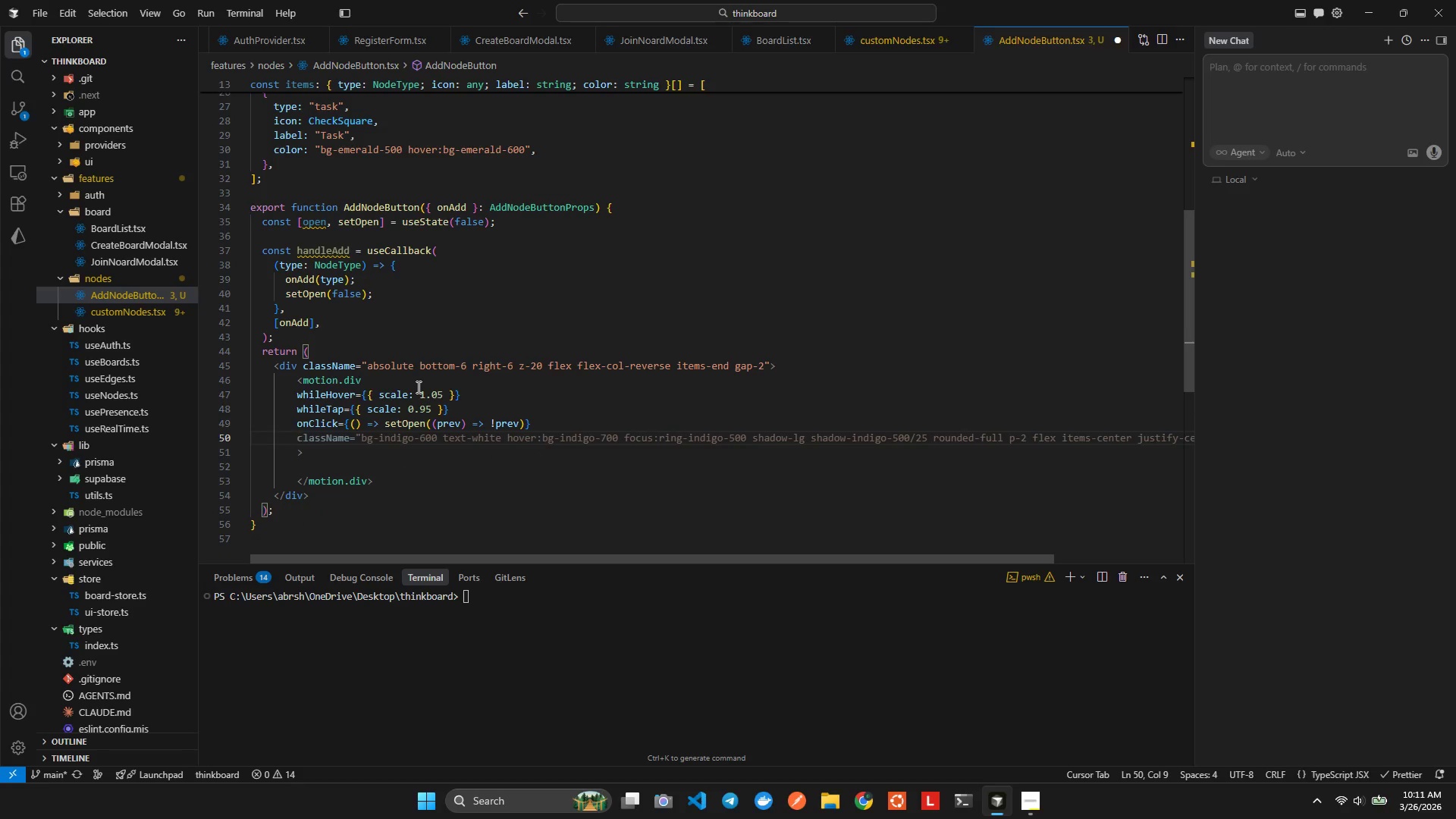 
type(clas)
 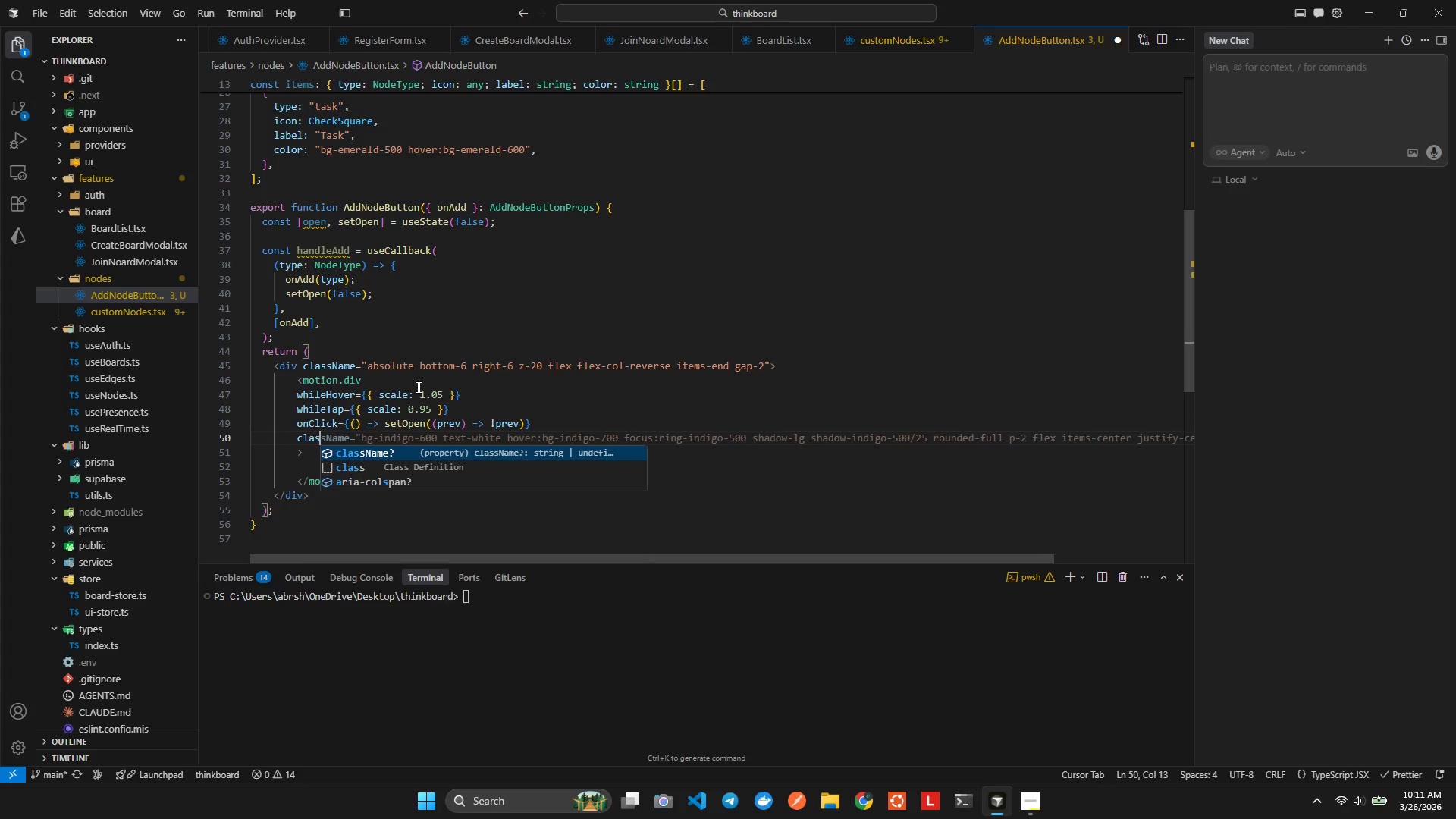 
key(Enter)
 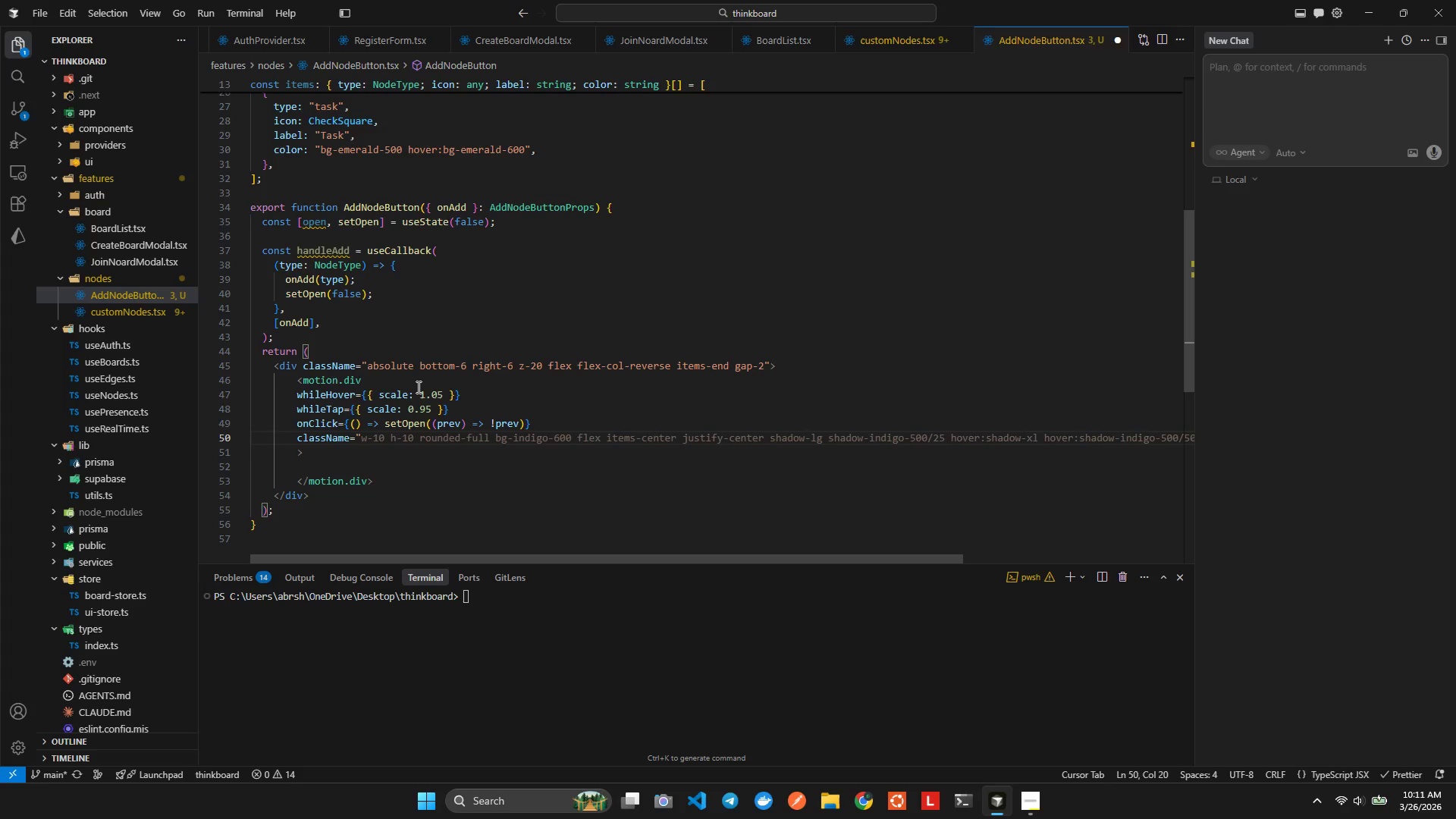 
type(w14 )
 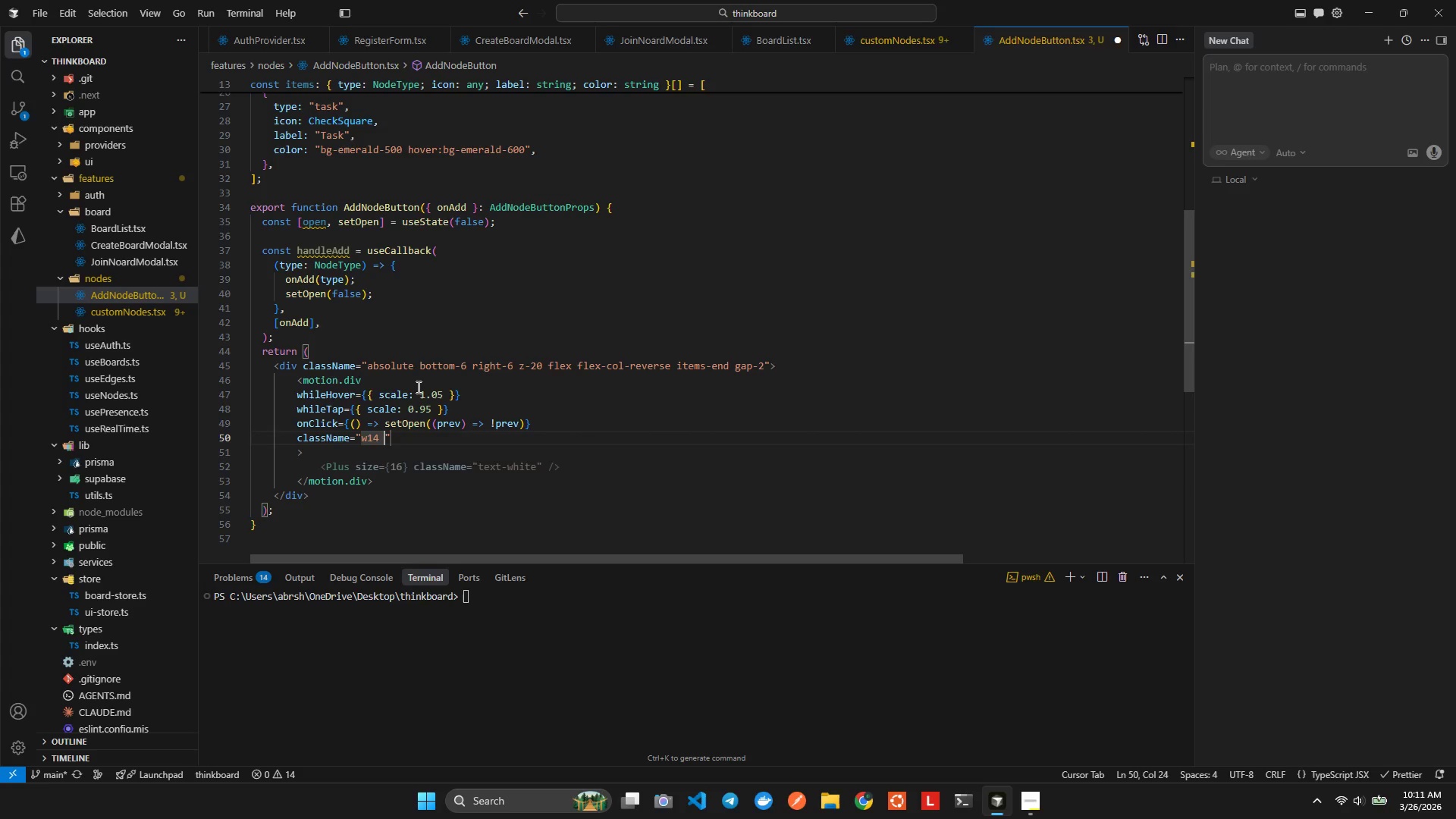 
key(Control+ControlLeft)
 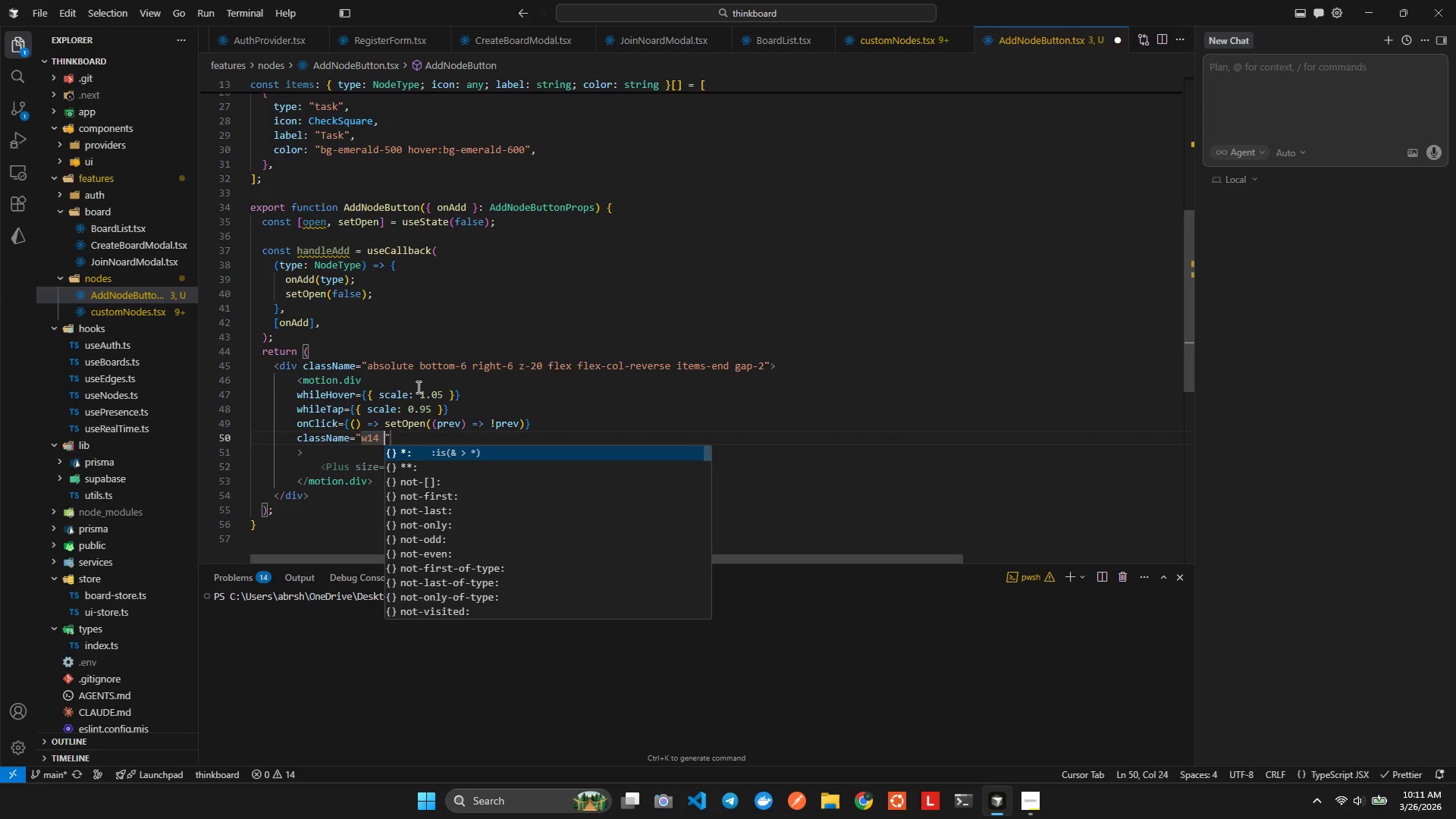 
key(Control+Space)
 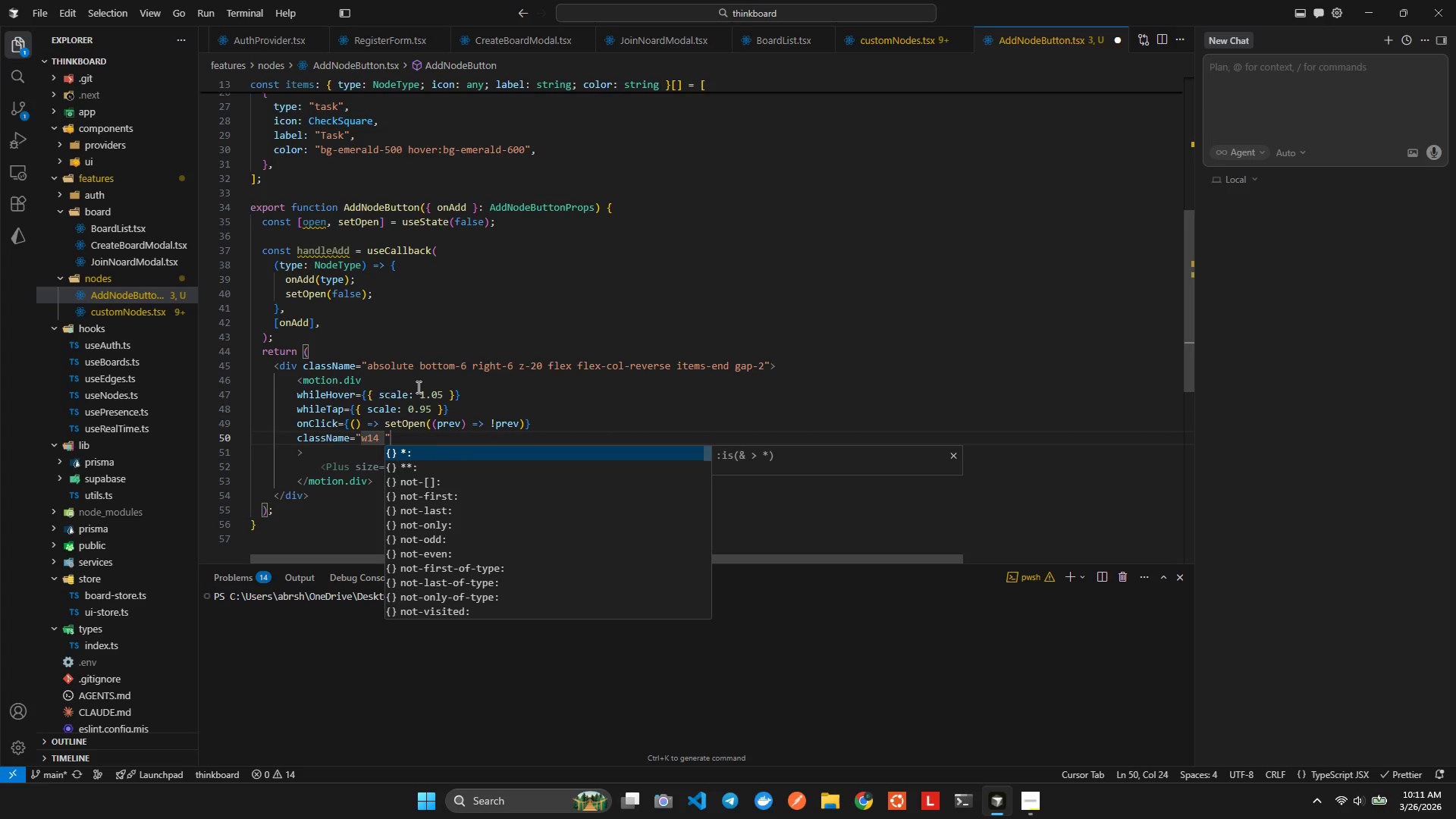 
key(Backspace)
 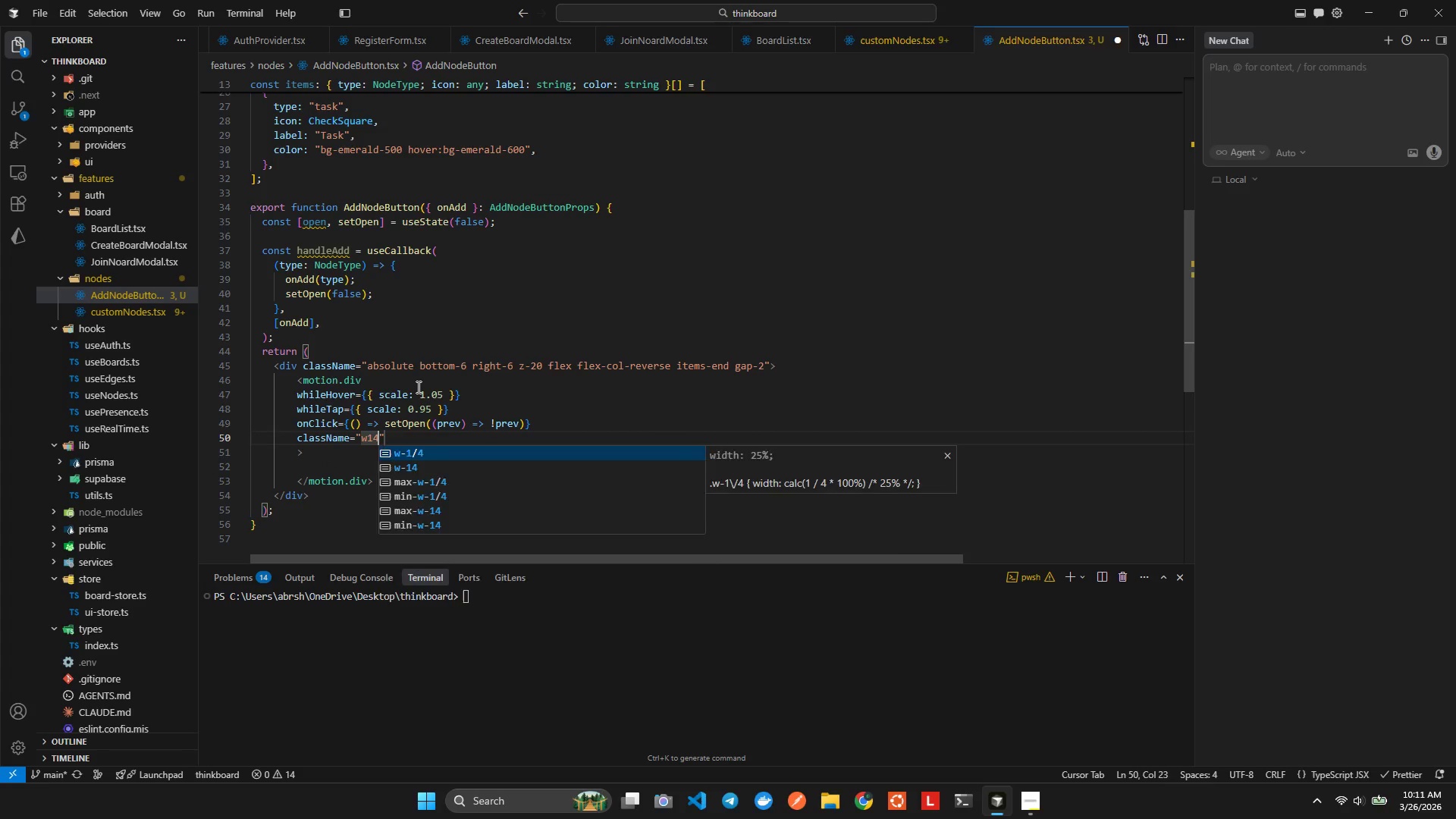 
key(Space)
 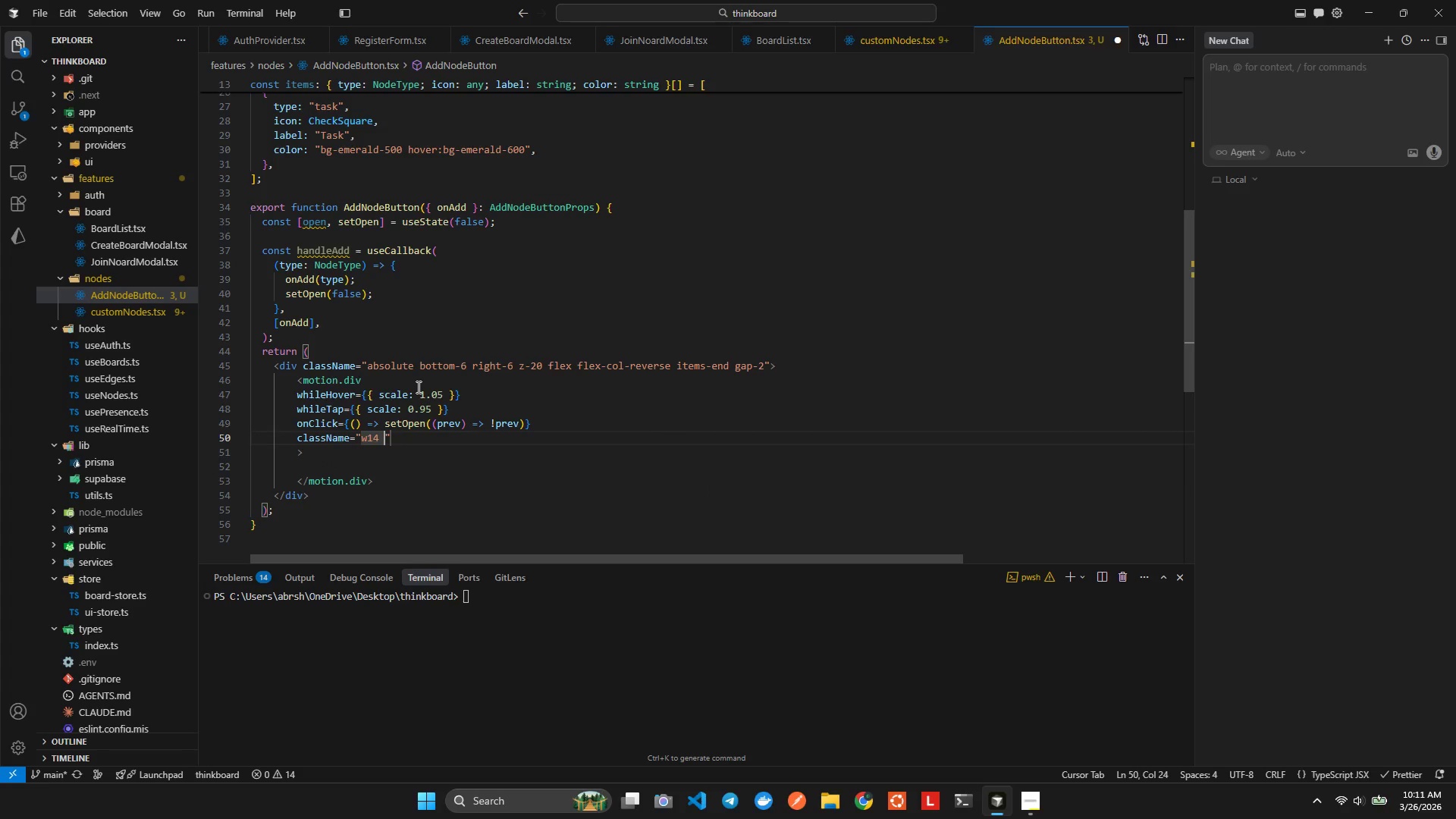 
key(Enter)
 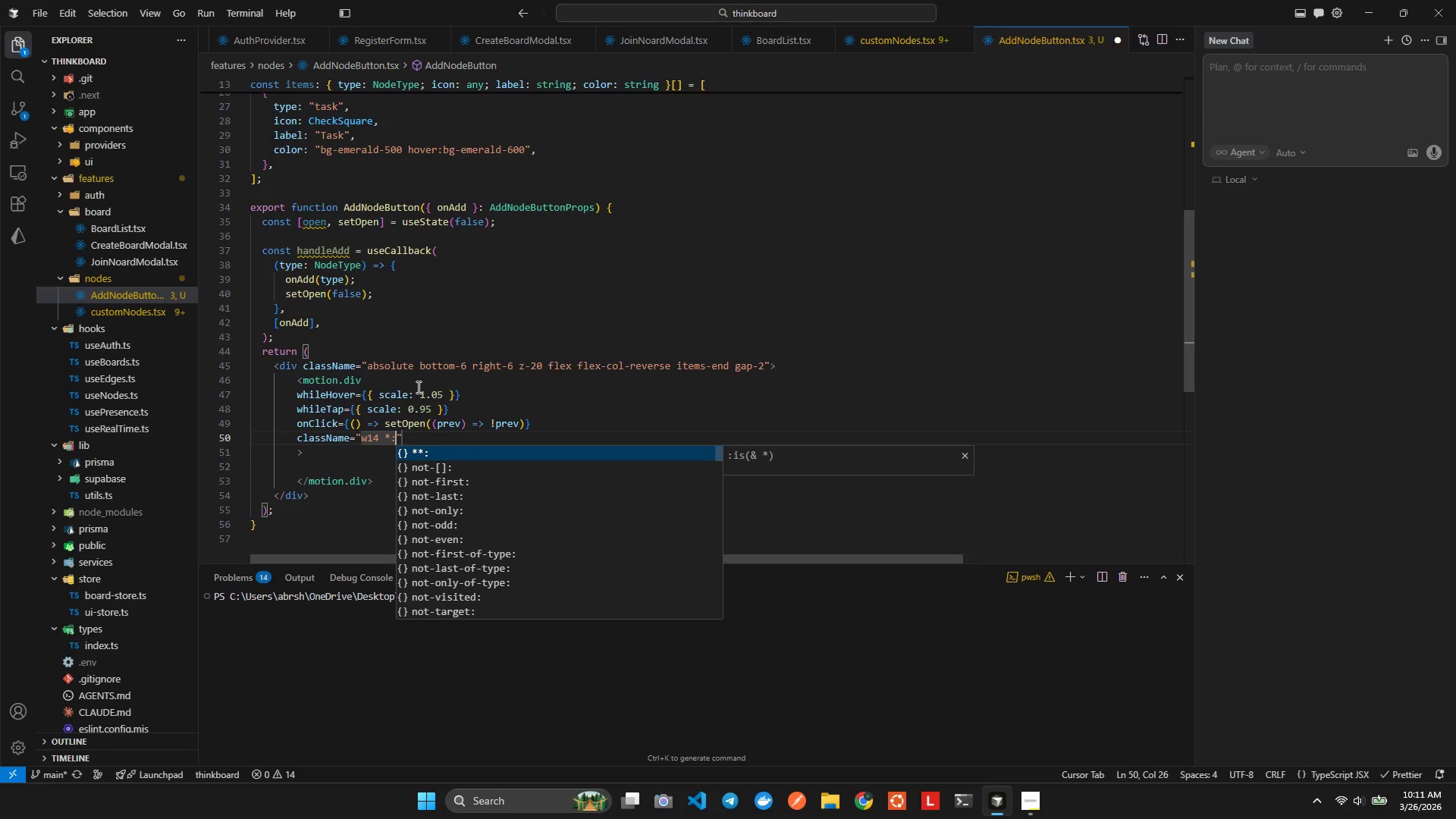 
key(Backspace)
 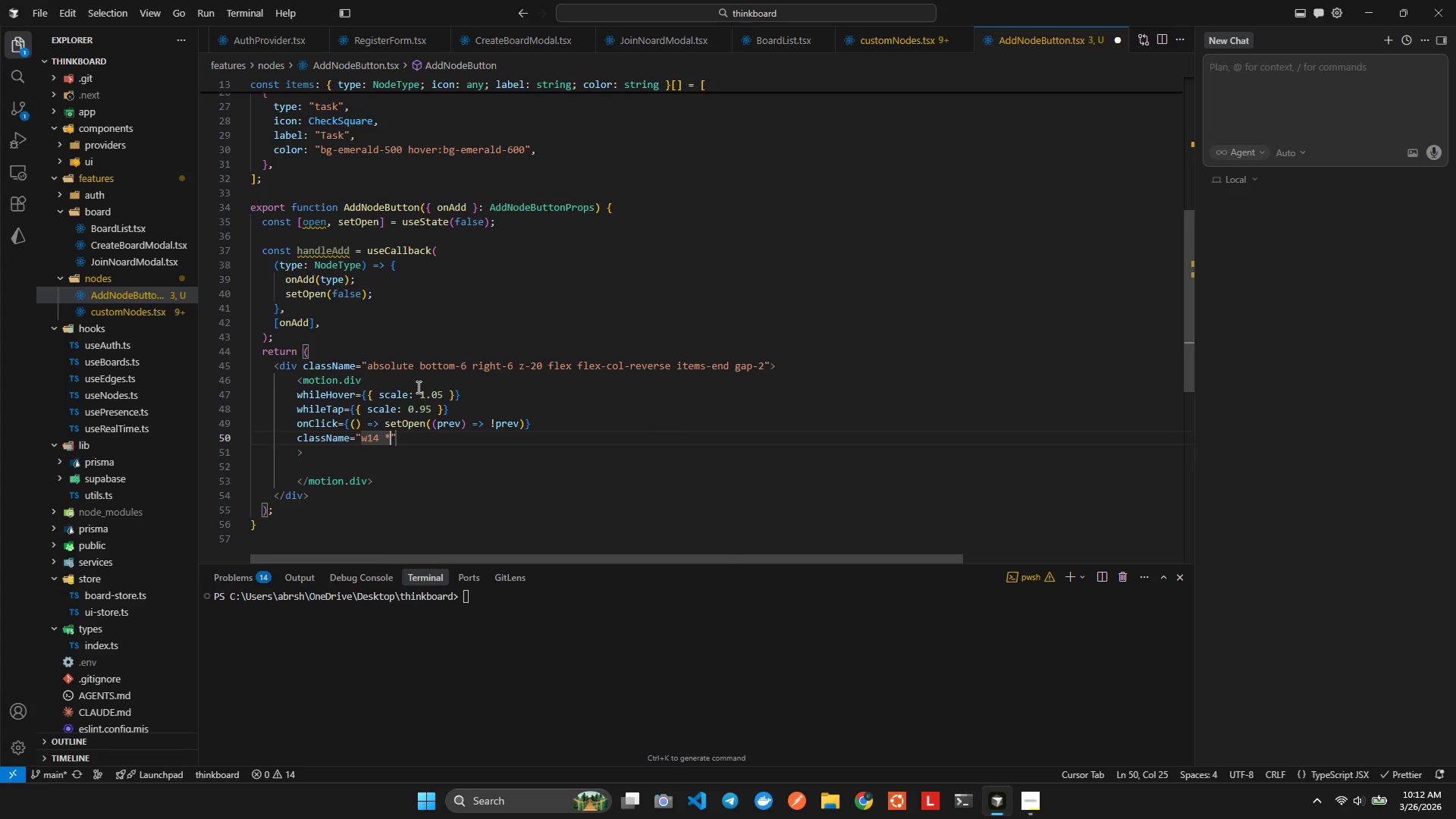 
key(Backspace)
 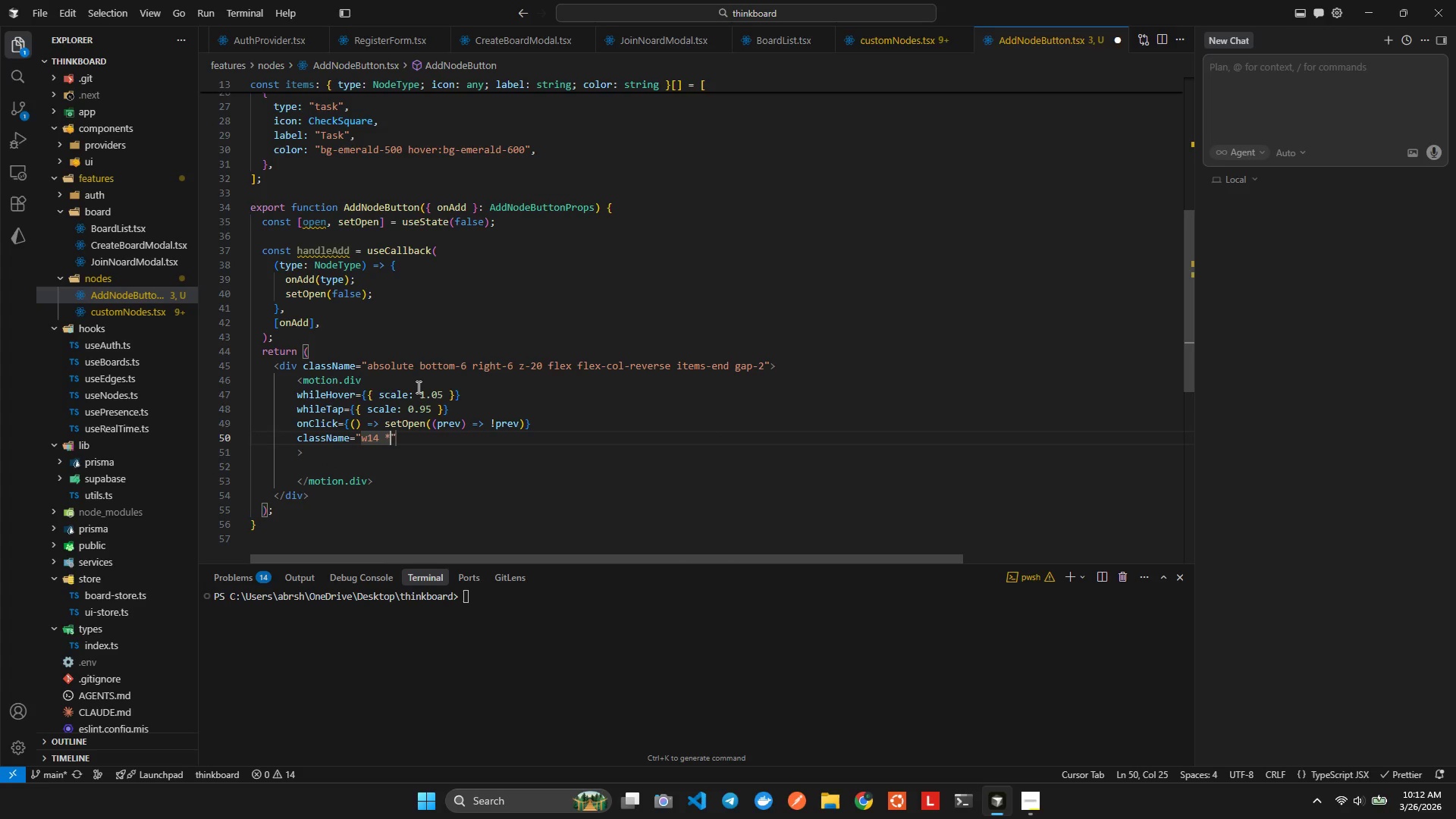 
key(Backspace)
 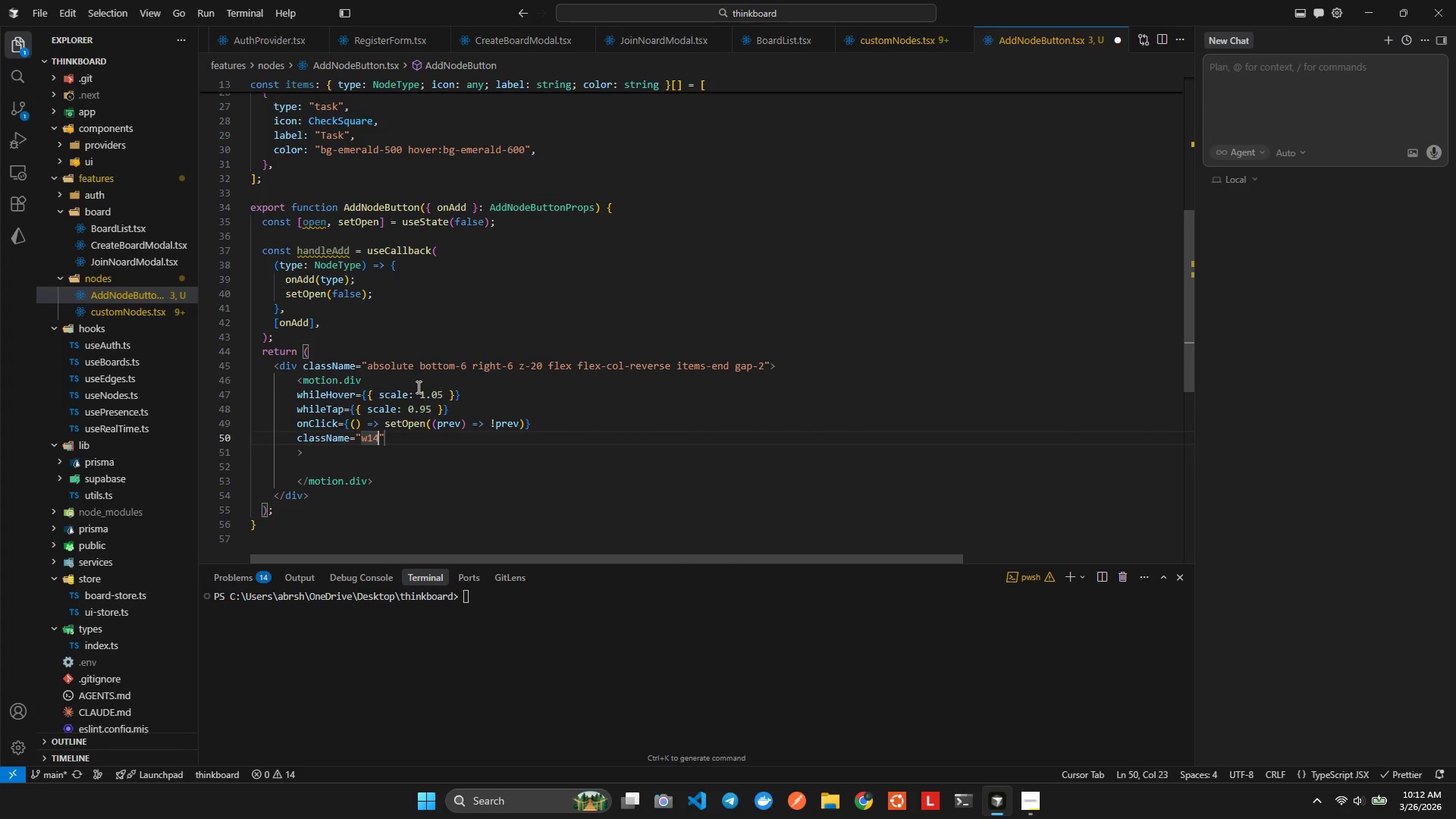 
key(Control+Space)
 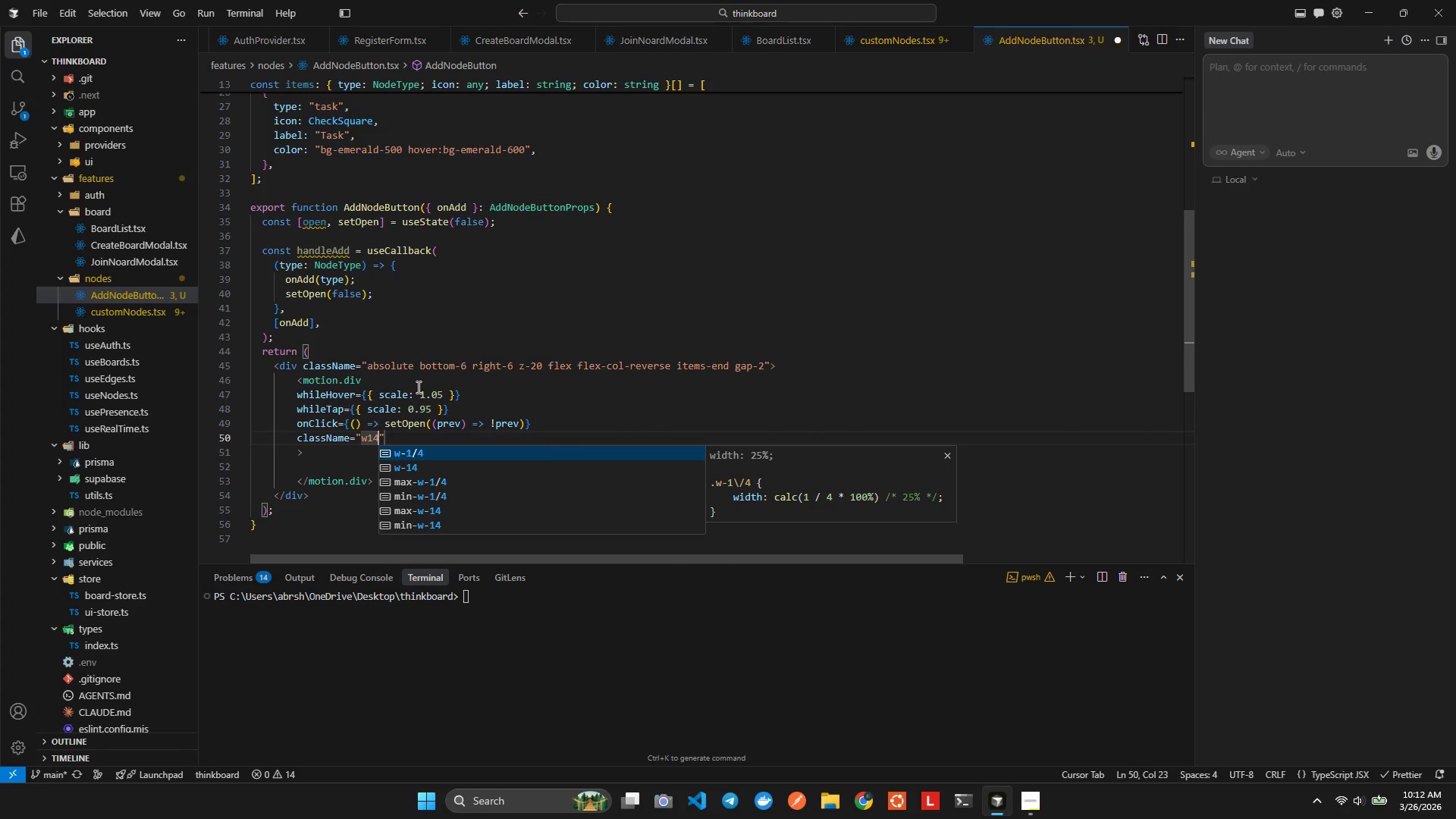 
key(Shift+ShiftRight)
 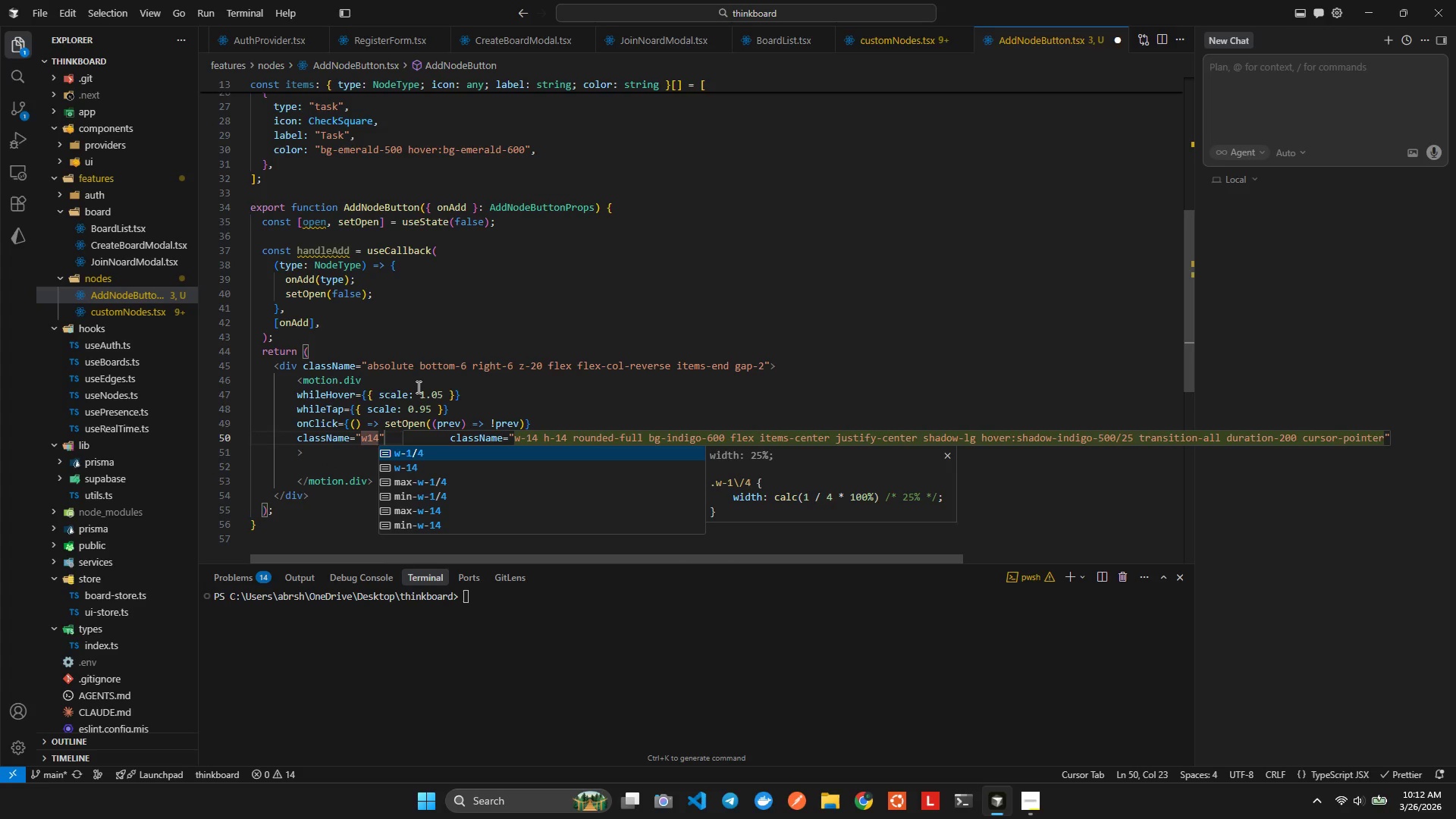 
key(ArrowDown)
 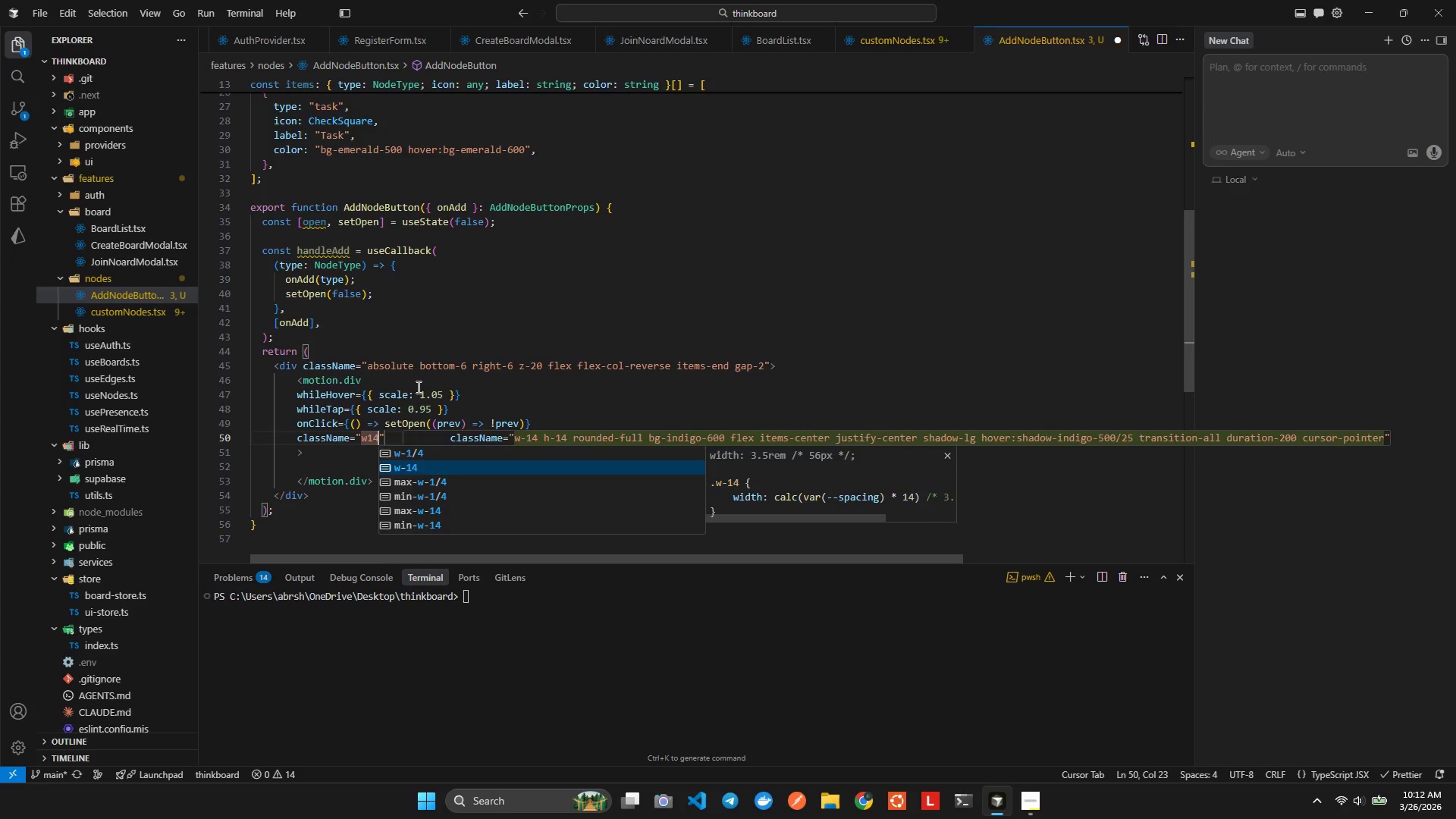 
key(Enter)
 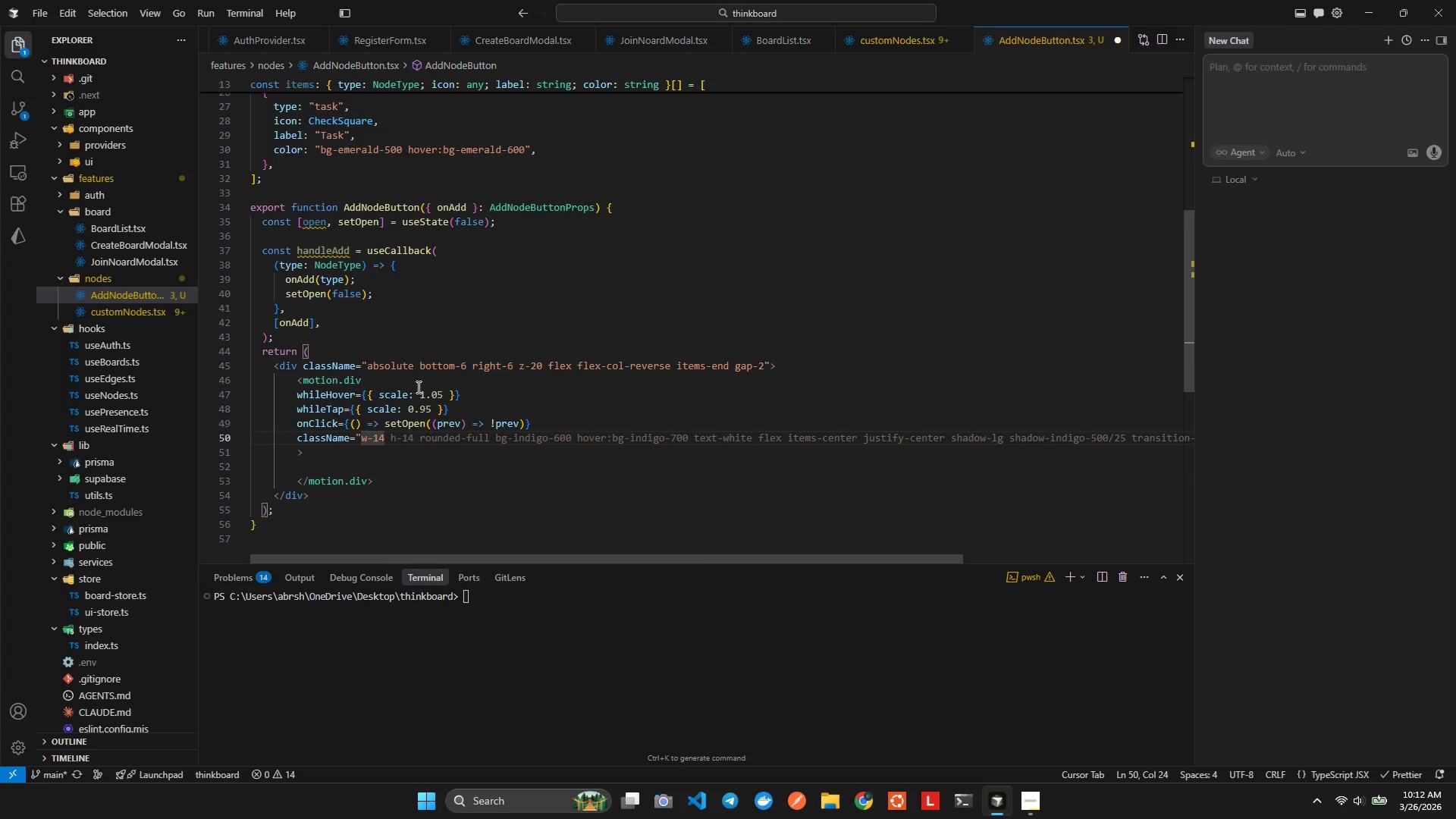 
type( h4)
 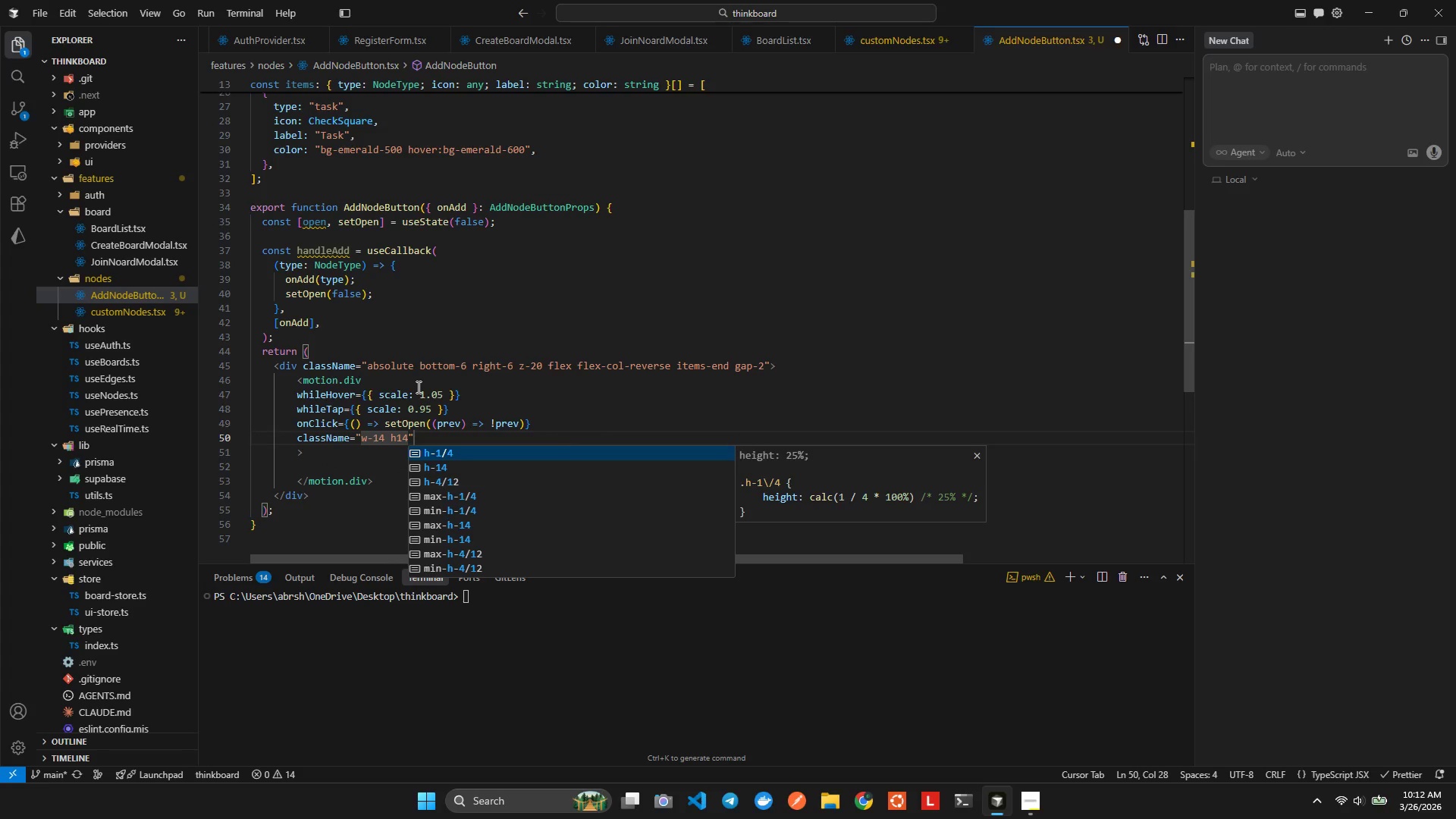 
hold_key(key=1, duration=0.31)
 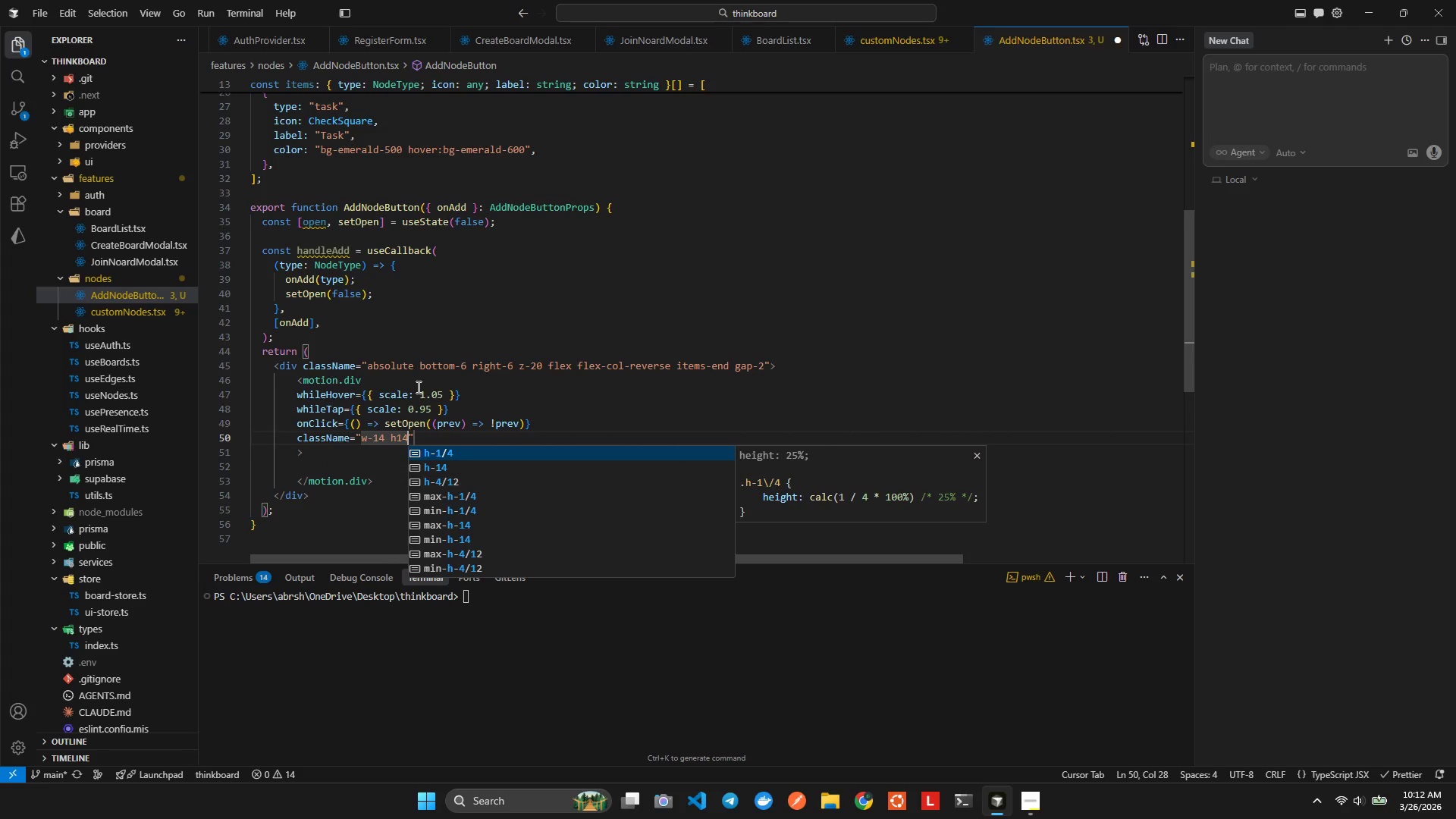 
key(ArrowDown)
 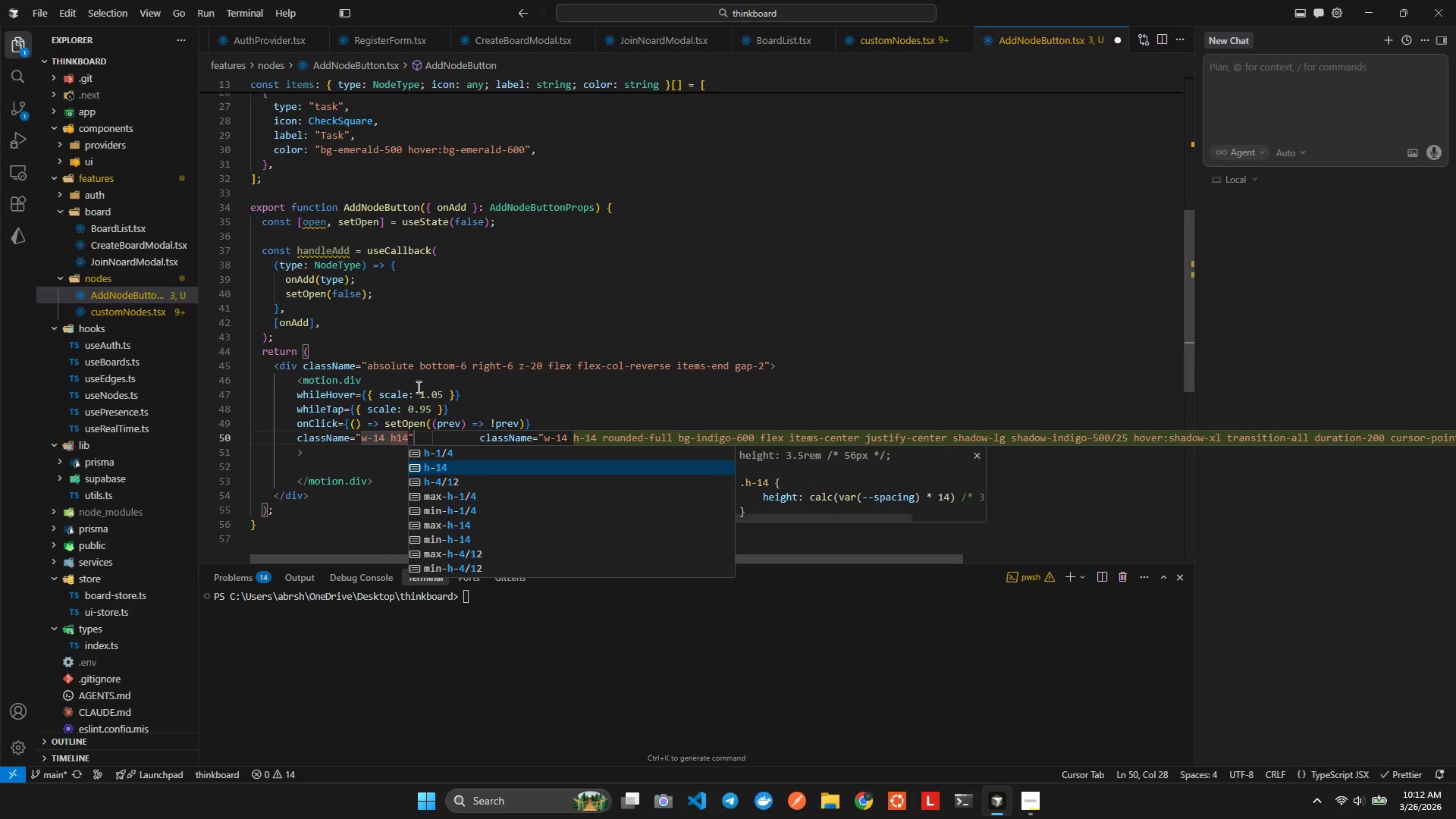 
key(Enter)
 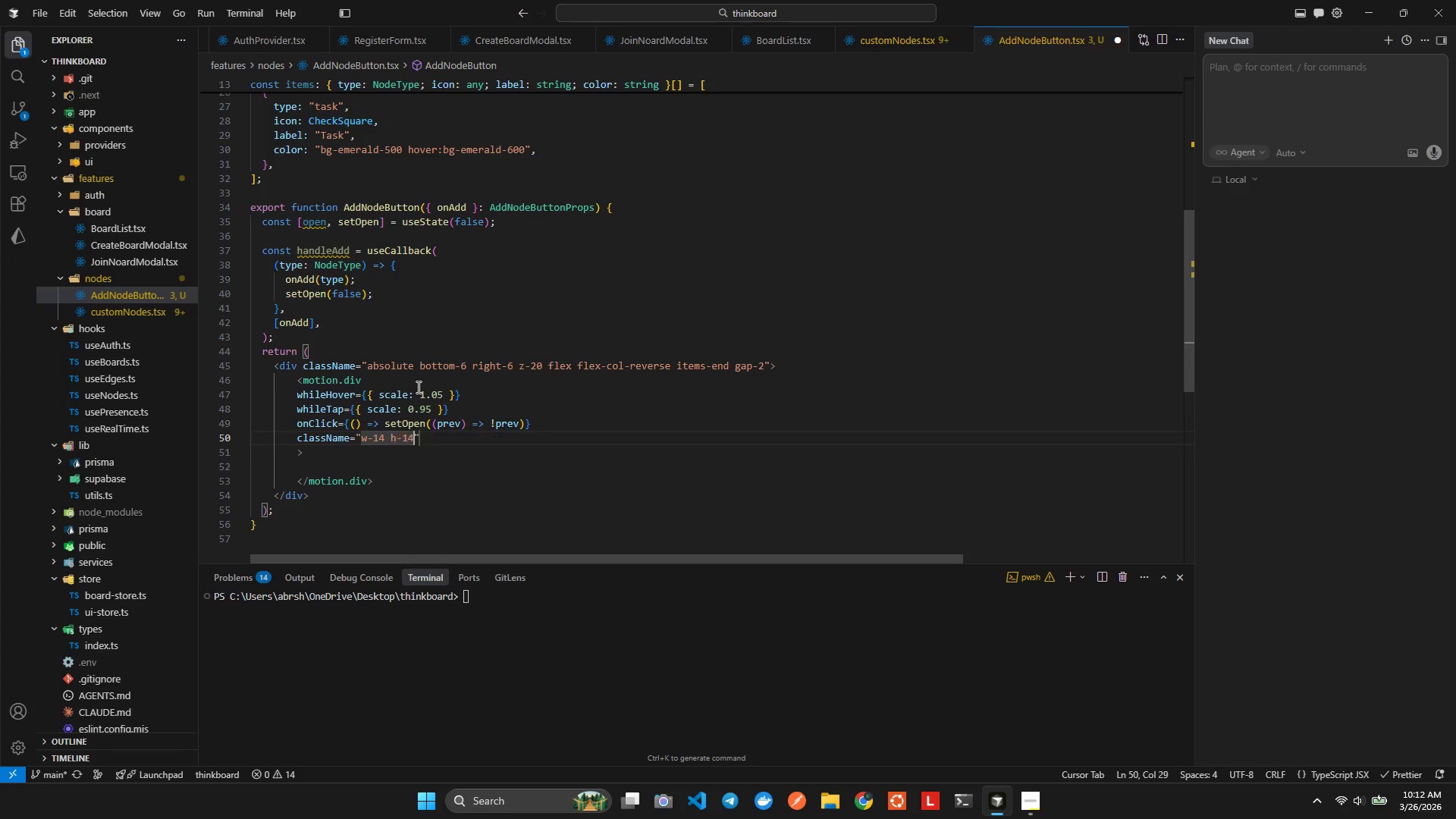 
type( bgindigp)
key(Backspace)
key(Backspace)
type(go [NumLock]\)
key(Backspace)
key(Backspace)
 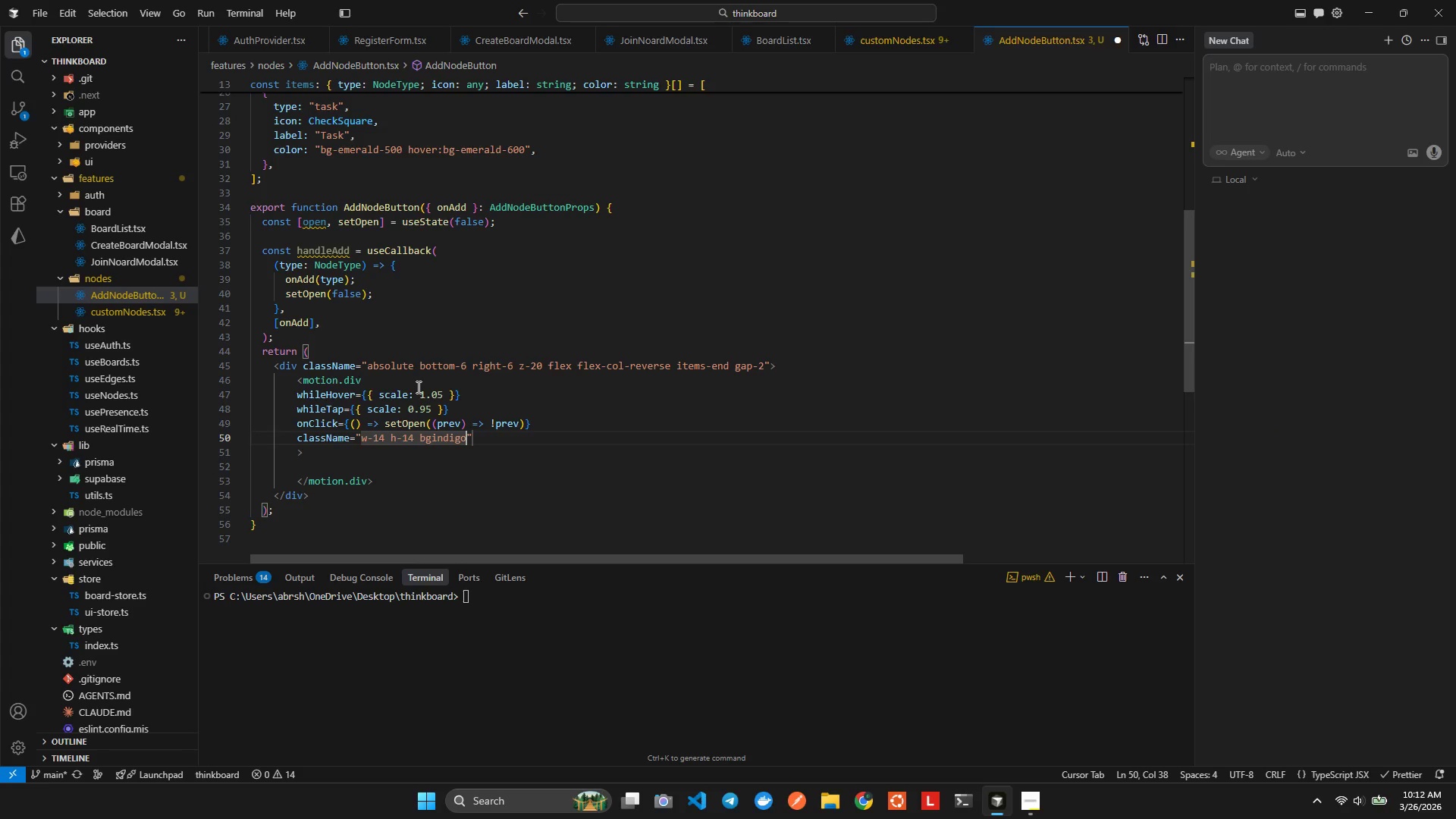 
key(Control+ControlLeft)
 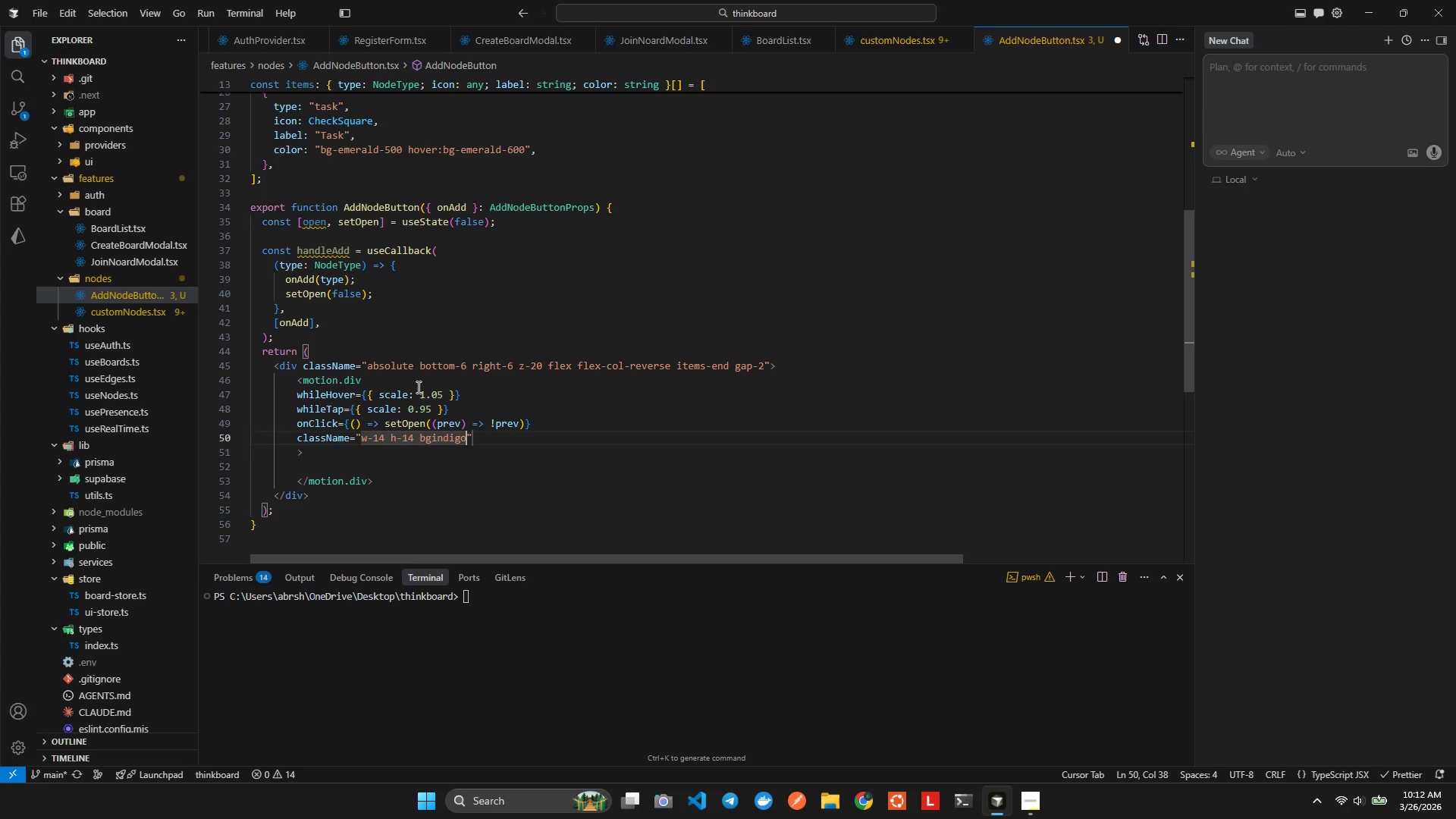 
key(Control+Space)
 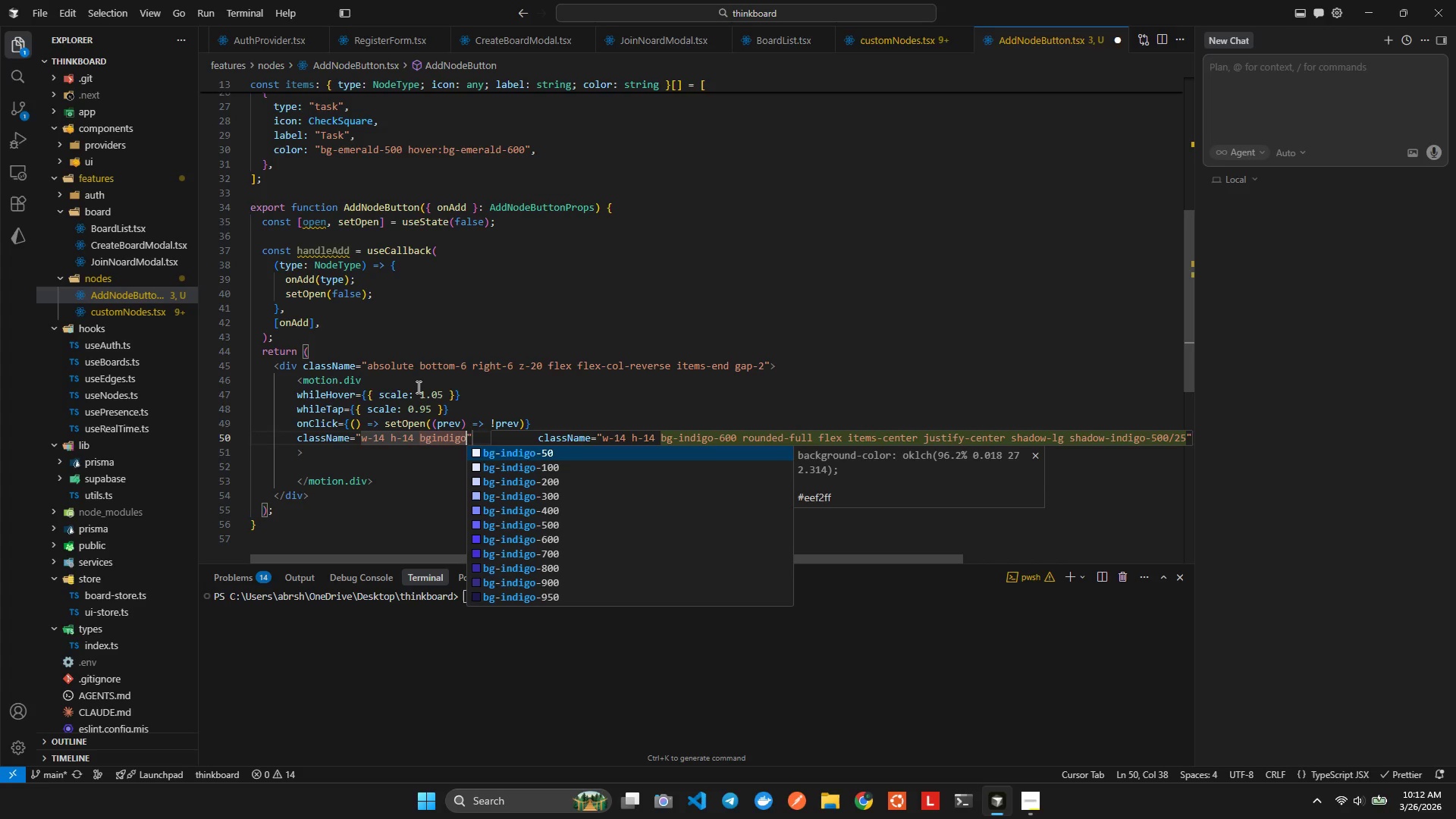 
wait(7.97)
 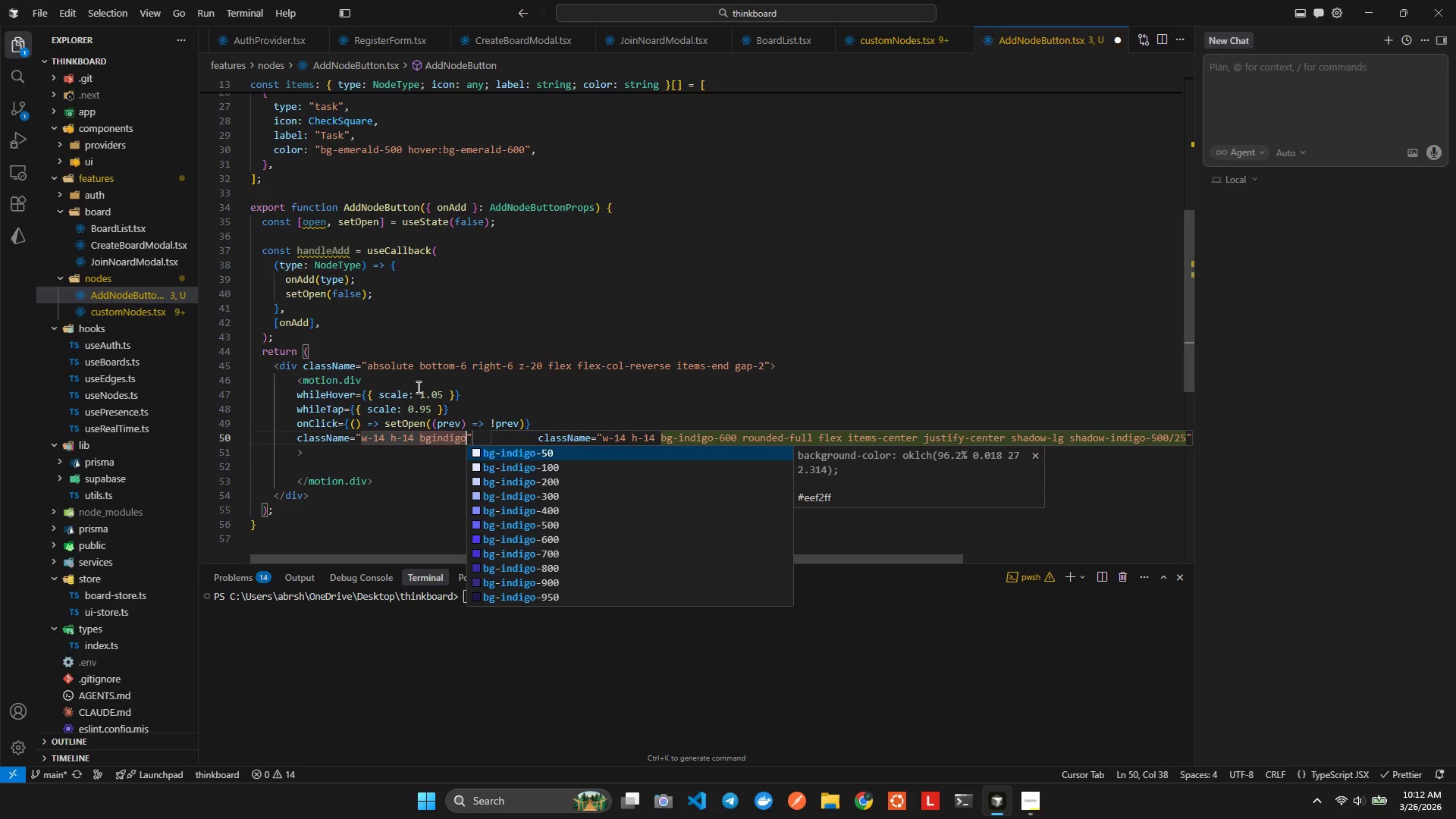 
type(600)
 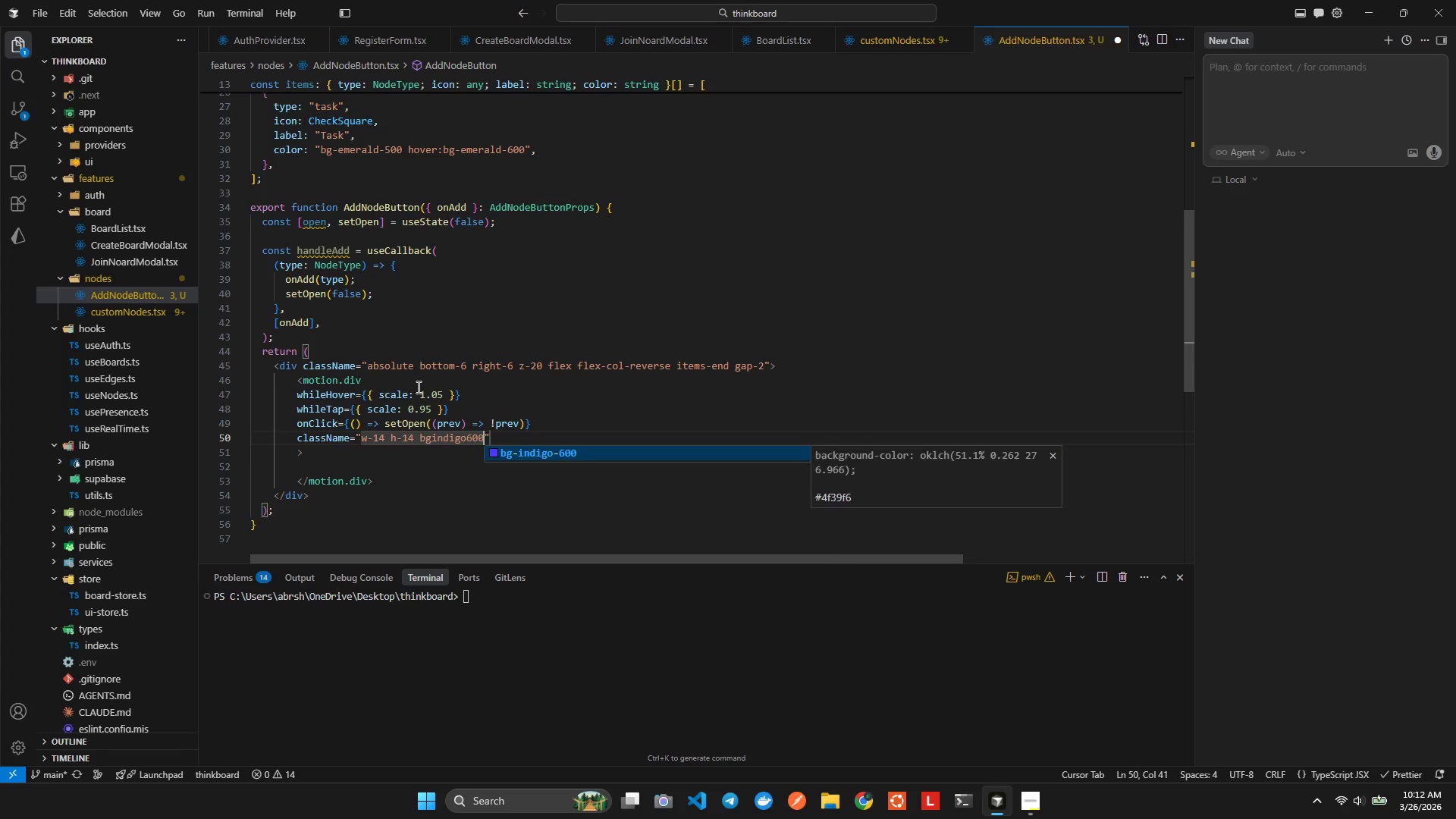 
key(Enter)
 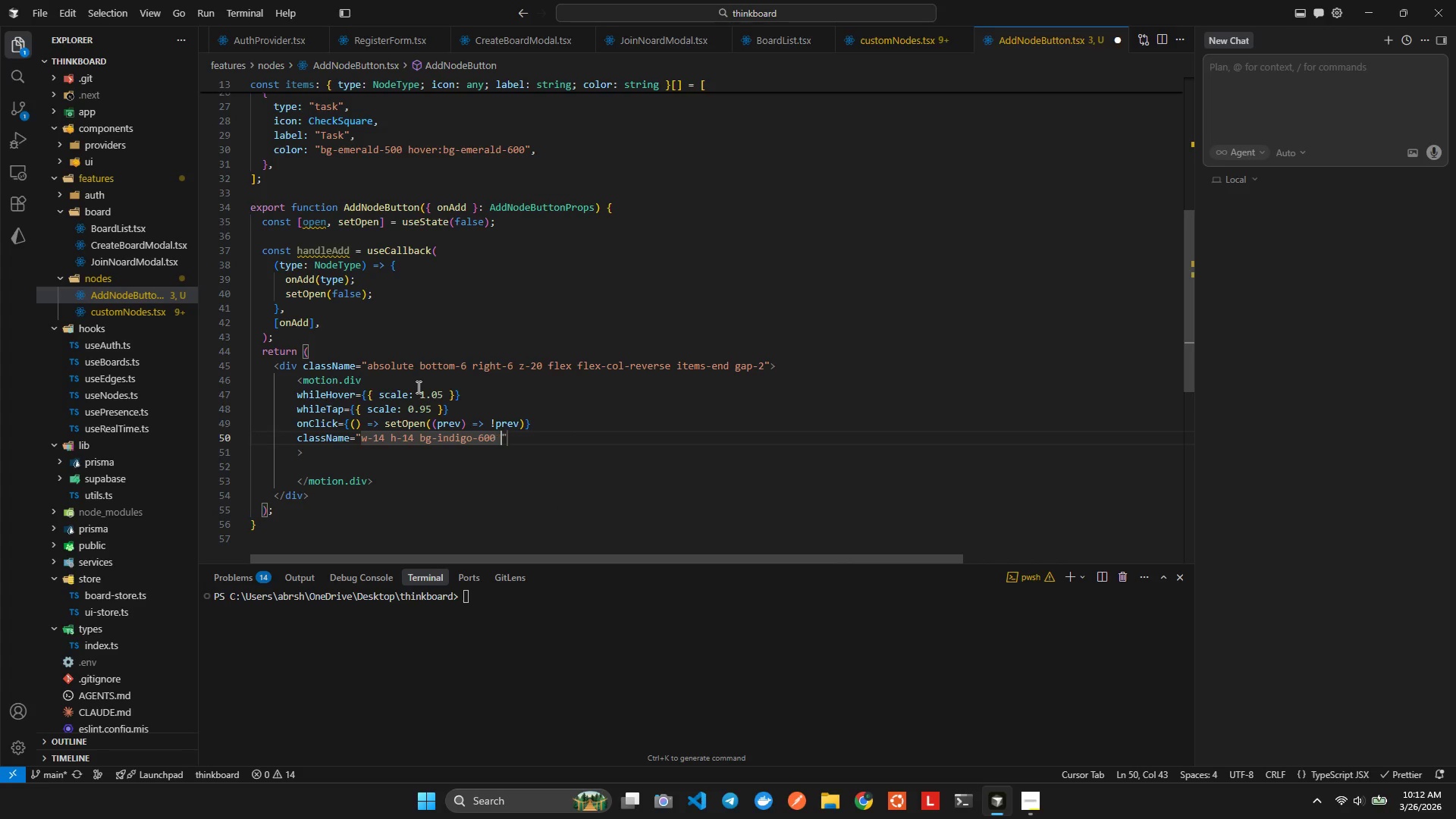 
type( tes)
key(Backspace)
type(r)
key(Backspace)
key(Backspace)
type(t)
key(Backspace)
type(xtwhite )
key(Backspace)
 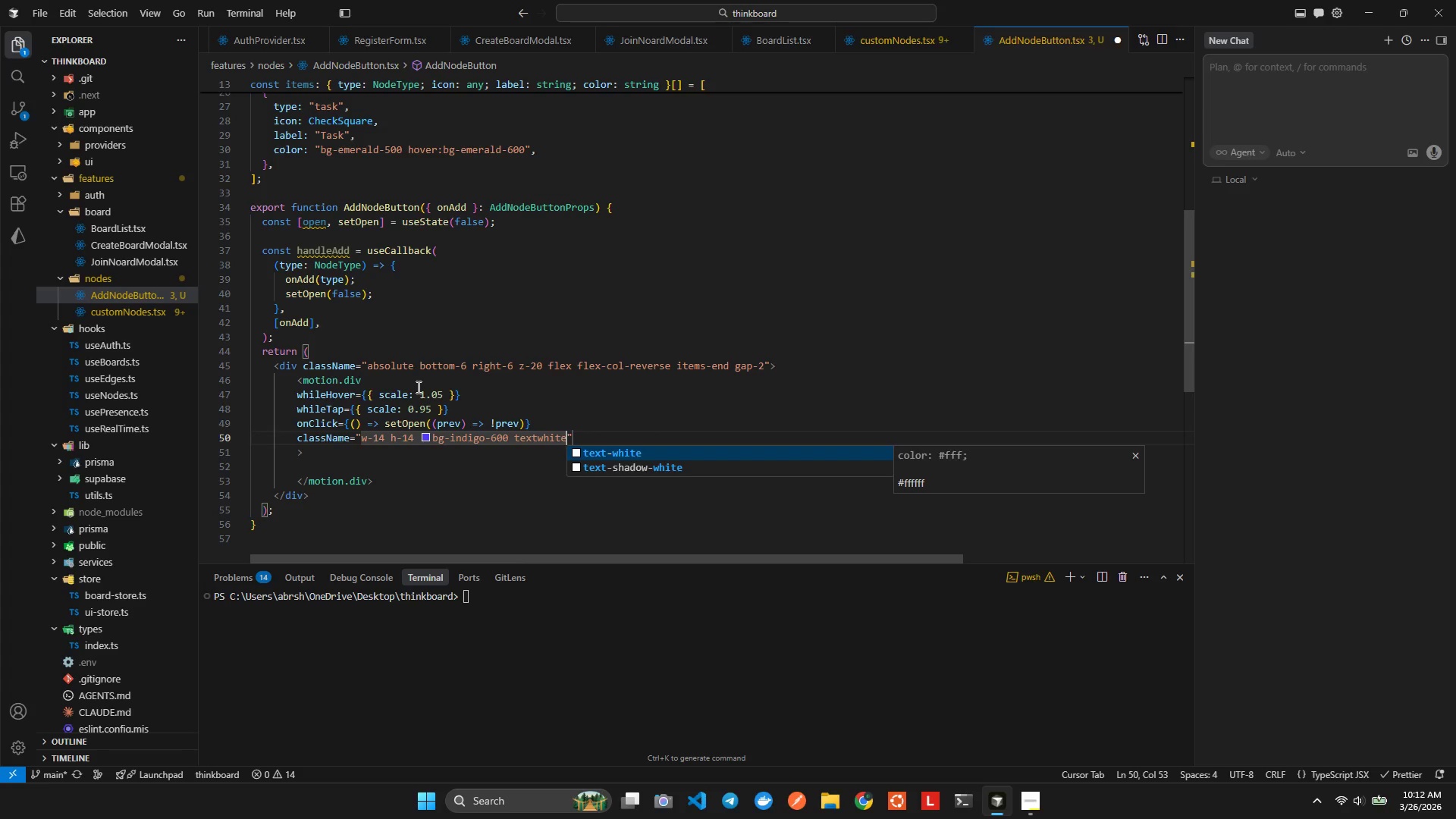 
hold_key(key=Z, duration=0.34)
 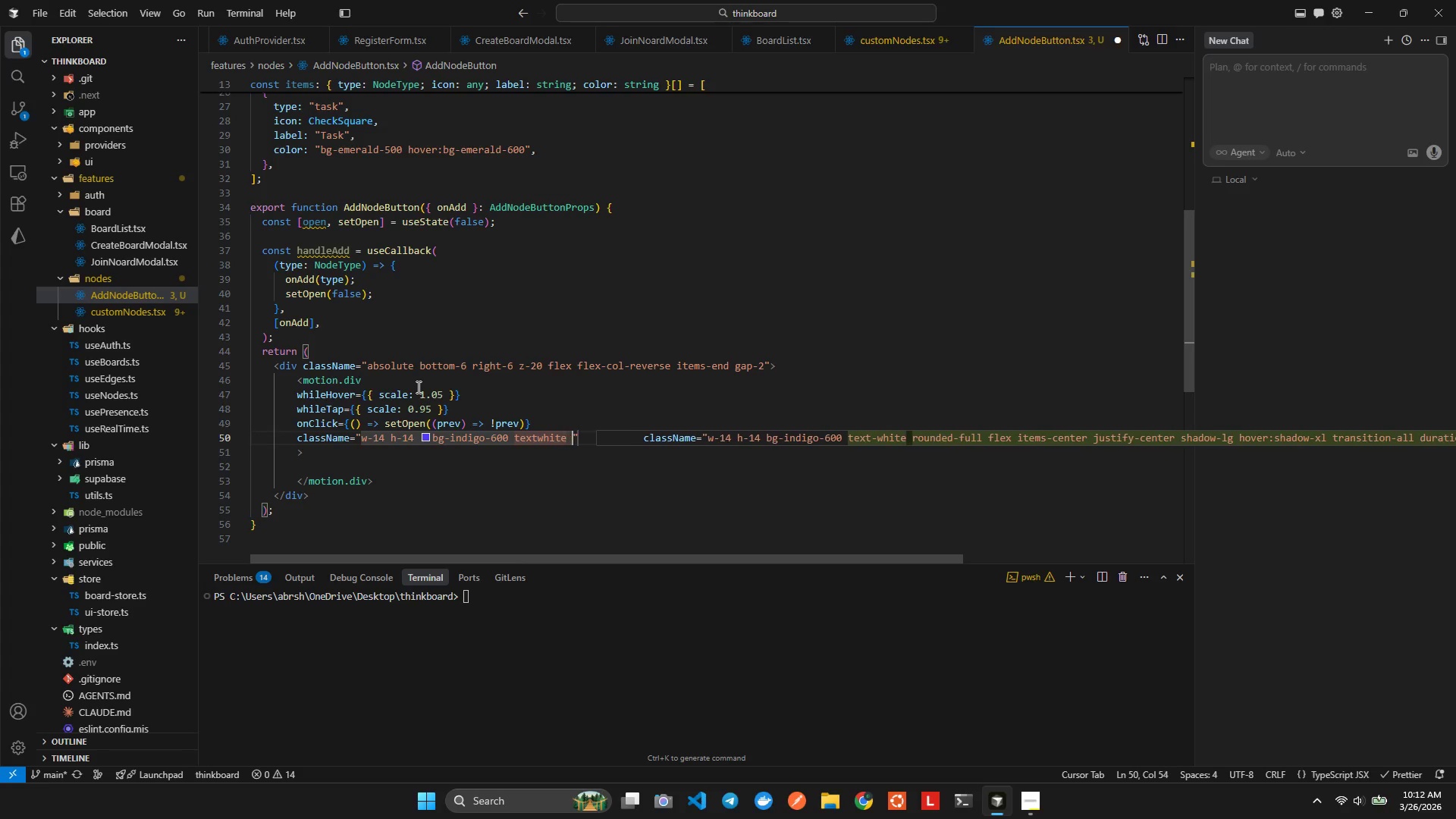 
key(Control+Space)
 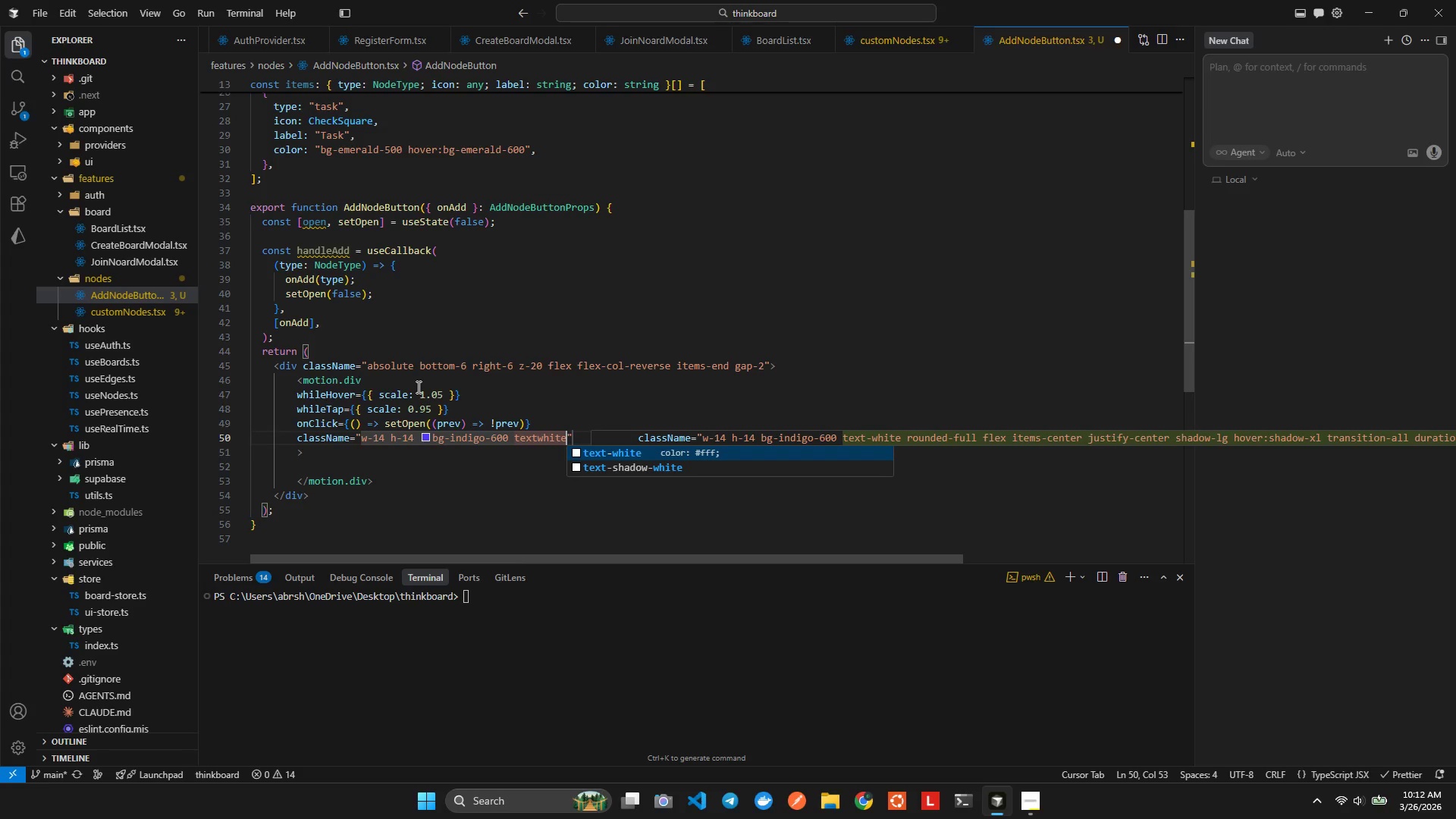 
key(Enter)
 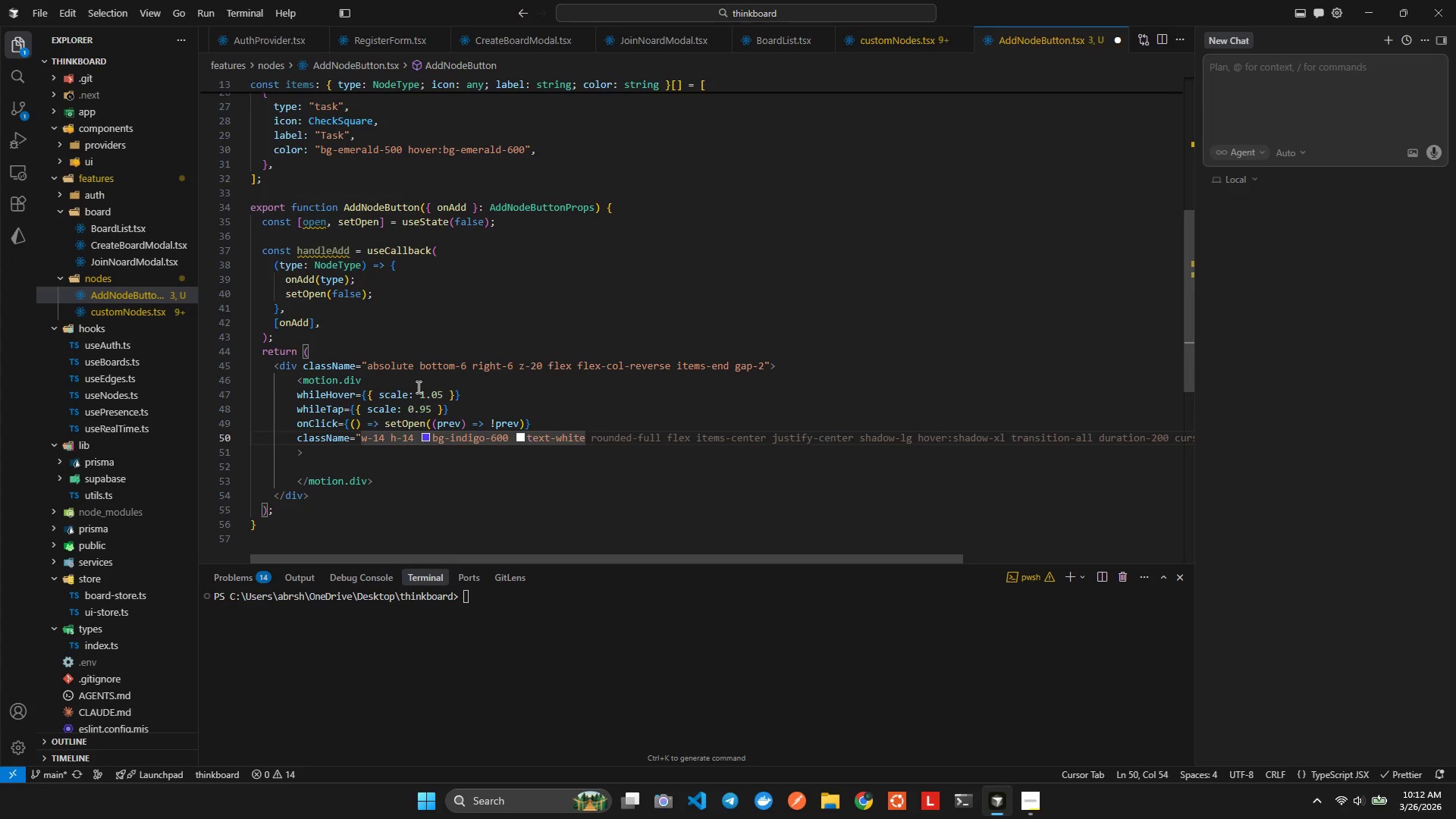 
wait(5.12)
 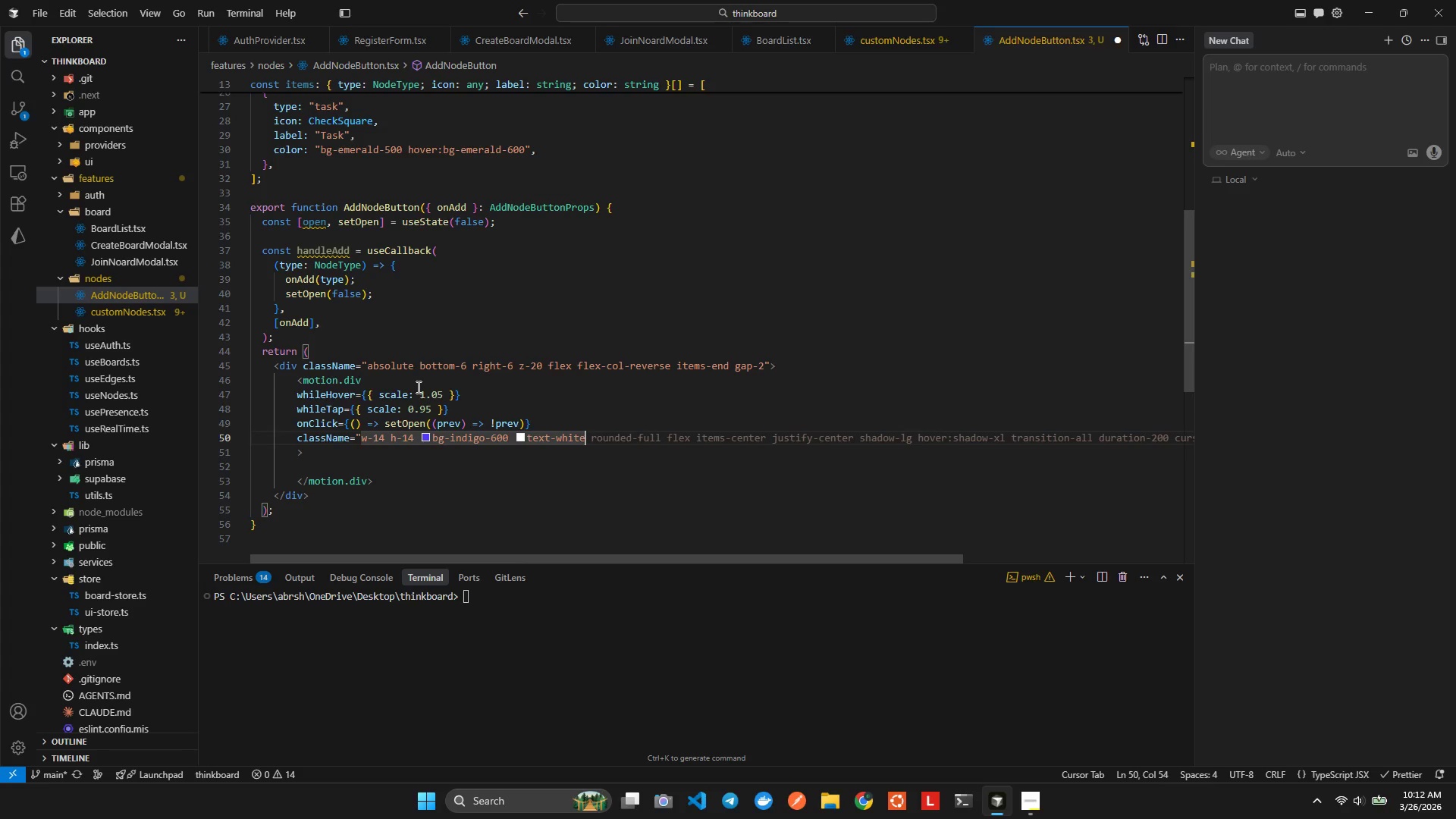 
type( rounded )
key(Backspace)
 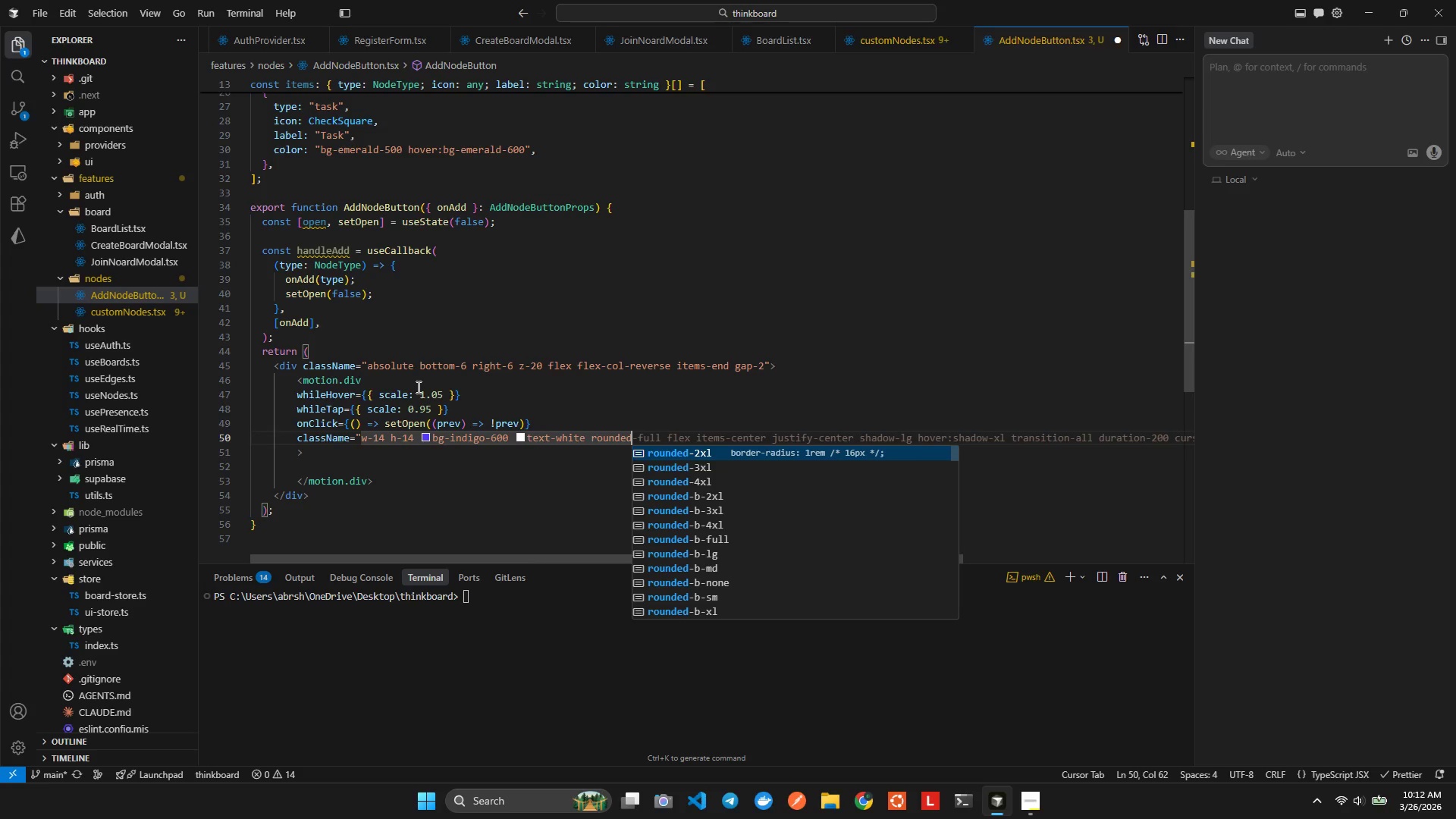 
key(2)
 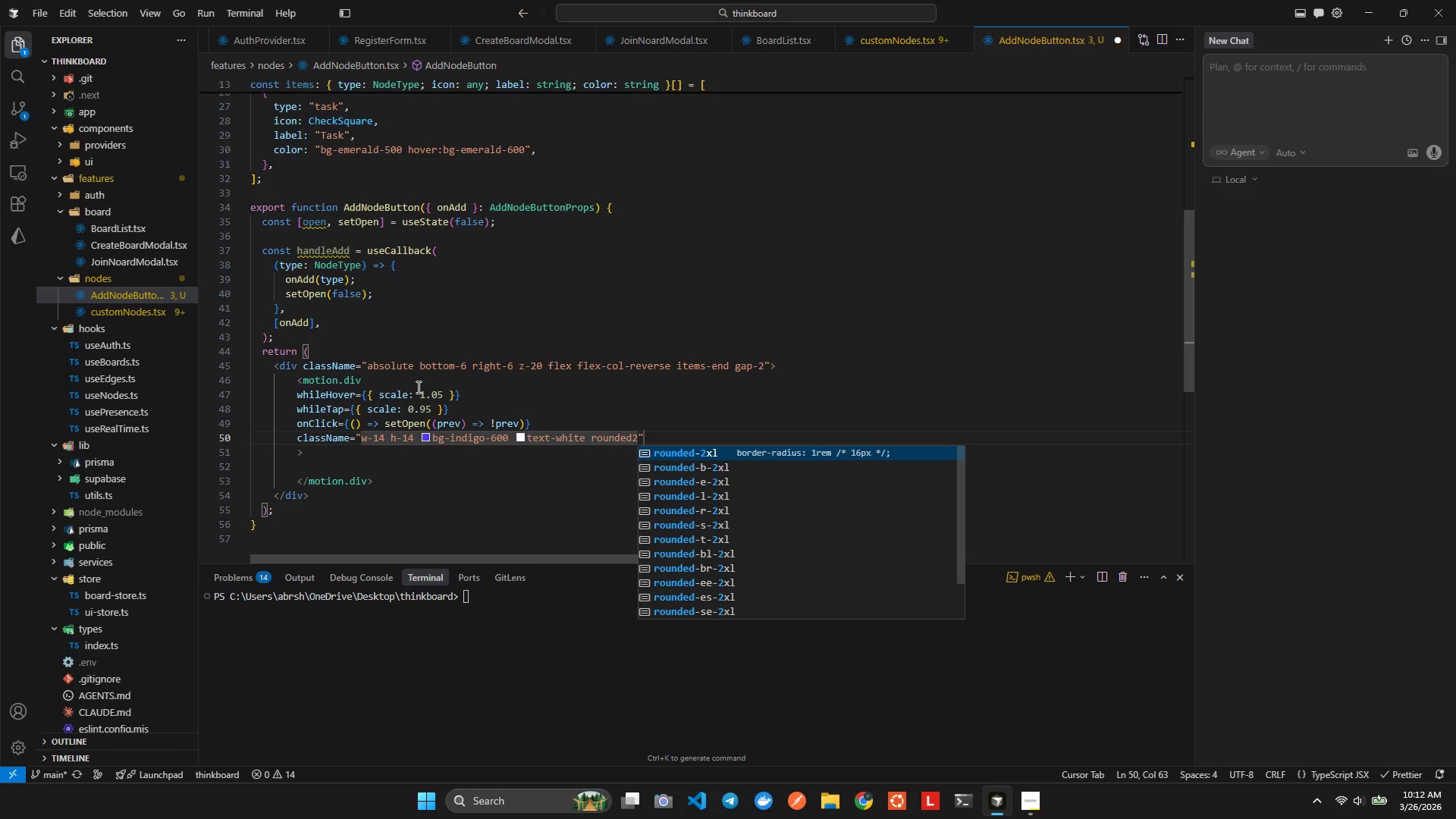 
key(Enter)
 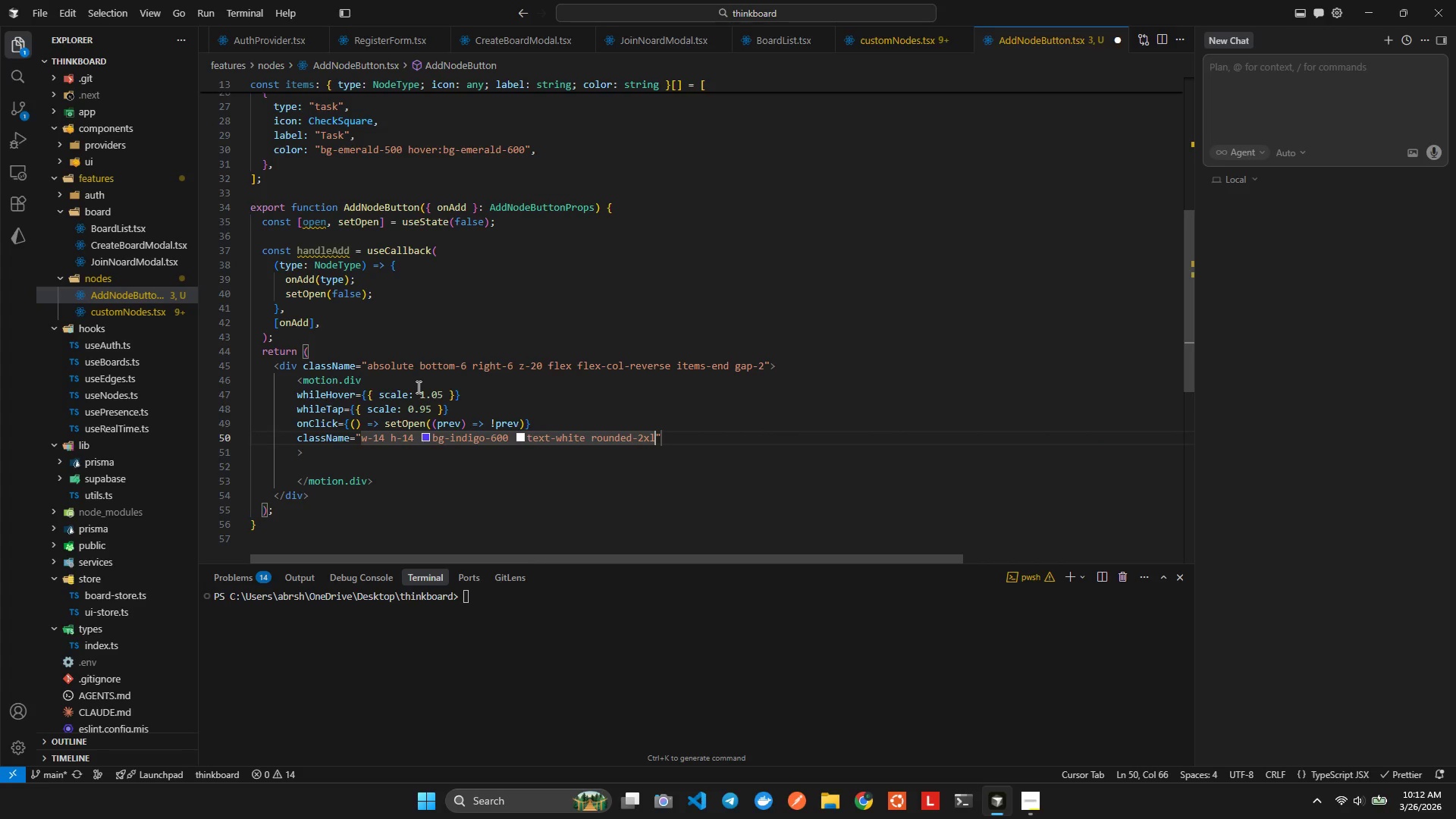 
type( shadp)
key(Backspace)
type(owcl)
key(Backspace)
key(Backspace)
type(x)
 